 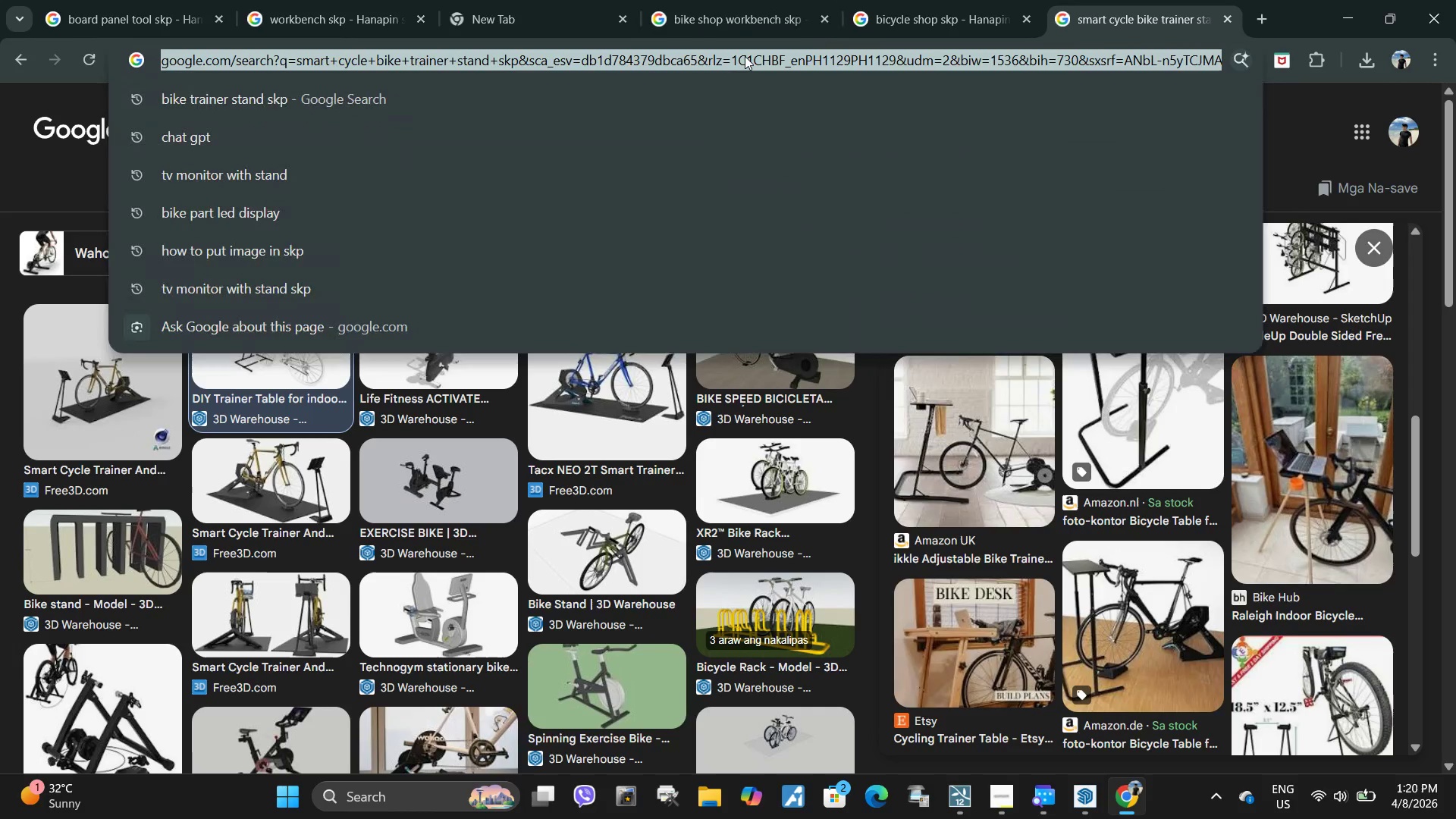 
type(mid-centuy modern lounge chairs)
 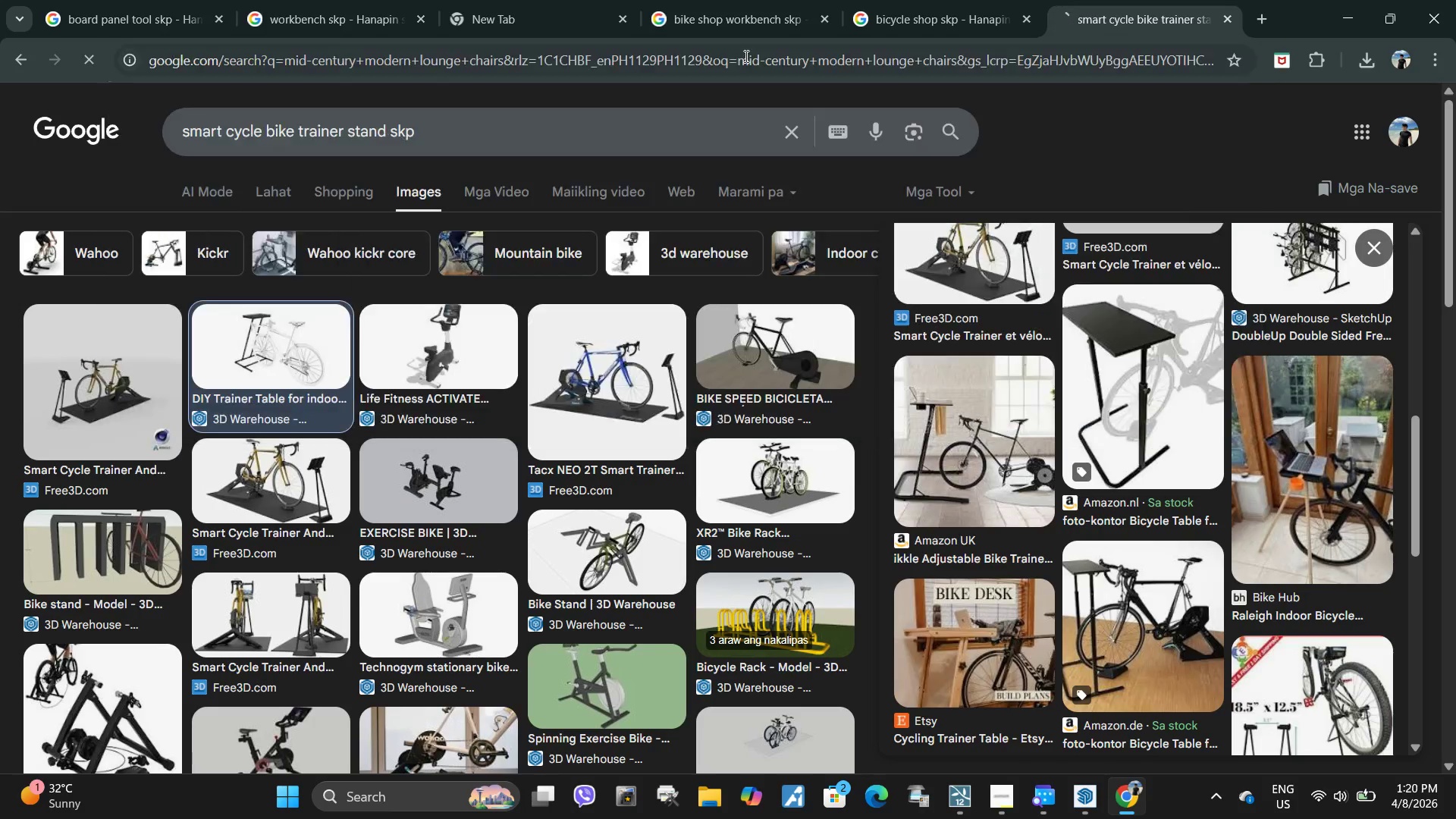 
key(Enter)
 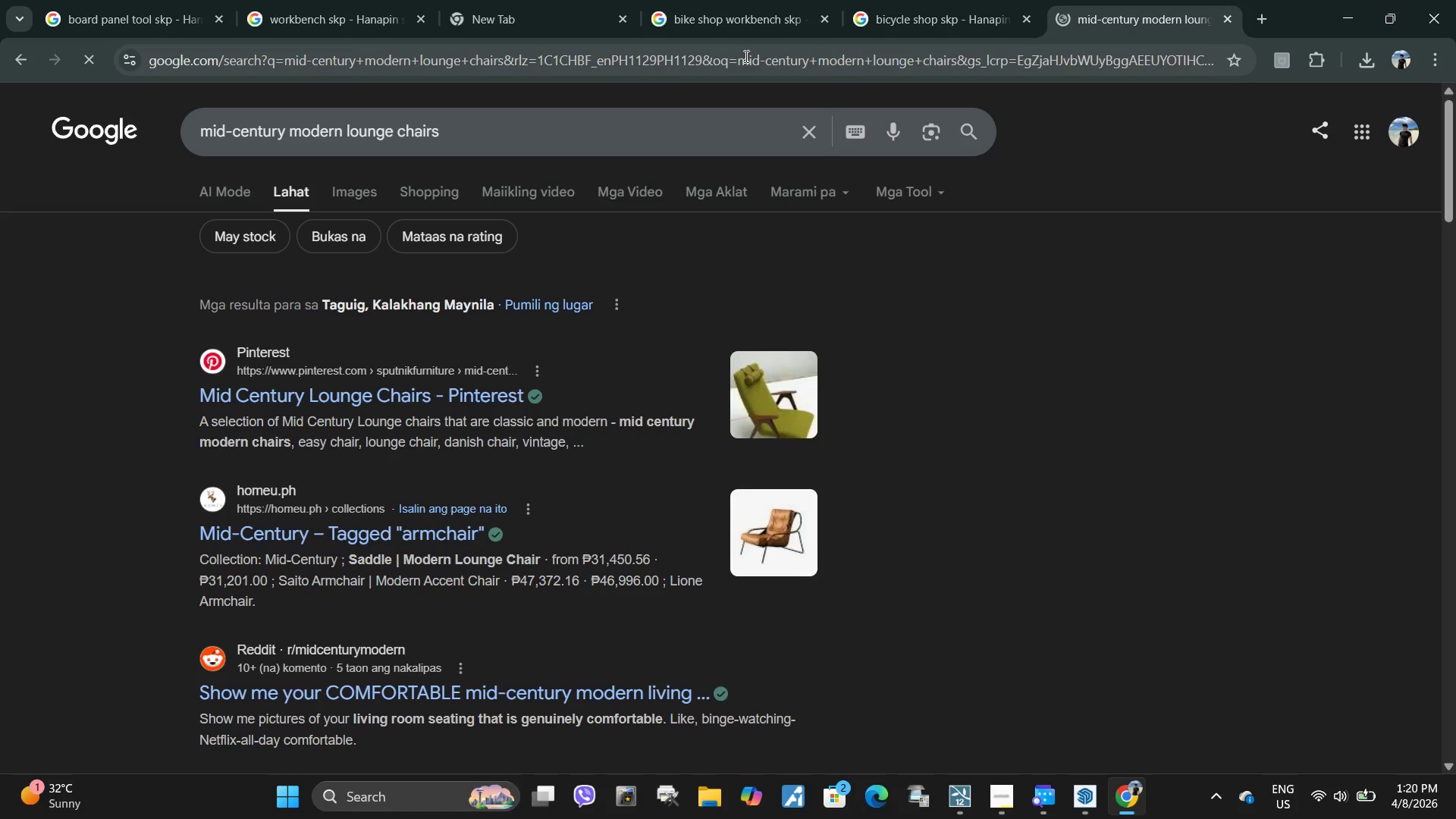 
wait(9.38)
 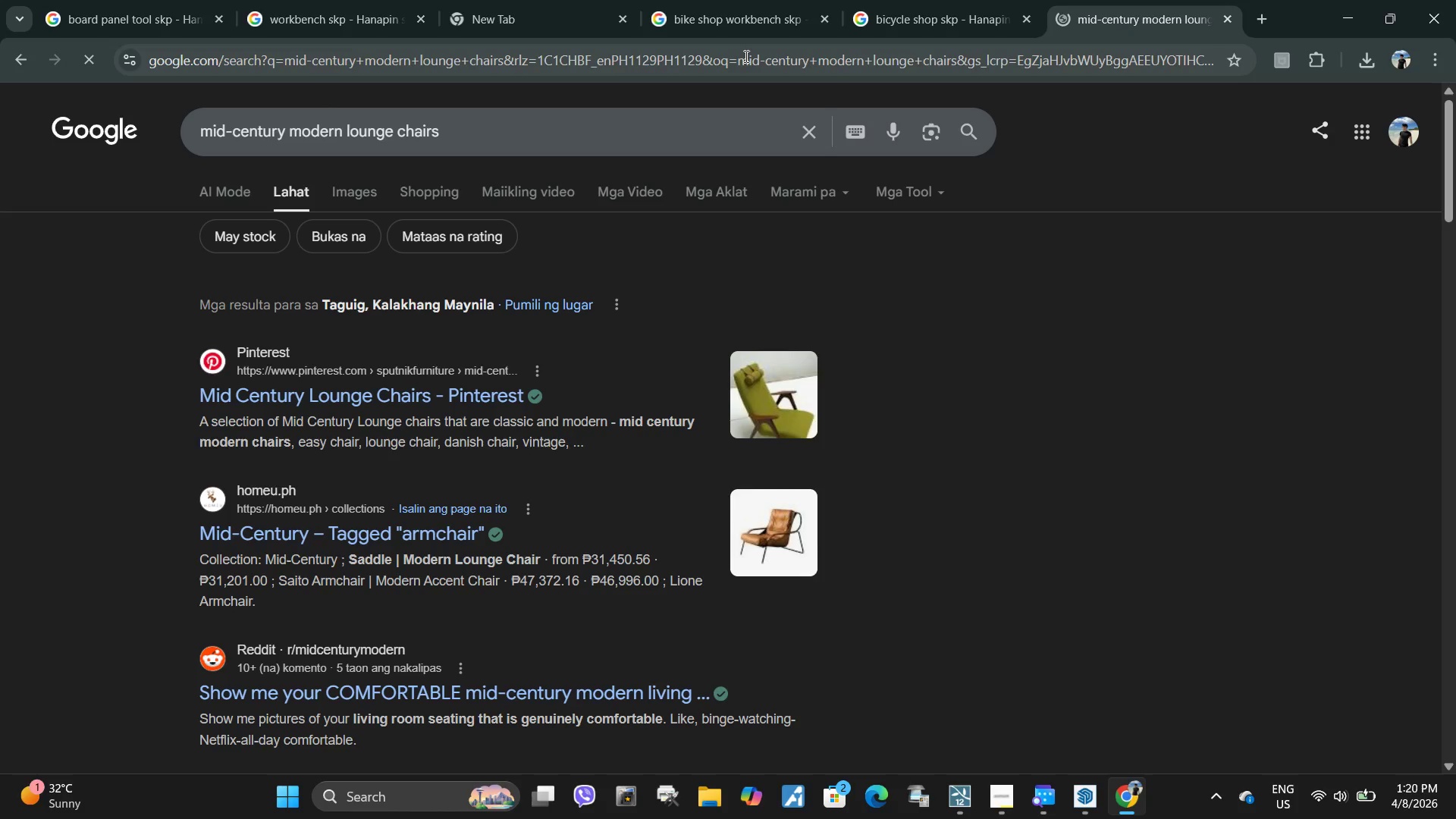 
left_click([376, 194])
 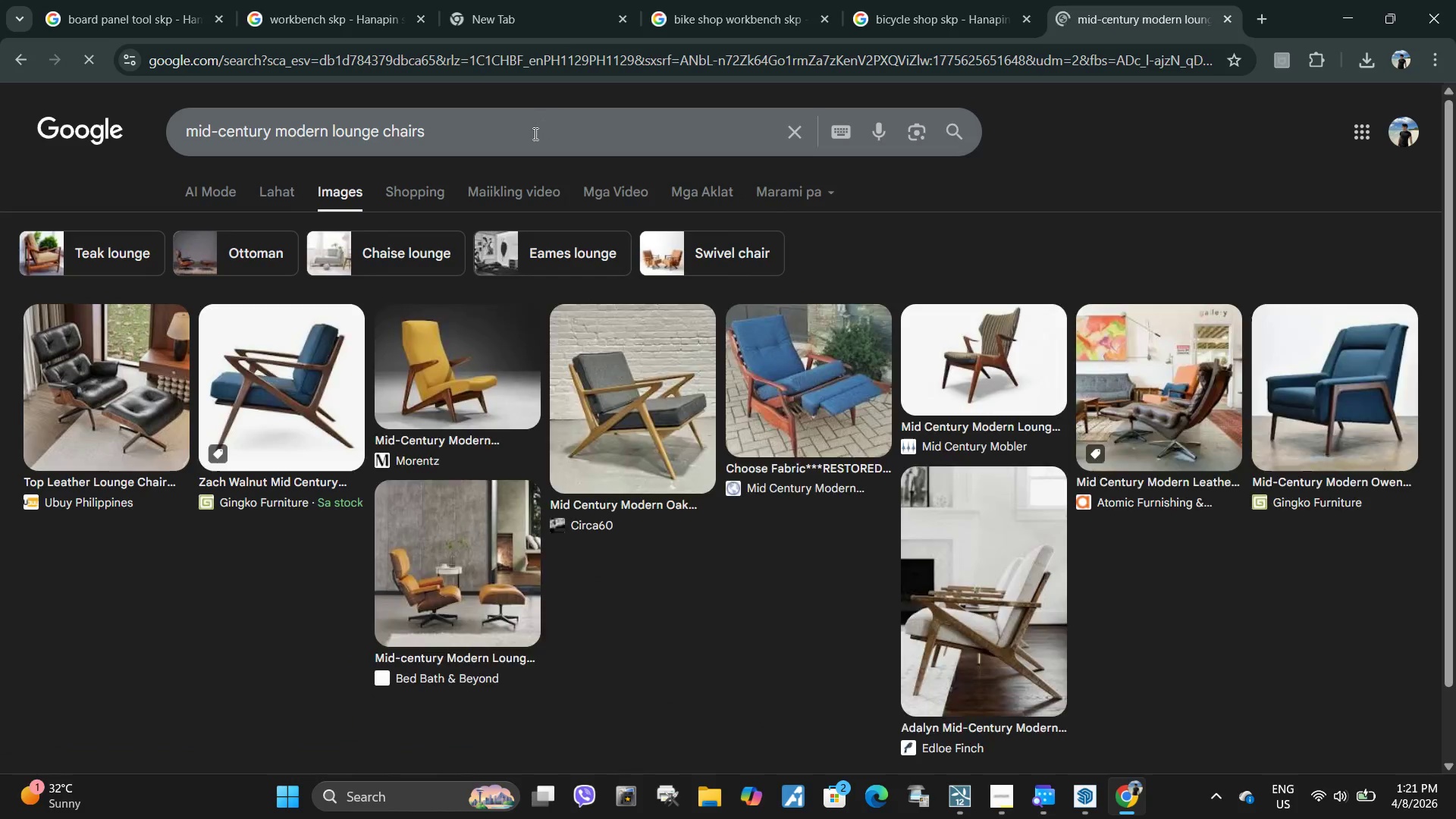 
left_click([535, 133])
 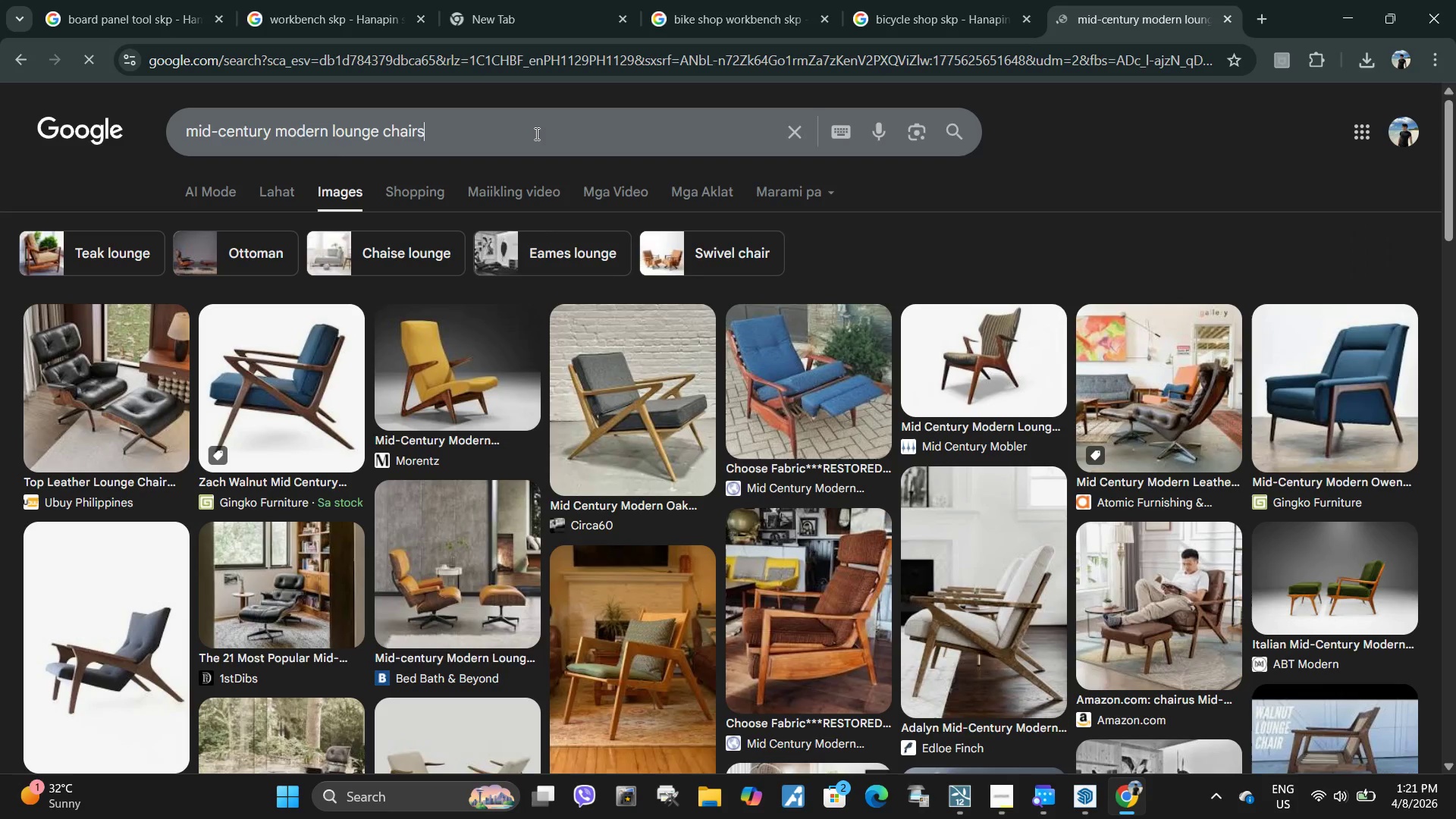 
type( skp)
 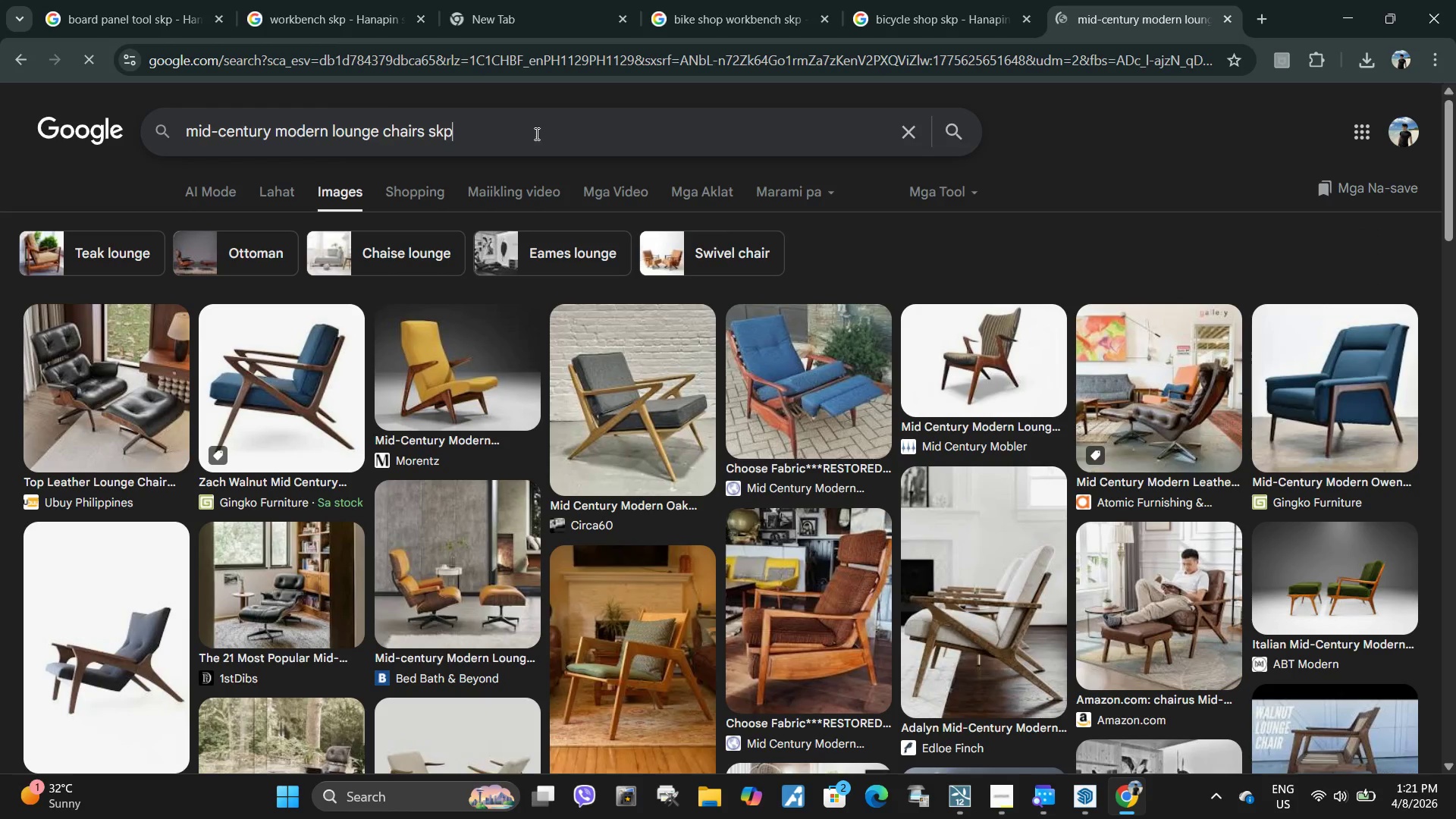 
key(Enter)
 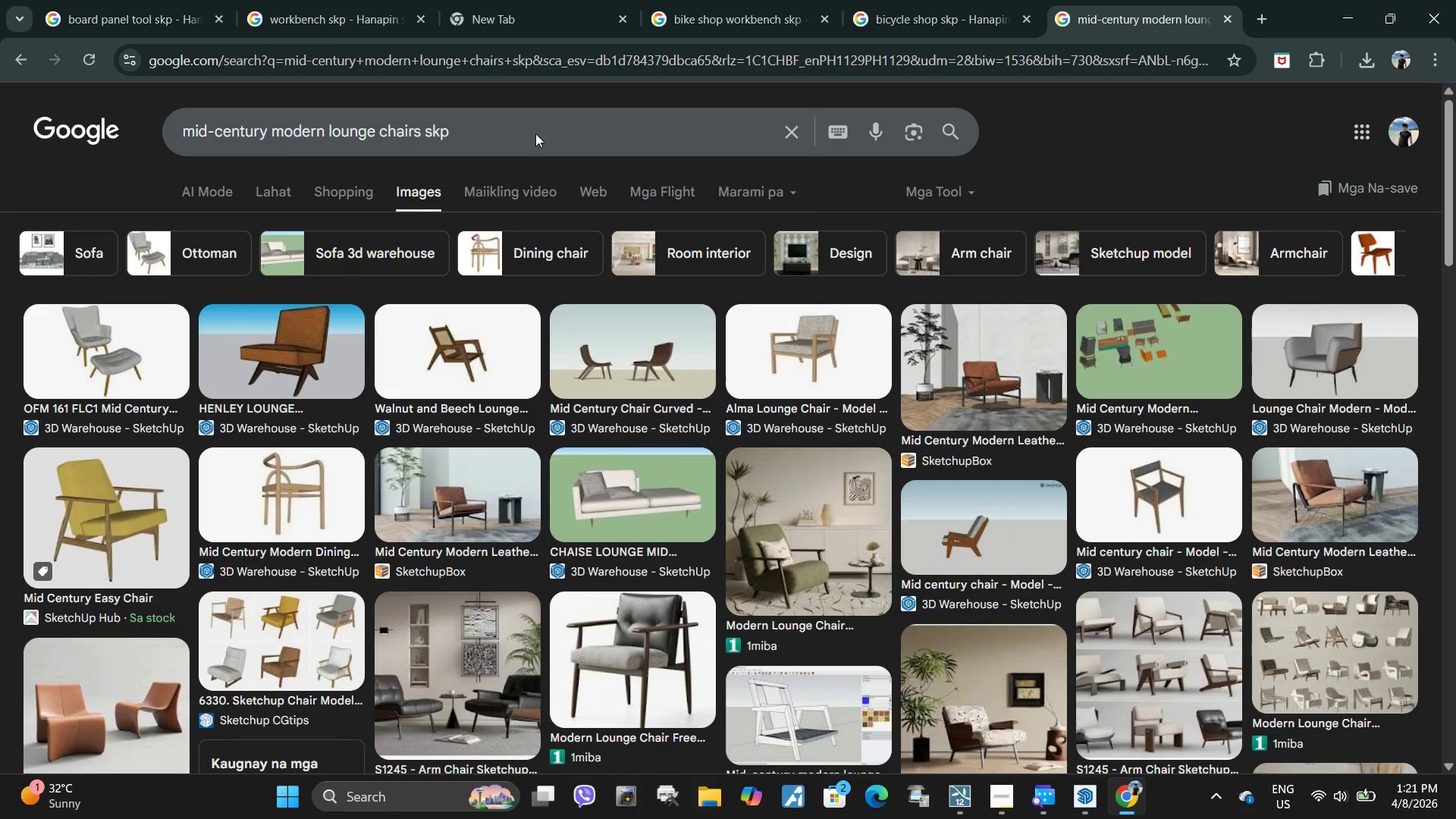 
wait(7.8)
 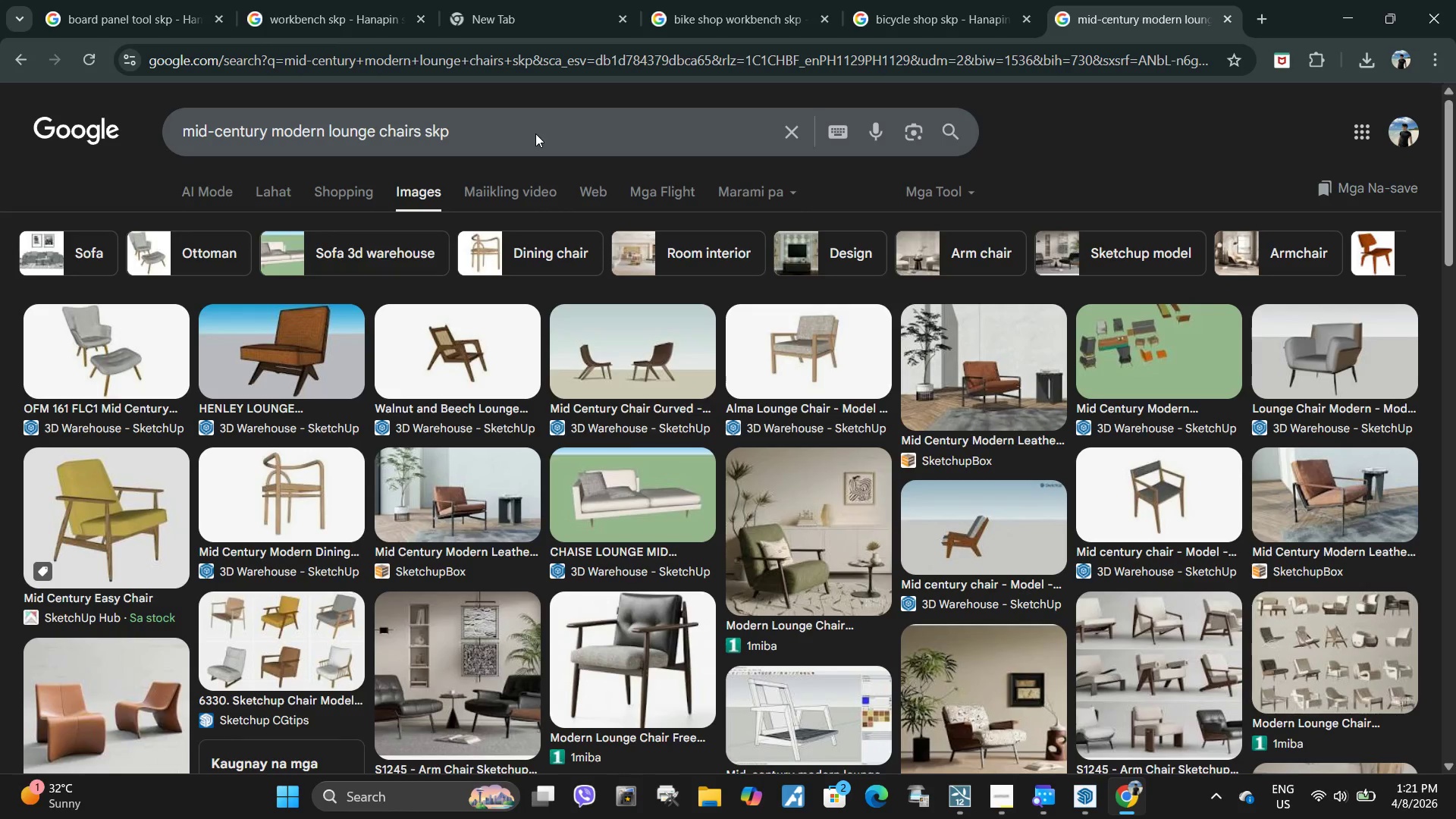 
left_click([488, 130])
 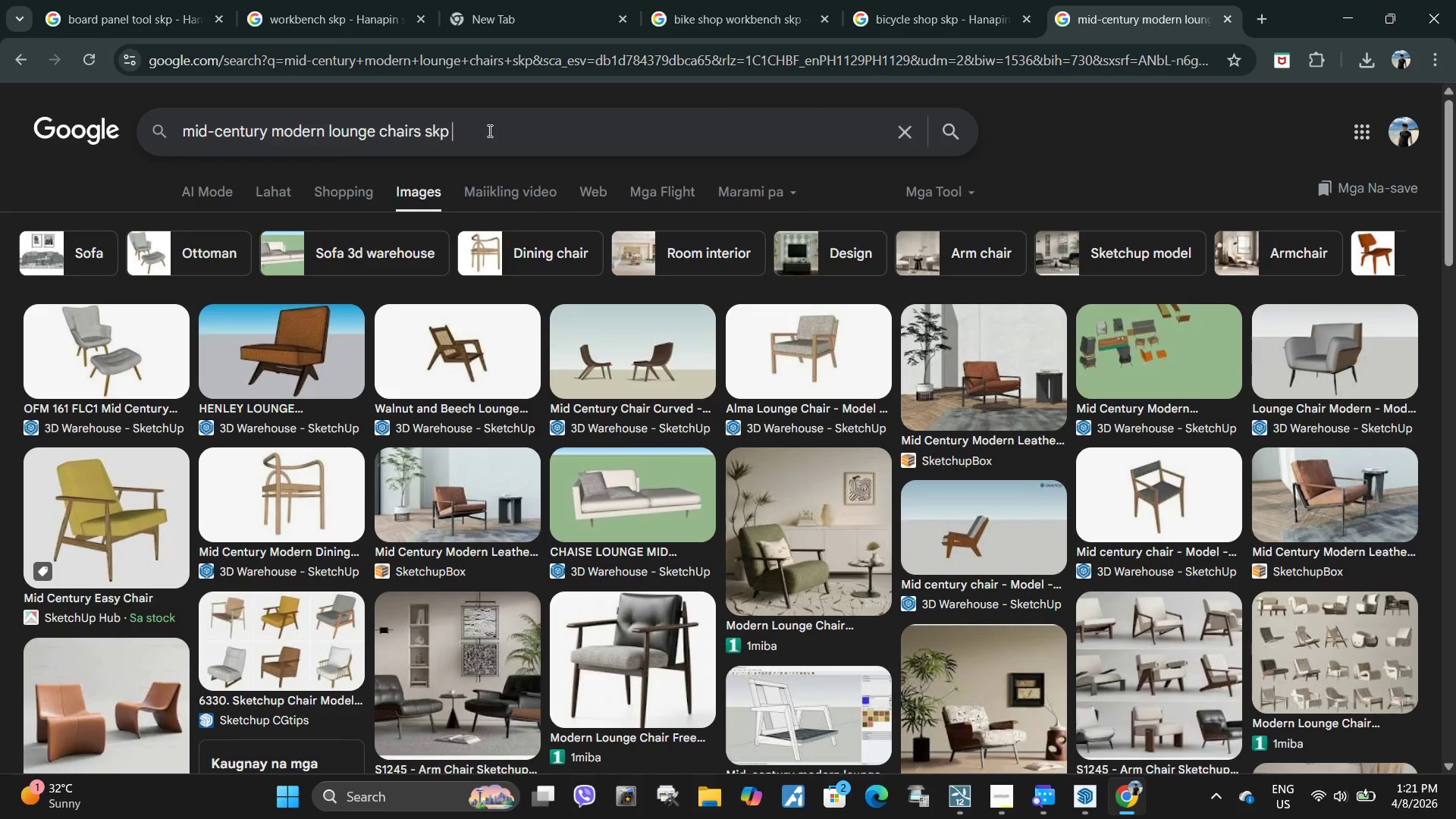 
key(Space)
 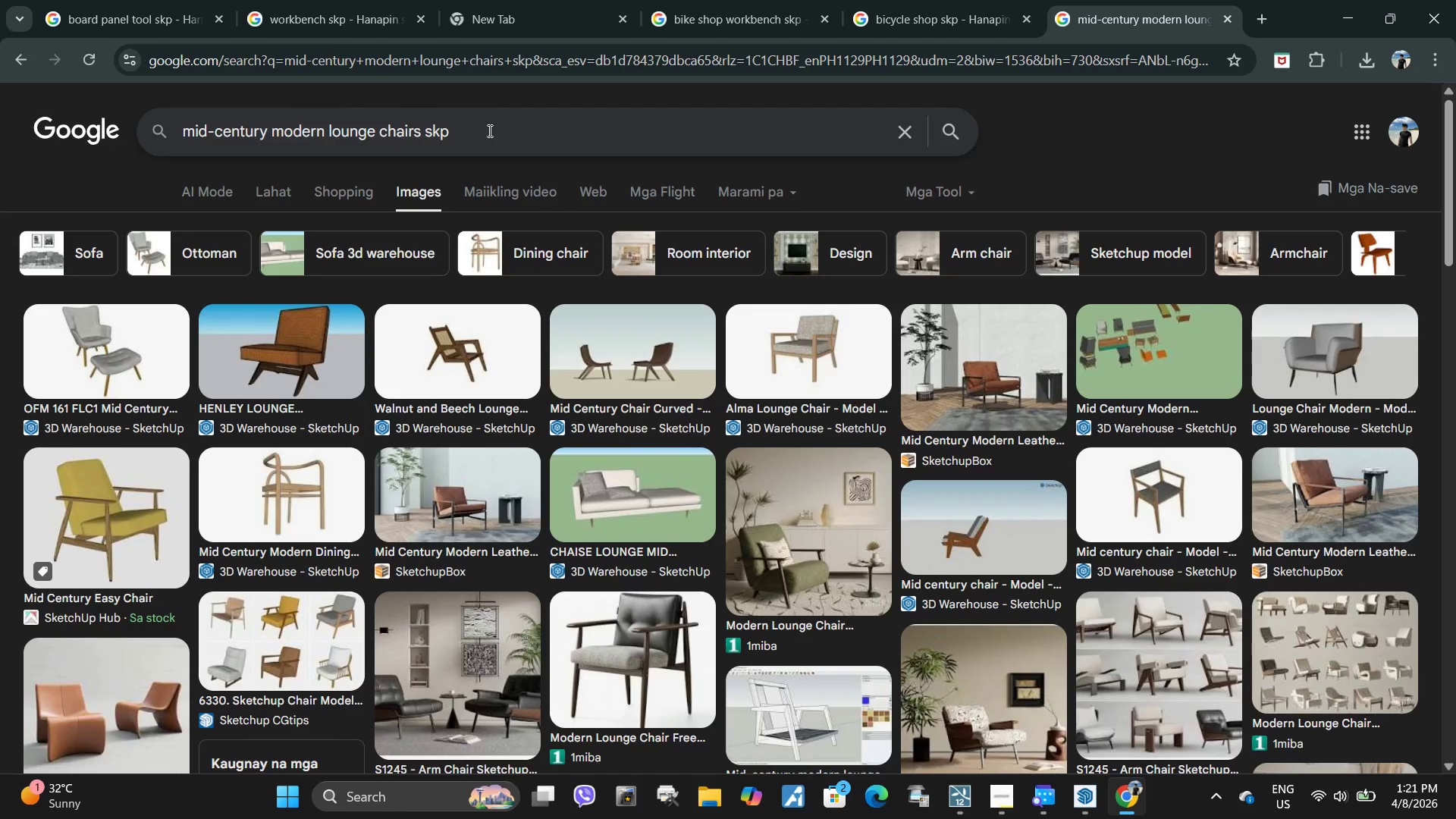 
key(ArrowLeft)
 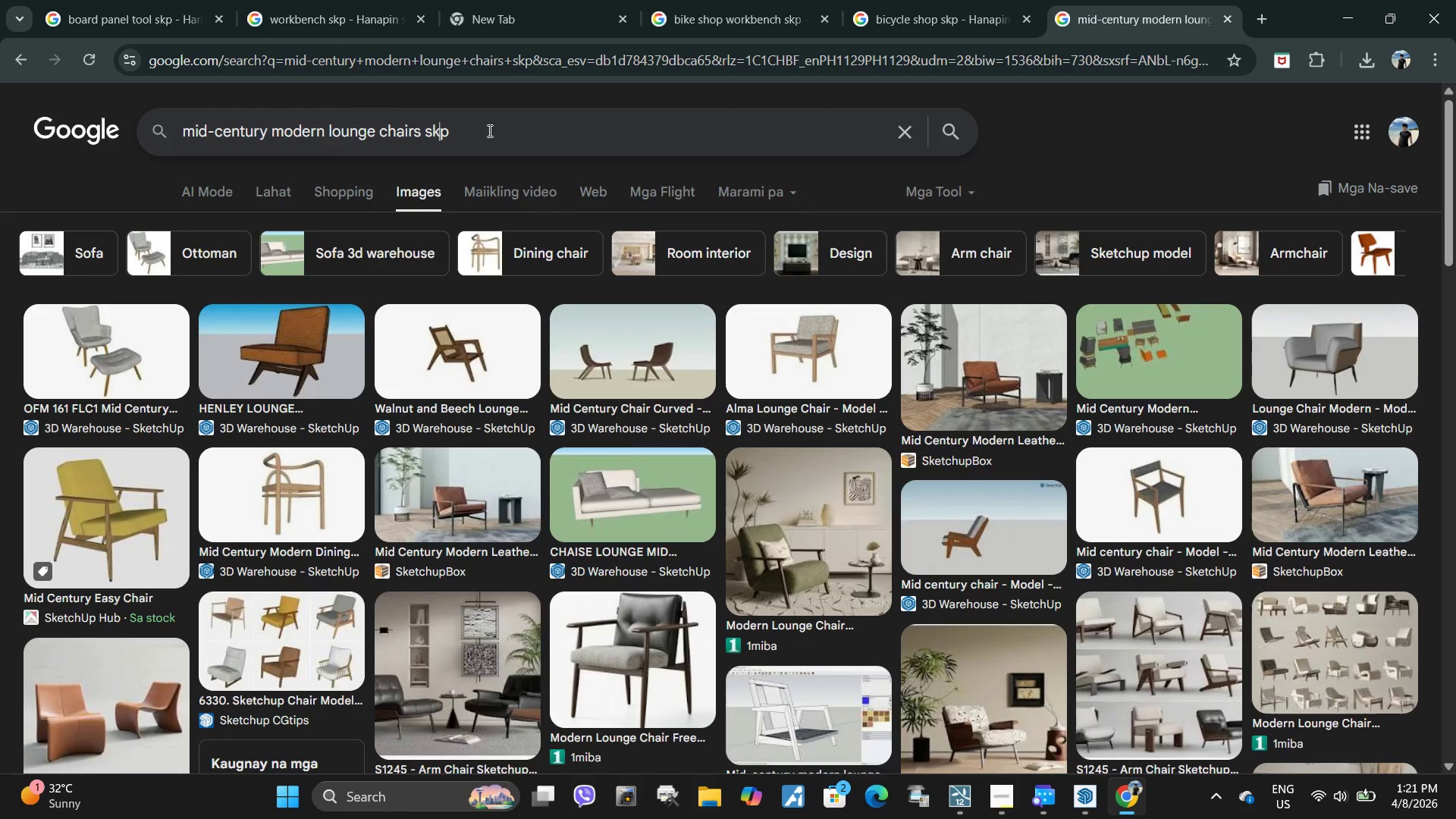 
key(ArrowLeft)
 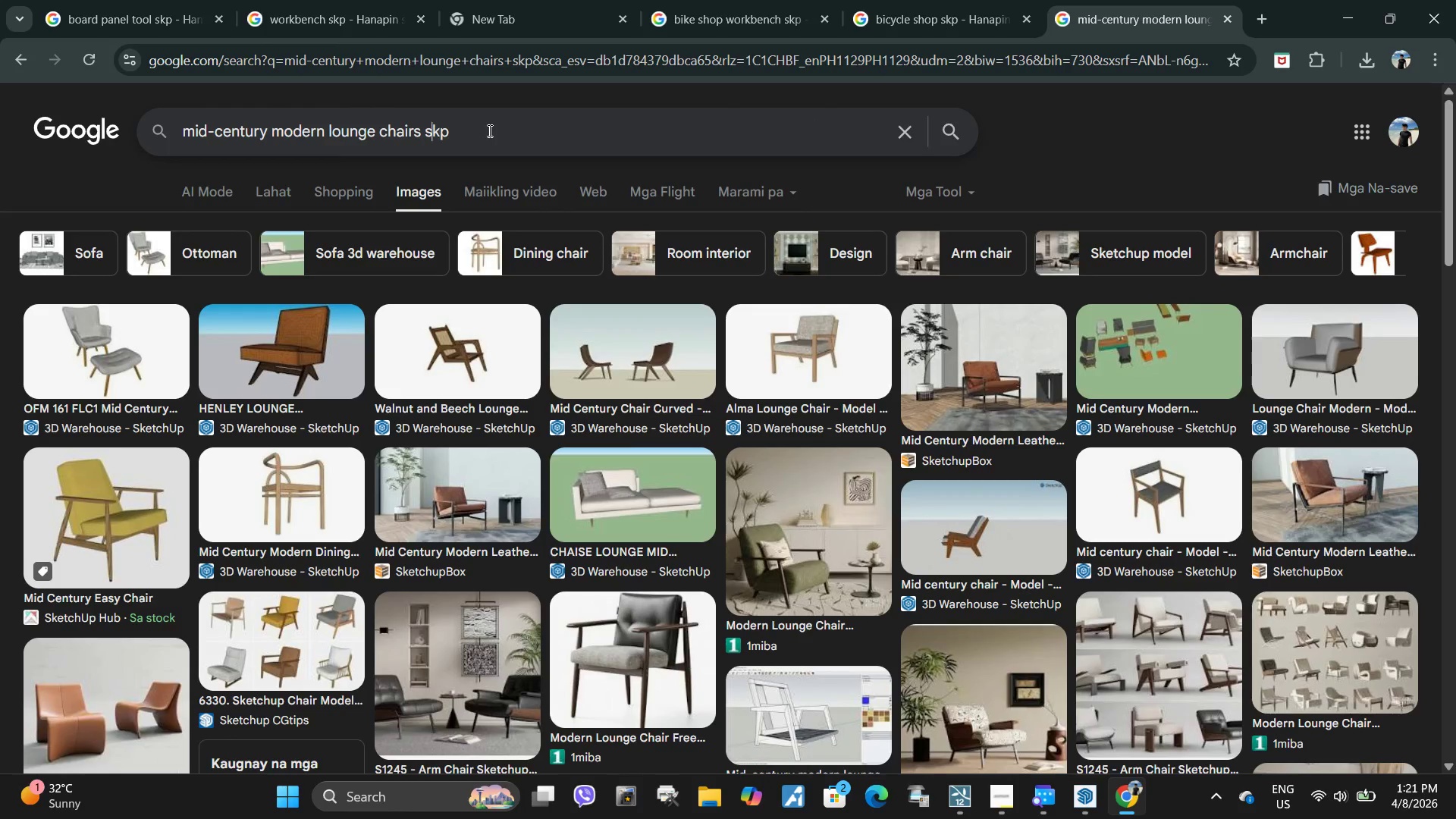 
key(ArrowLeft)
 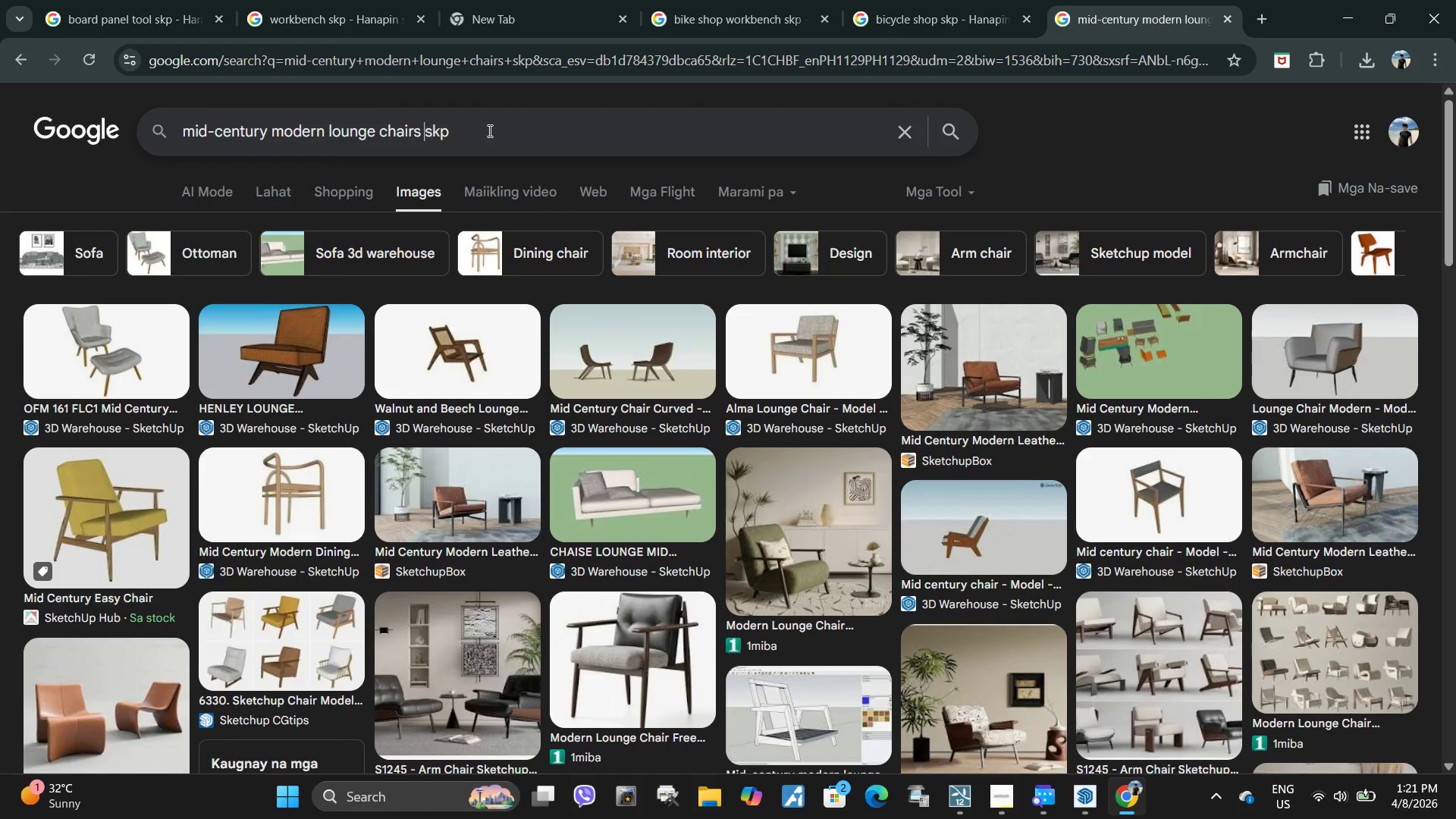 
key(ArrowLeft)
 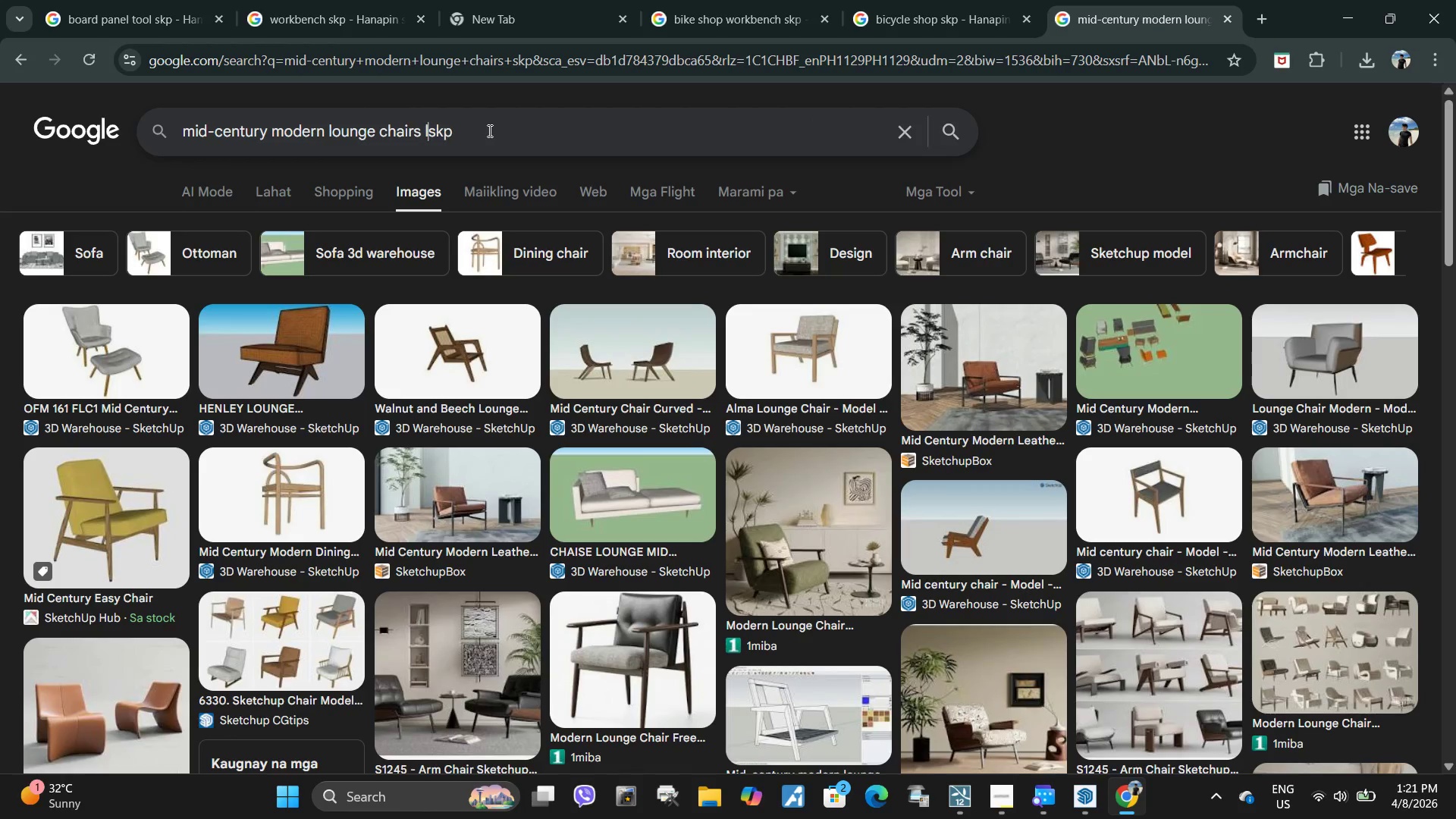 
type(leather )
 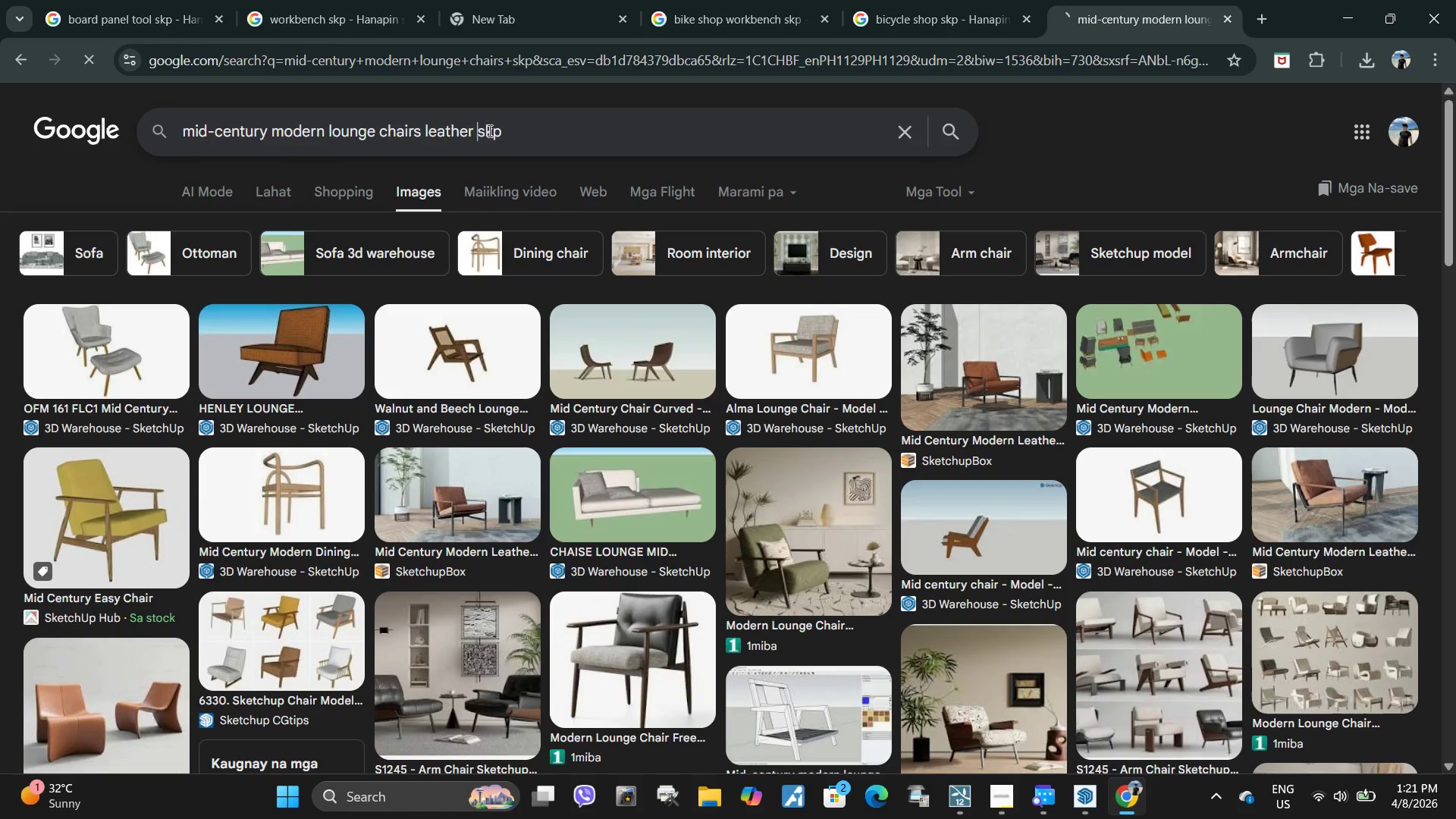 
key(Enter)
 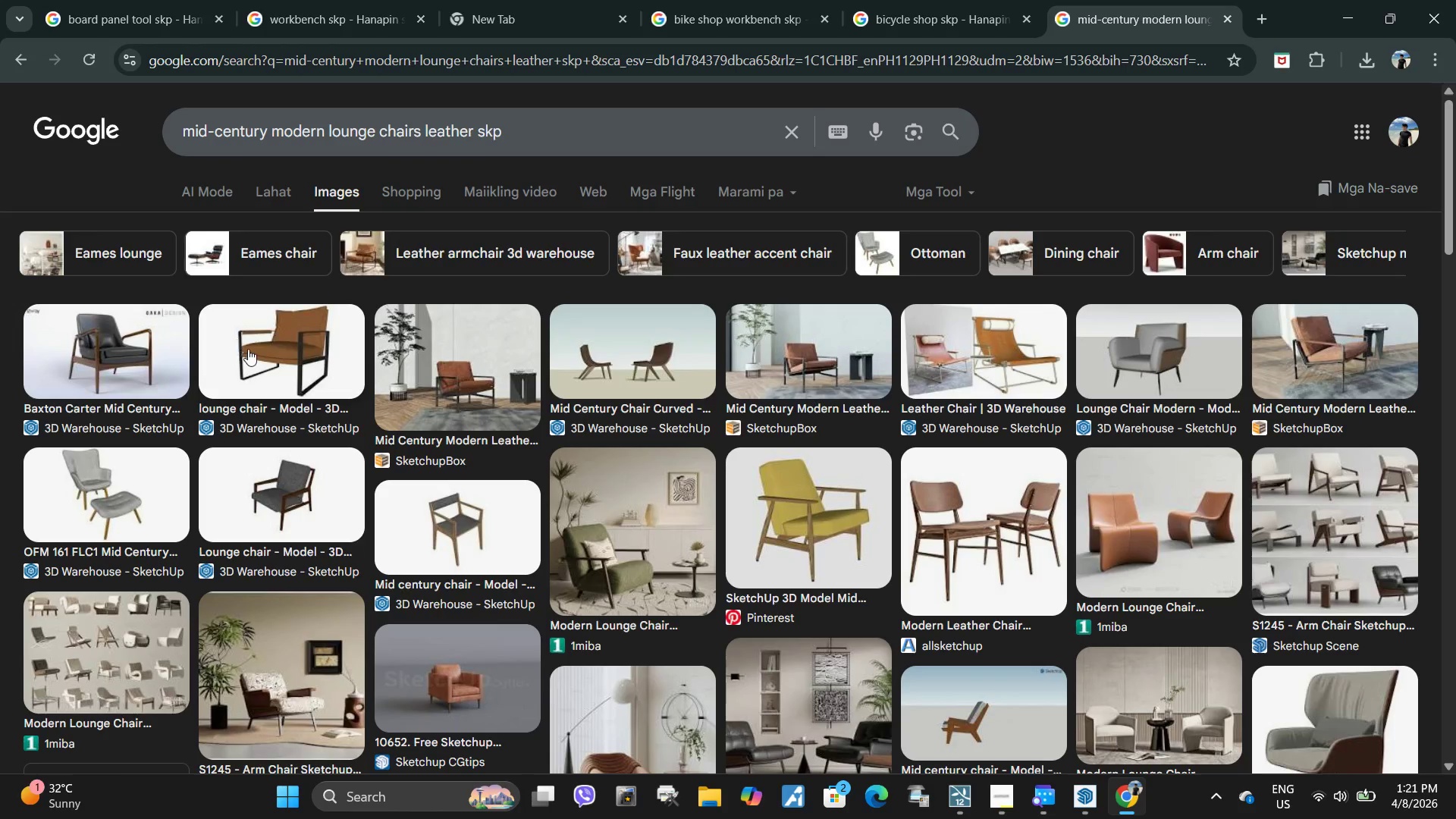 
left_click([100, 360])
 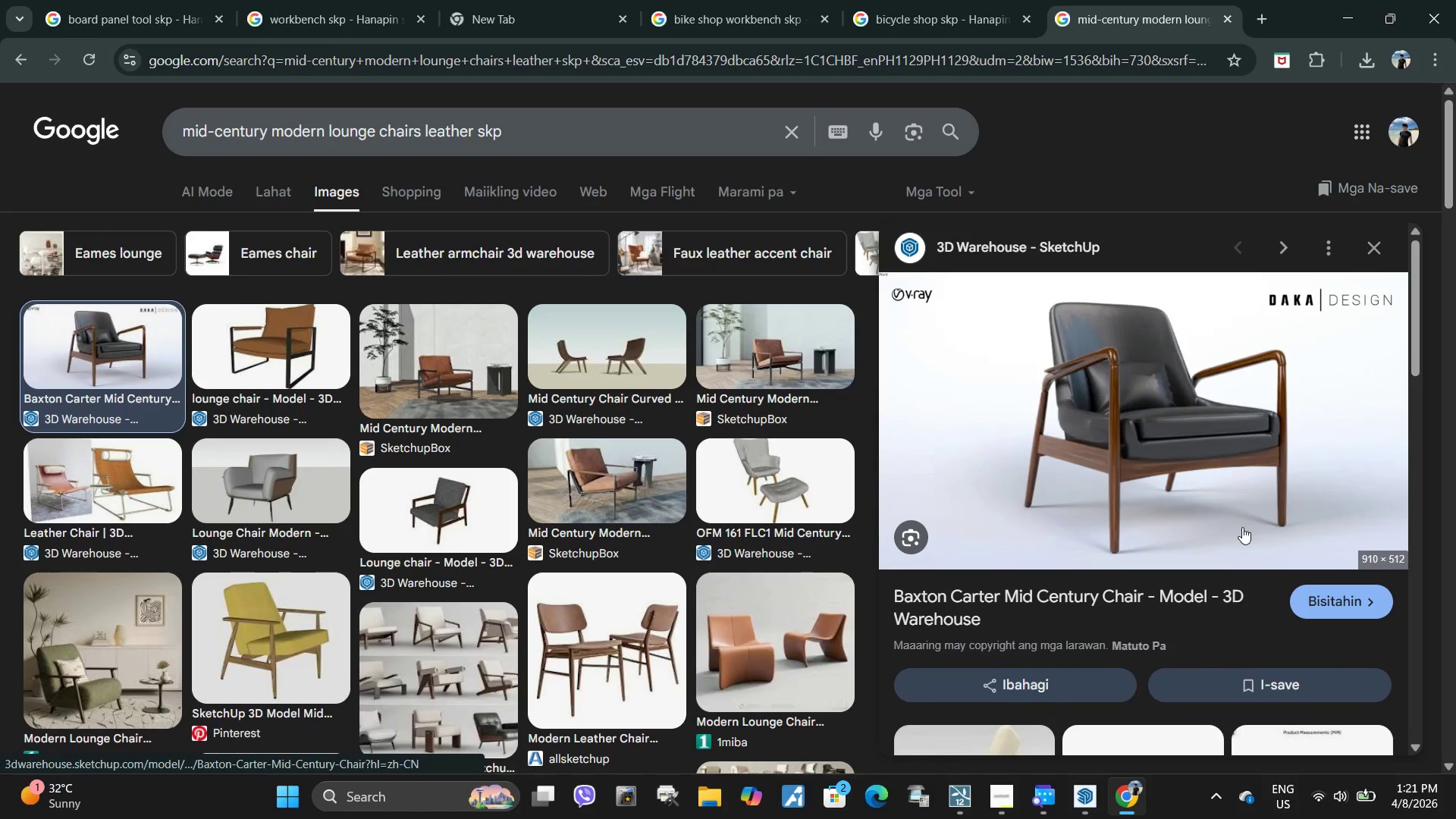 
scroll: coordinate [1017, 508], scroll_direction: down, amount: 7.0
 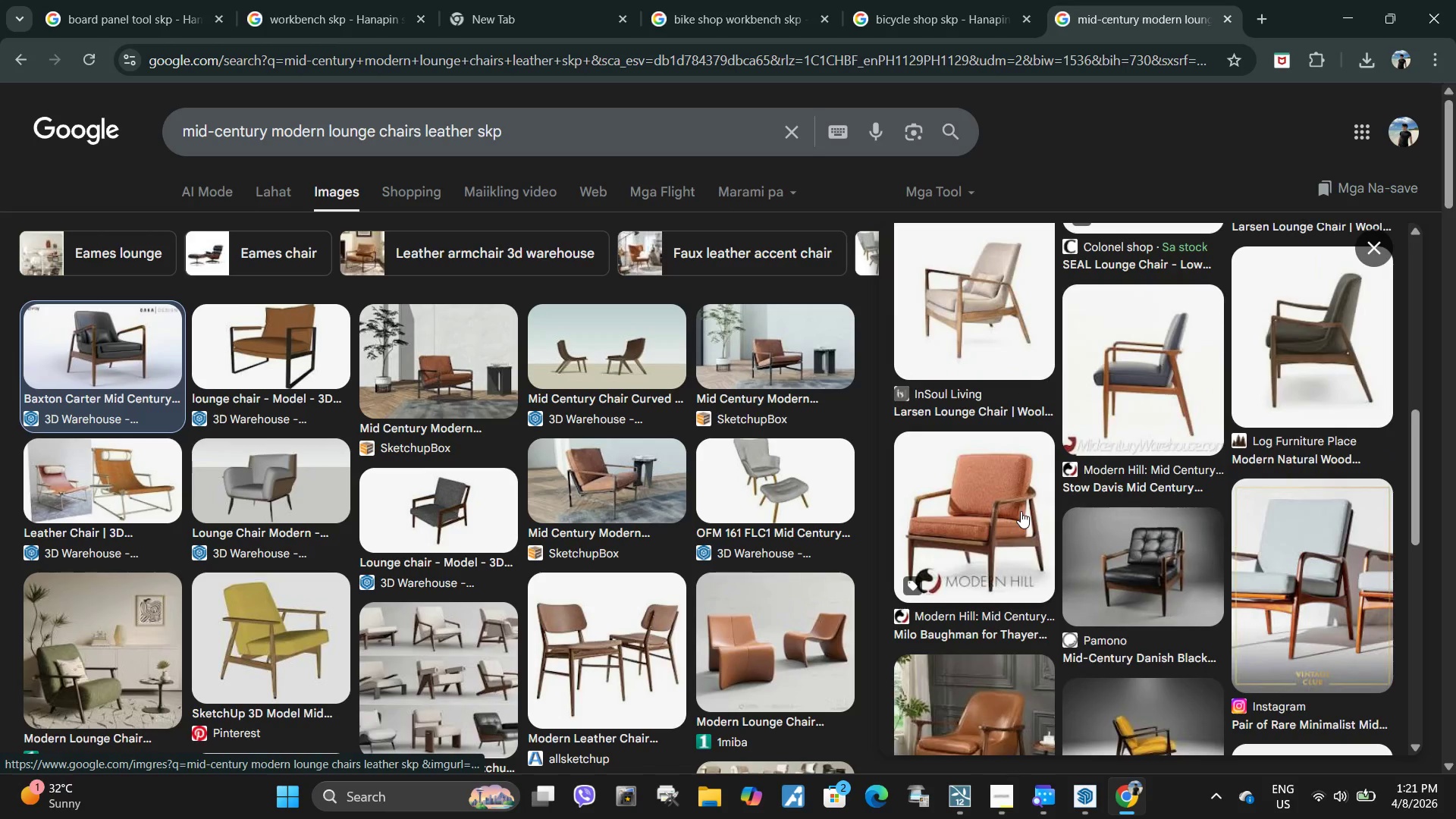 
scroll: coordinate [1020, 513], scroll_direction: up, amount: 5.0
 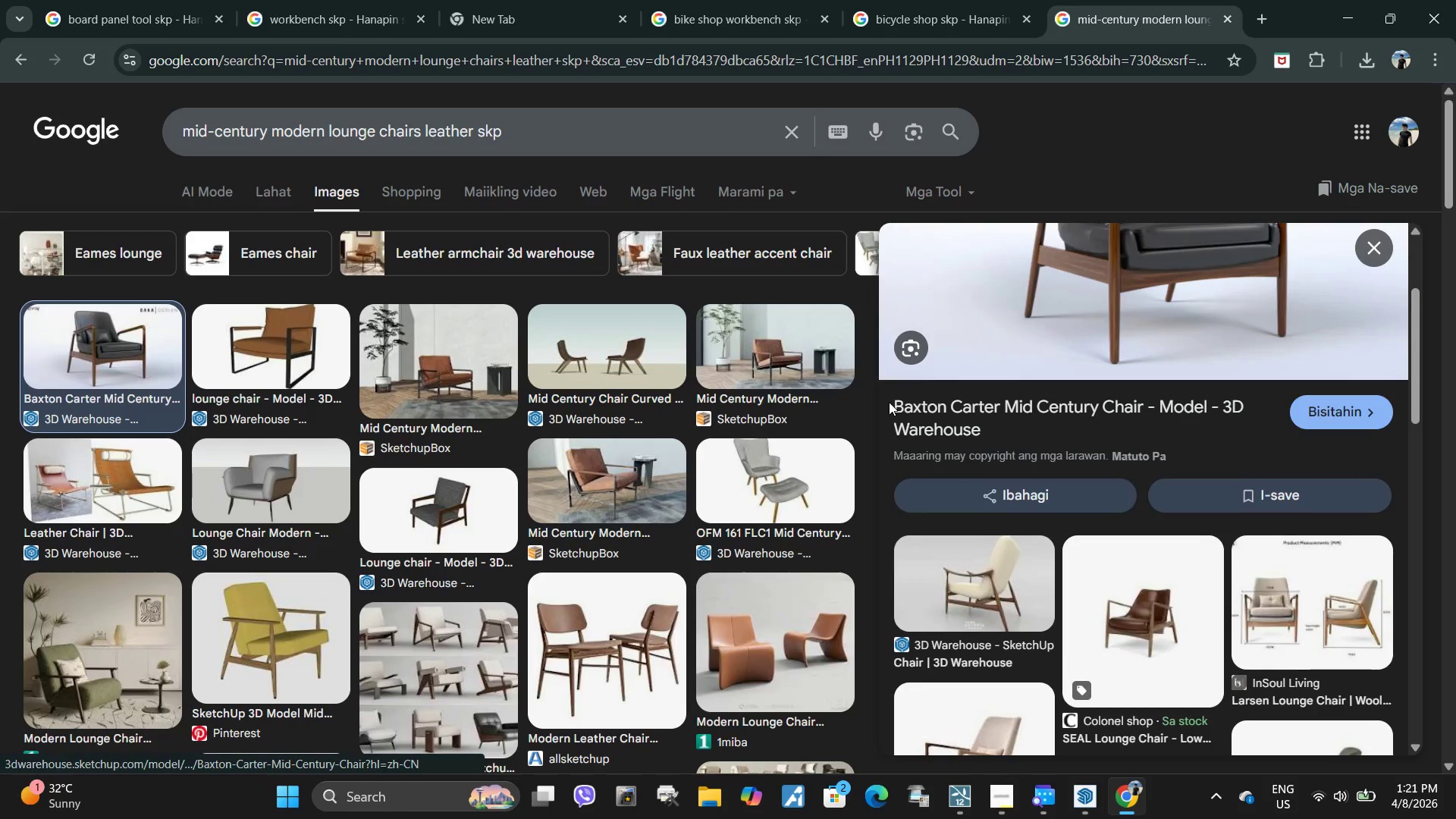 
left_click_drag(start_coordinate=[889, 402], to_coordinate=[1141, 406])
 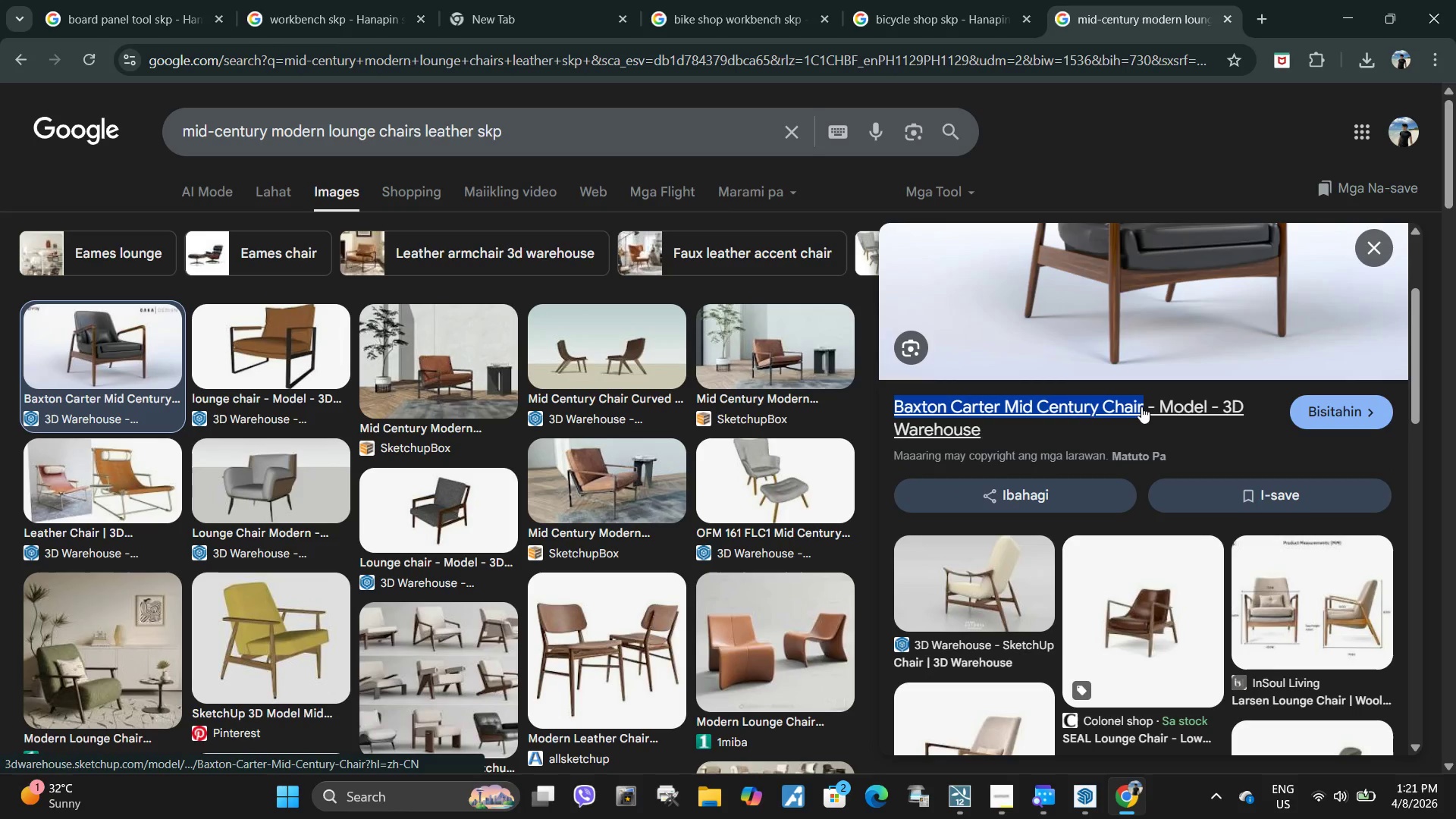 
key(Control+C)
 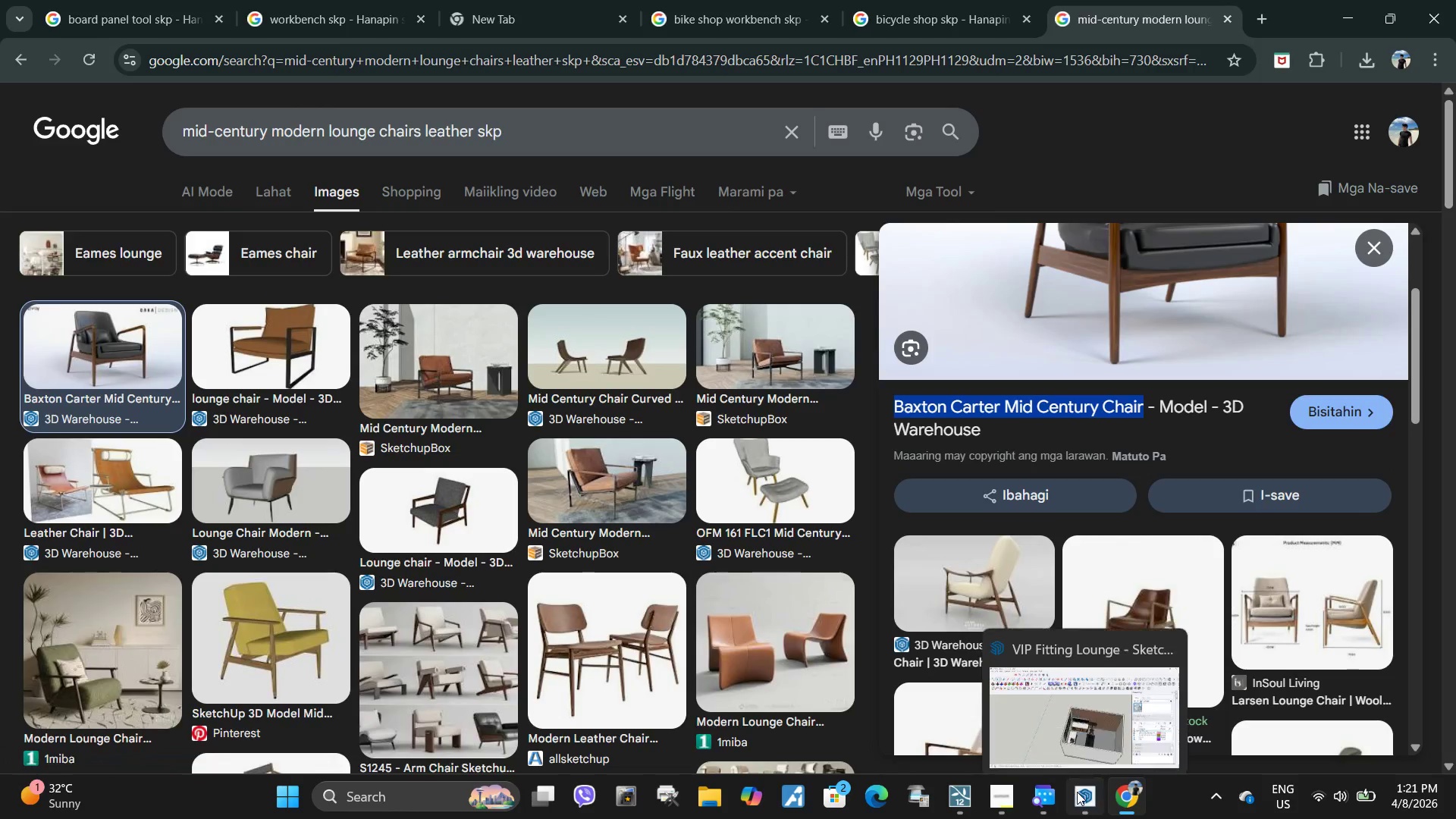 
left_click([1077, 792])
 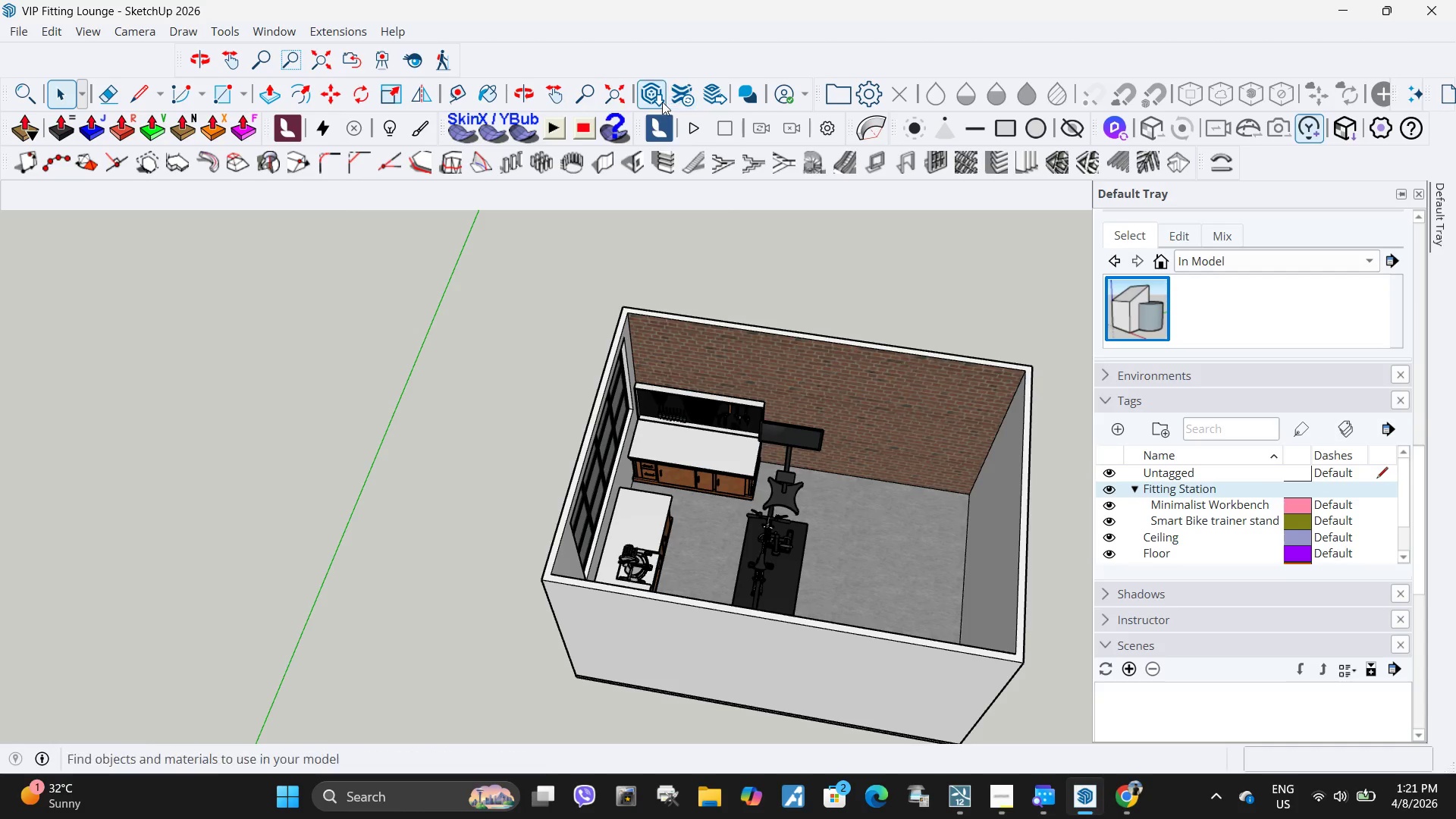 
left_click([660, 101])
 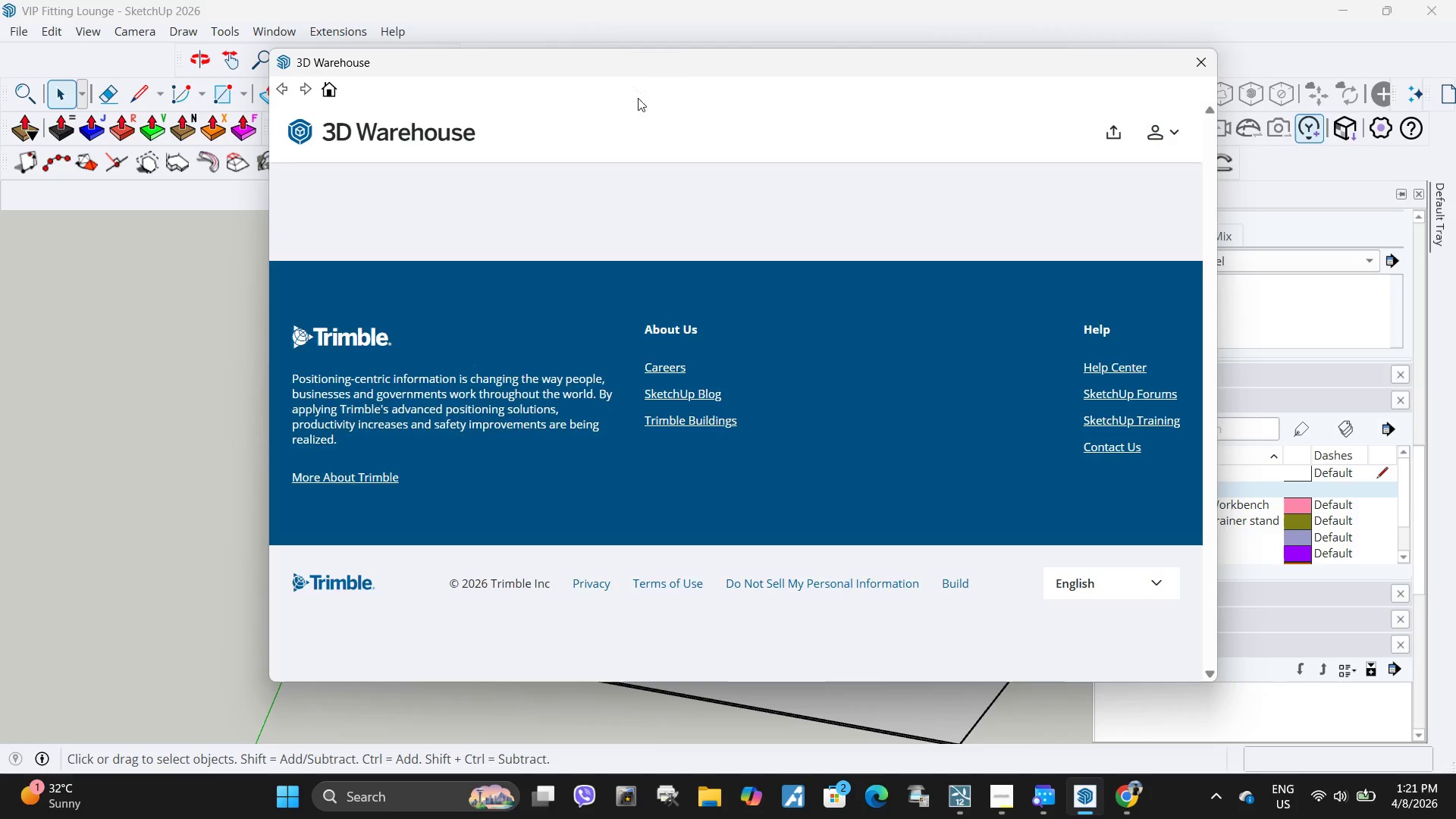 
left_click([655, 136])
 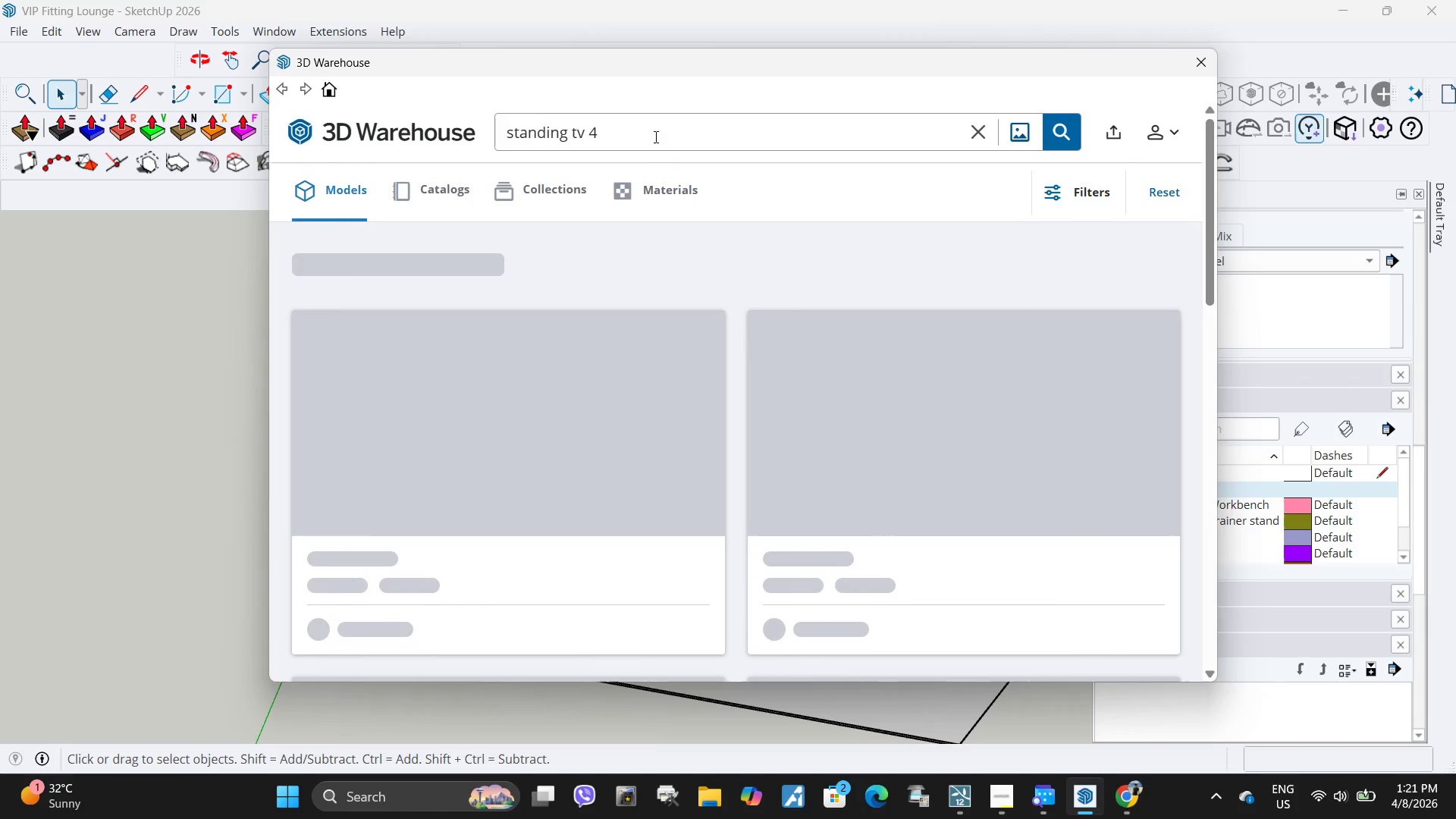 
hold_key(key=Backspace, duration=1.11)
 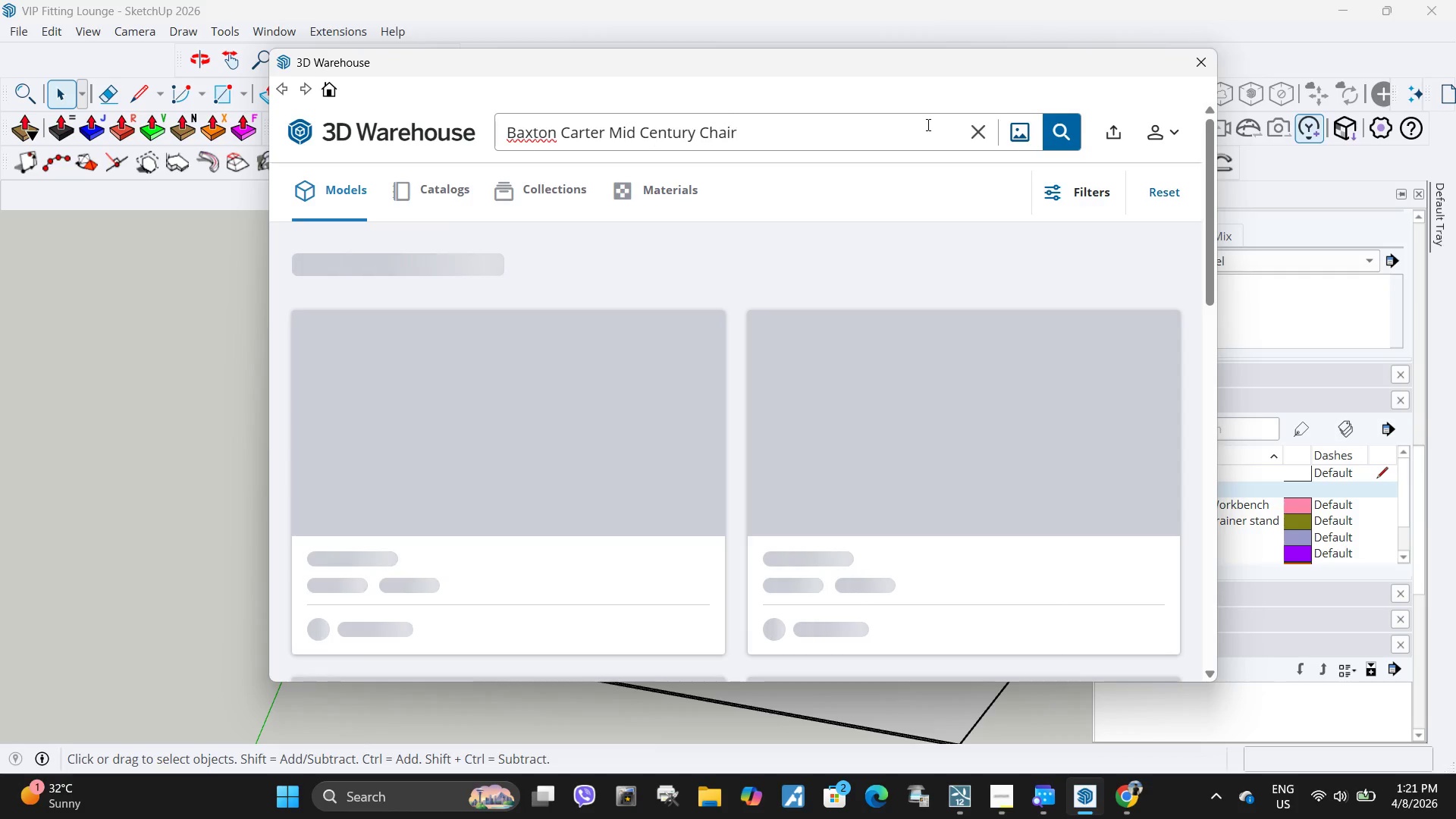 
key(Control+ControlLeft)
 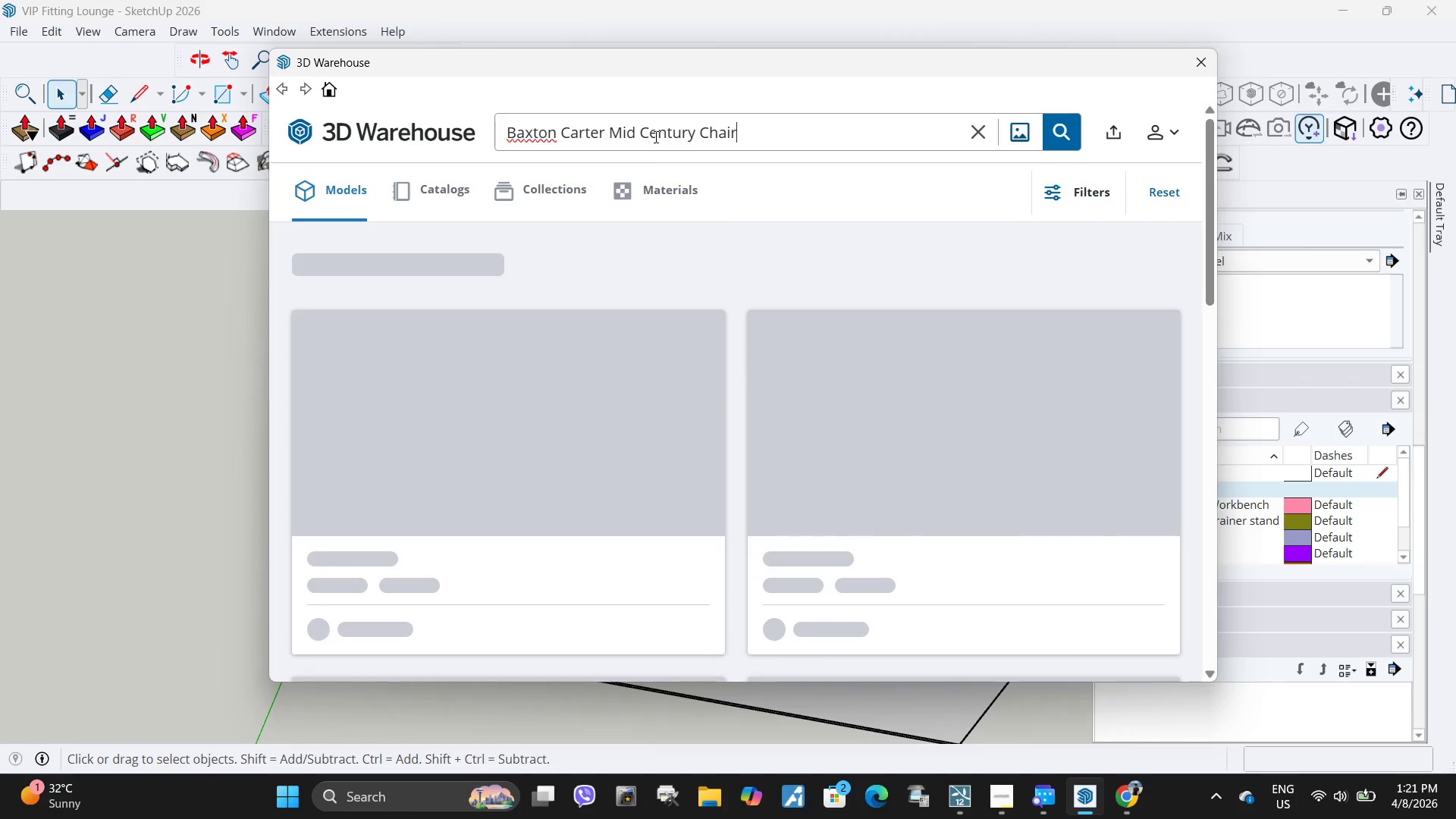 
key(Control+V)
 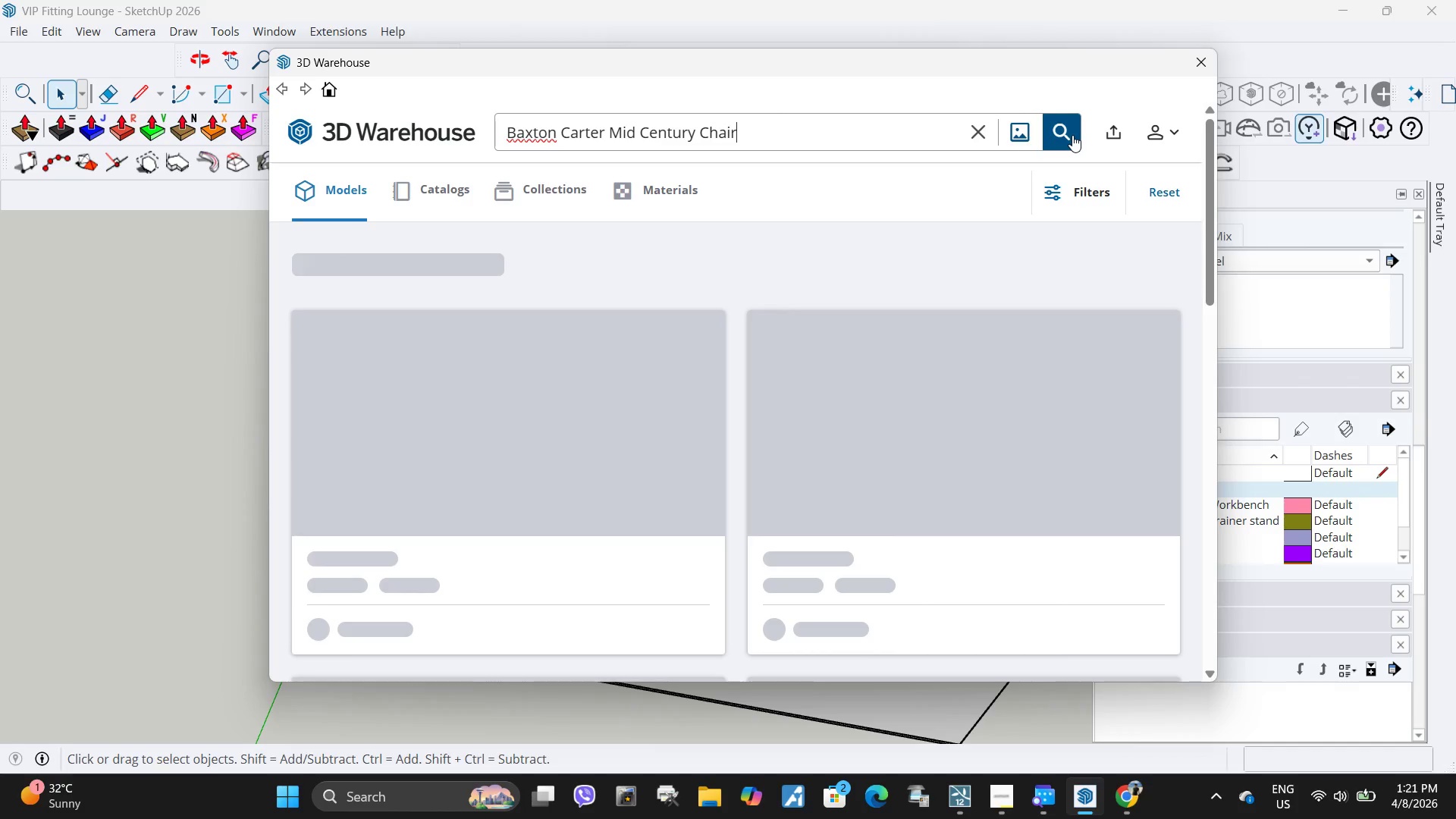 
left_click([1072, 135])
 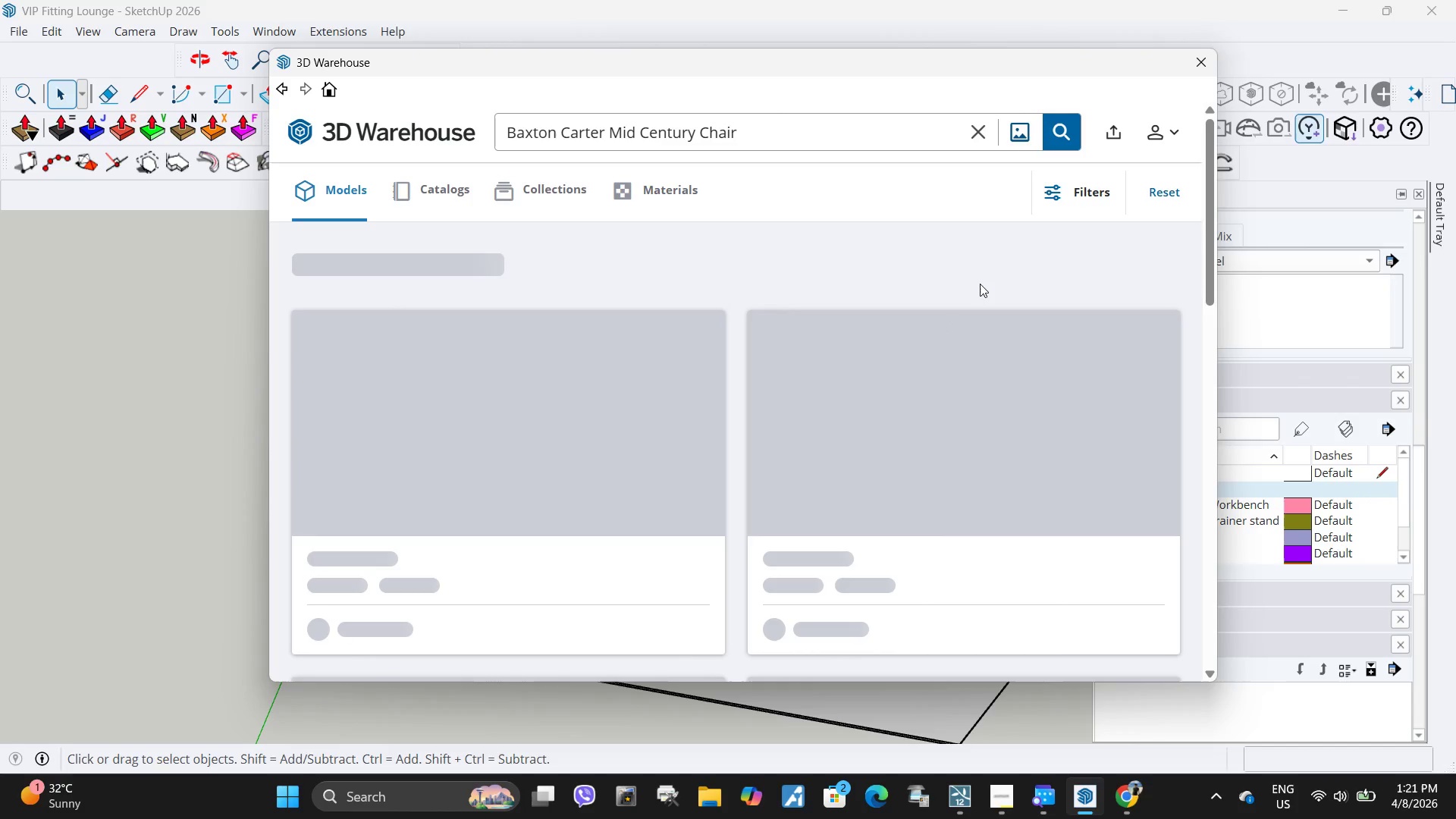 
wait(12.56)
 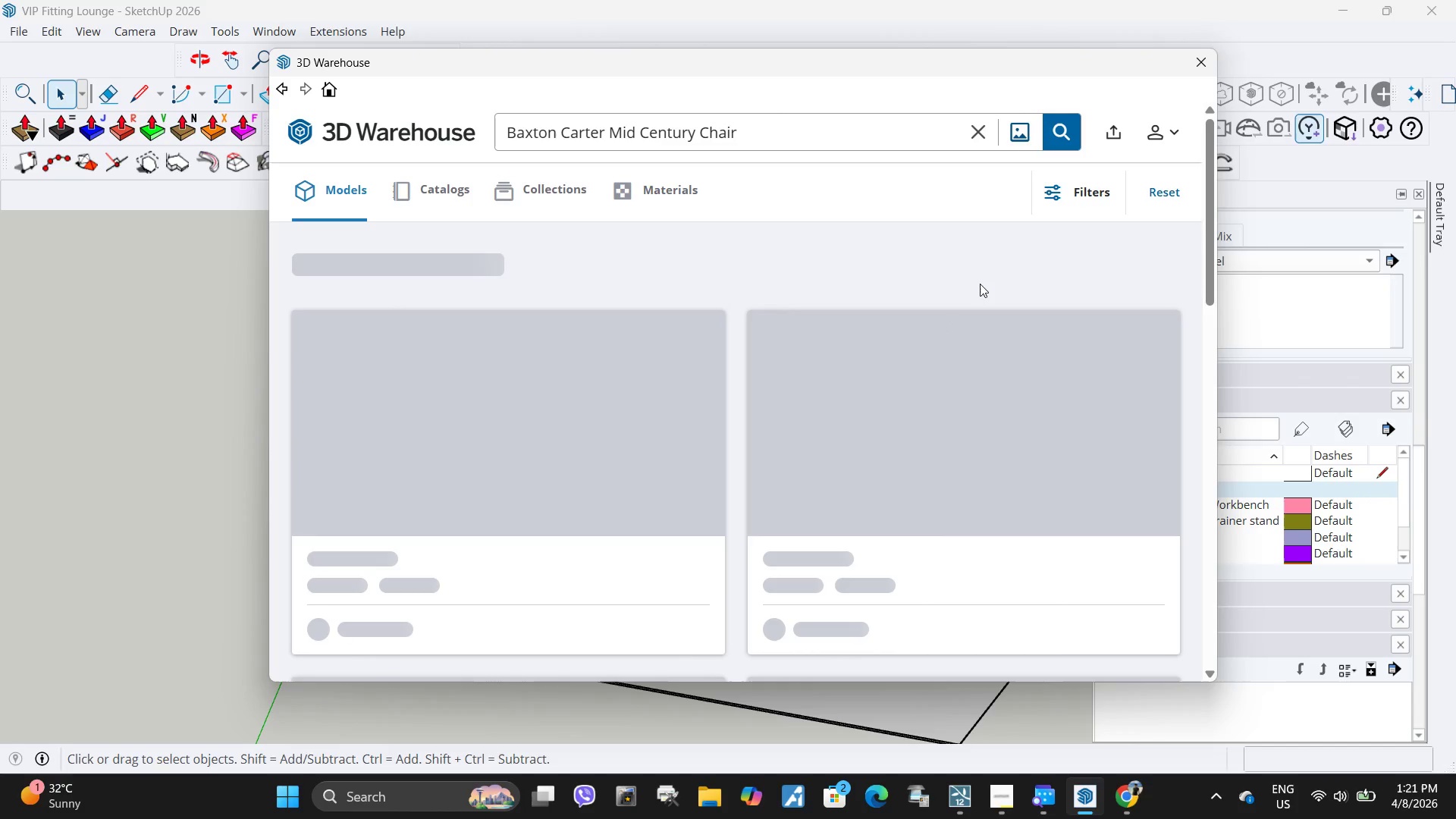 
left_click_drag(start_coordinate=[823, 129], to_coordinate=[375, 129])
 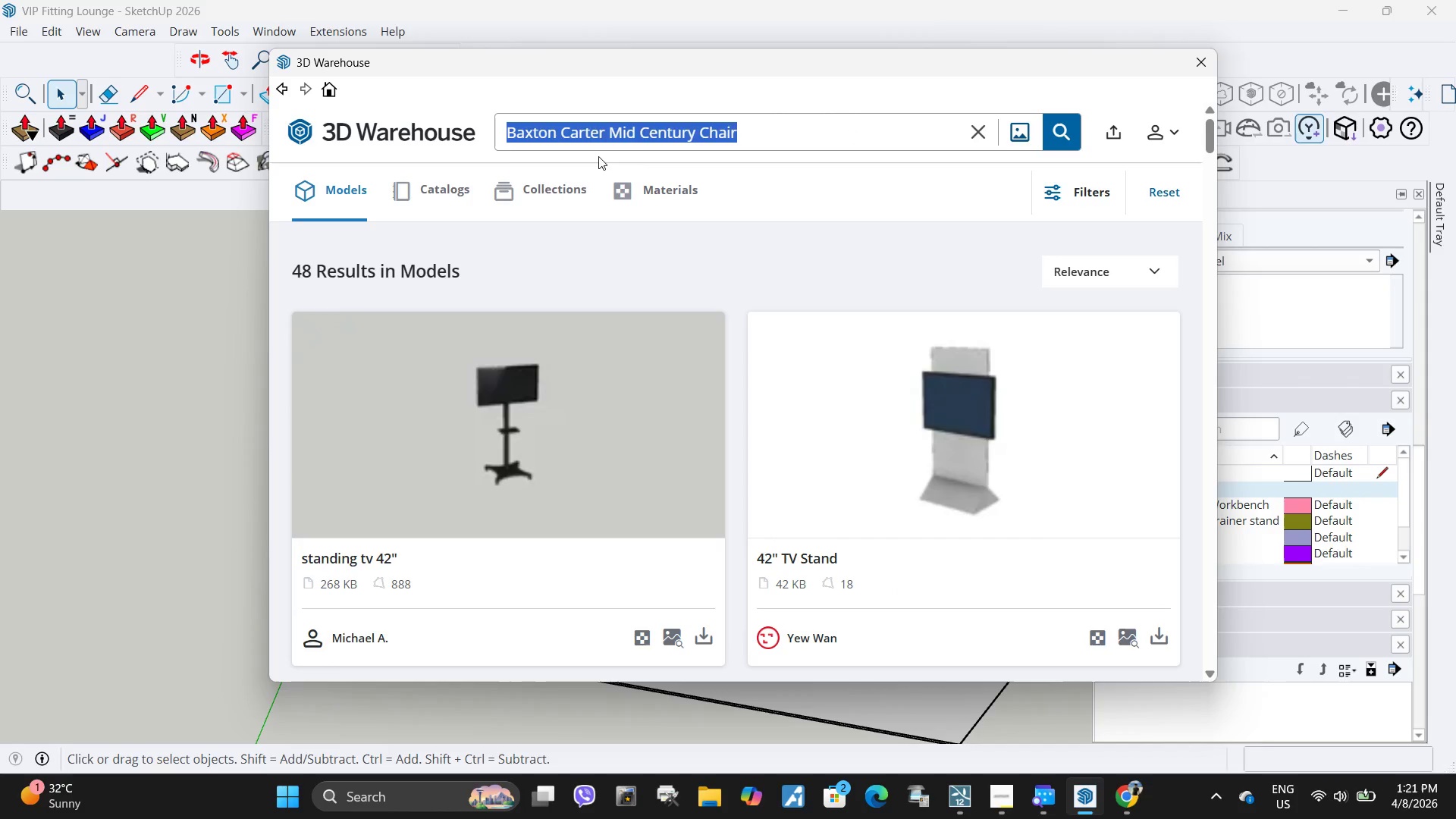 
key(Control+ControlLeft)
 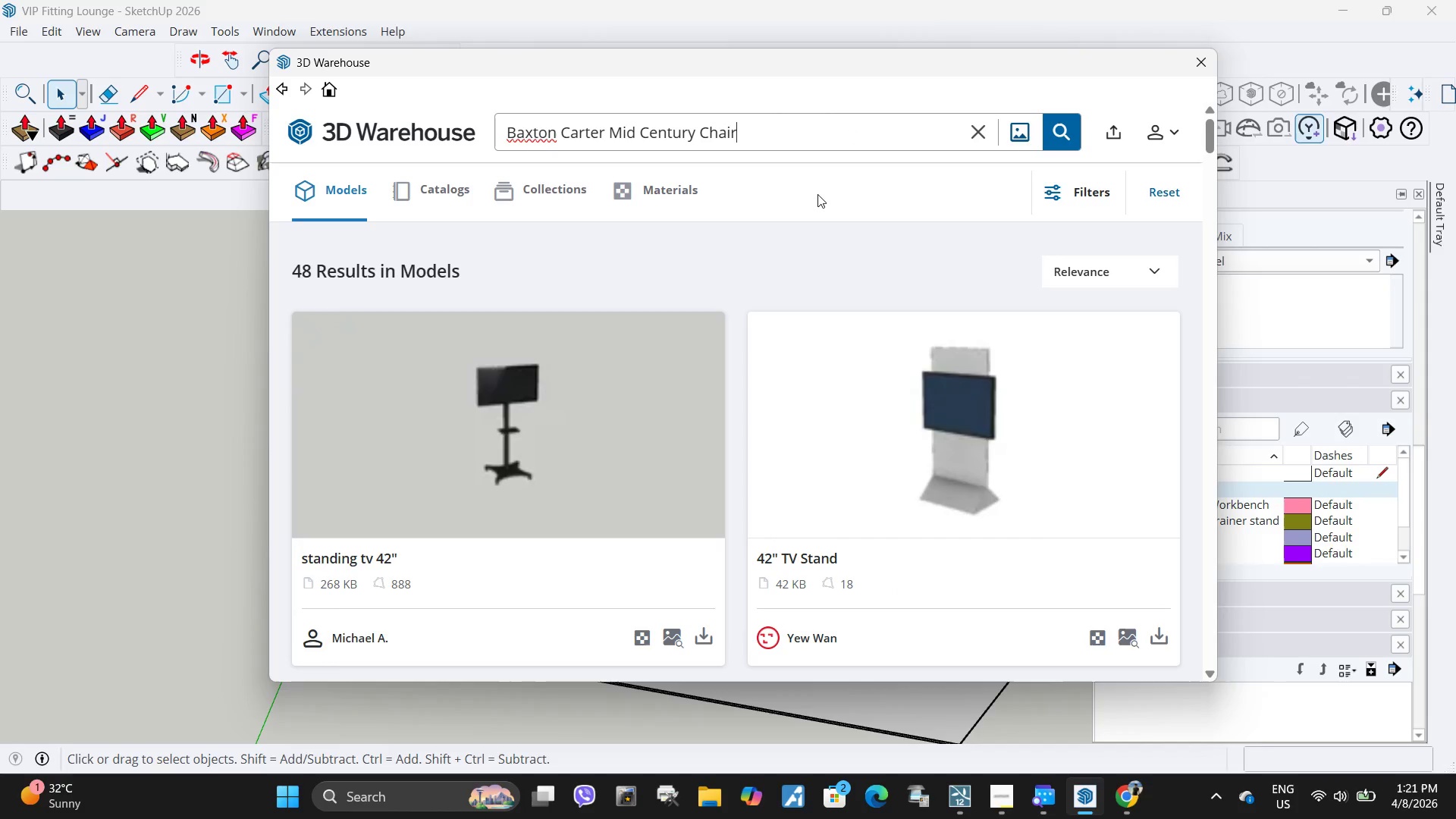 
key(Control+V)
 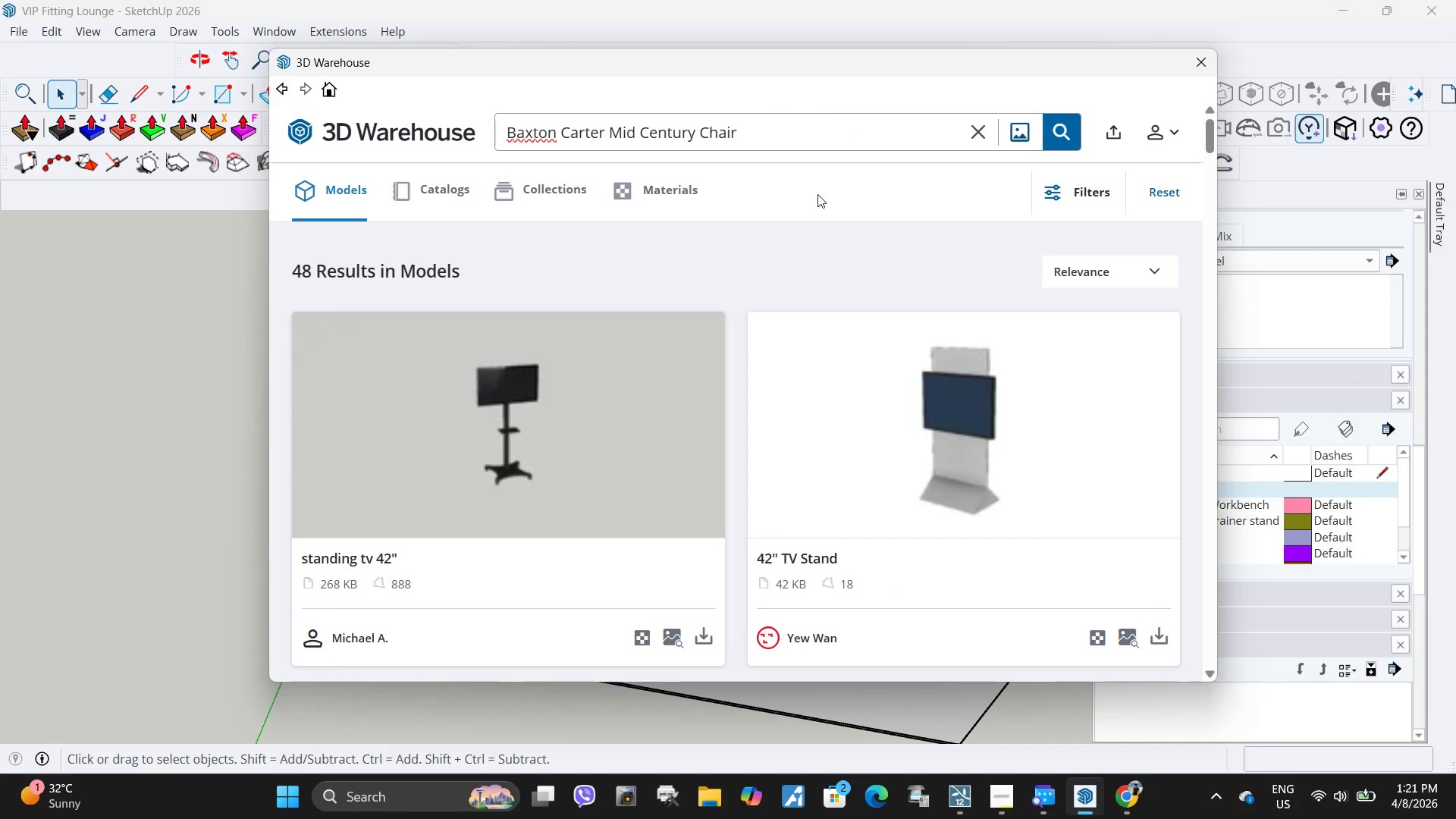 
key(Enter)
 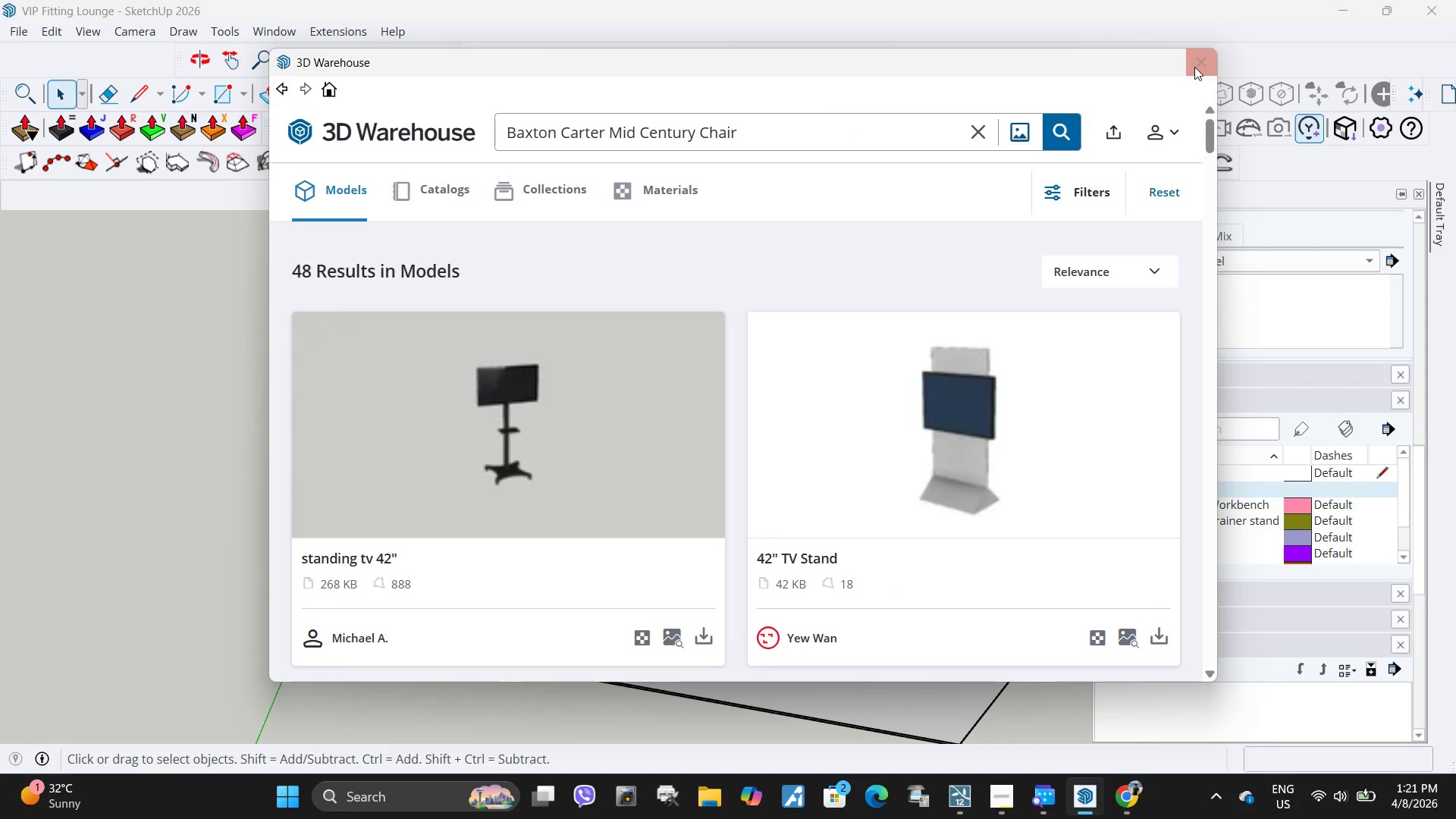 
left_click([1194, 67])
 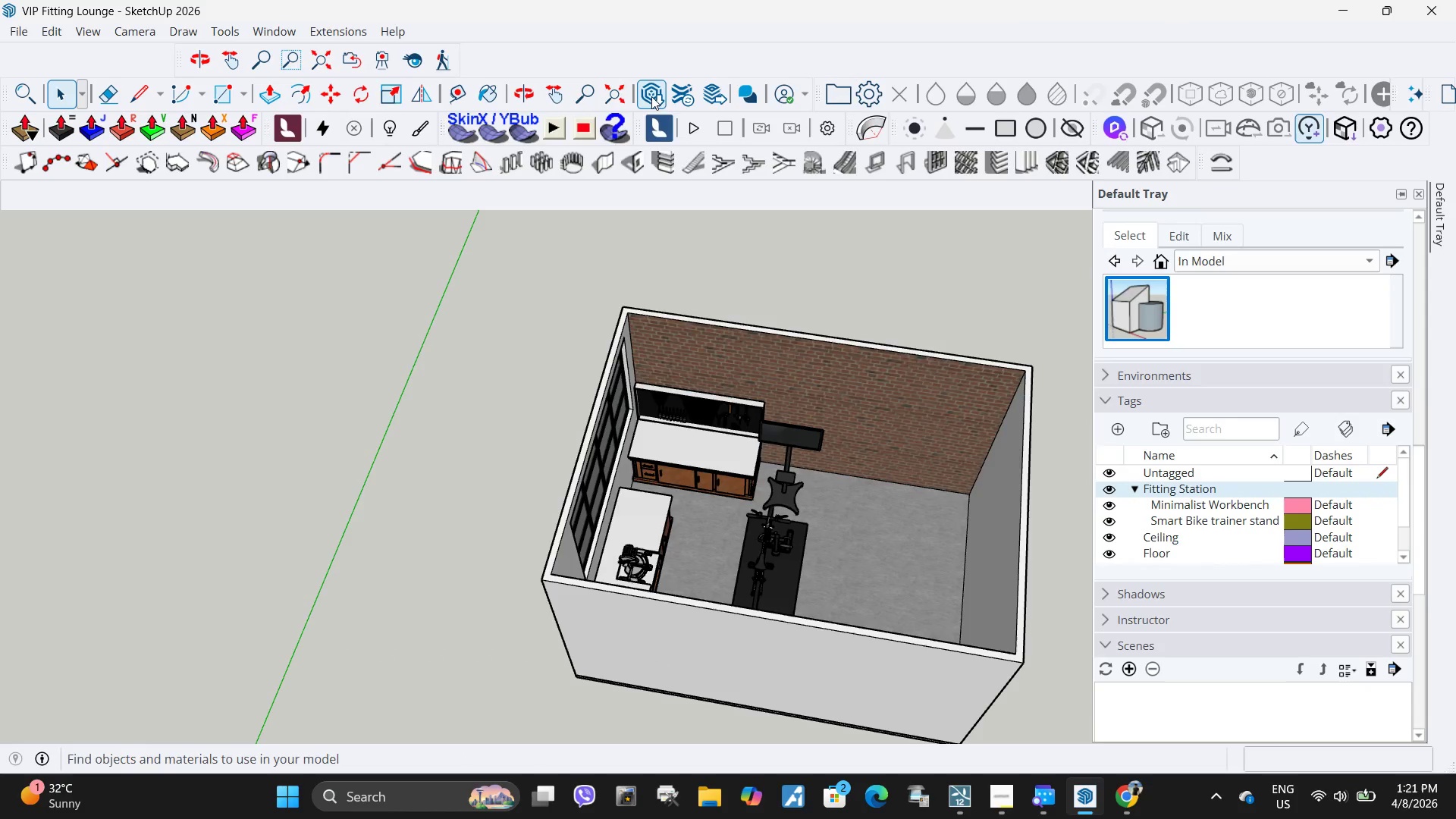 
left_click([651, 96])
 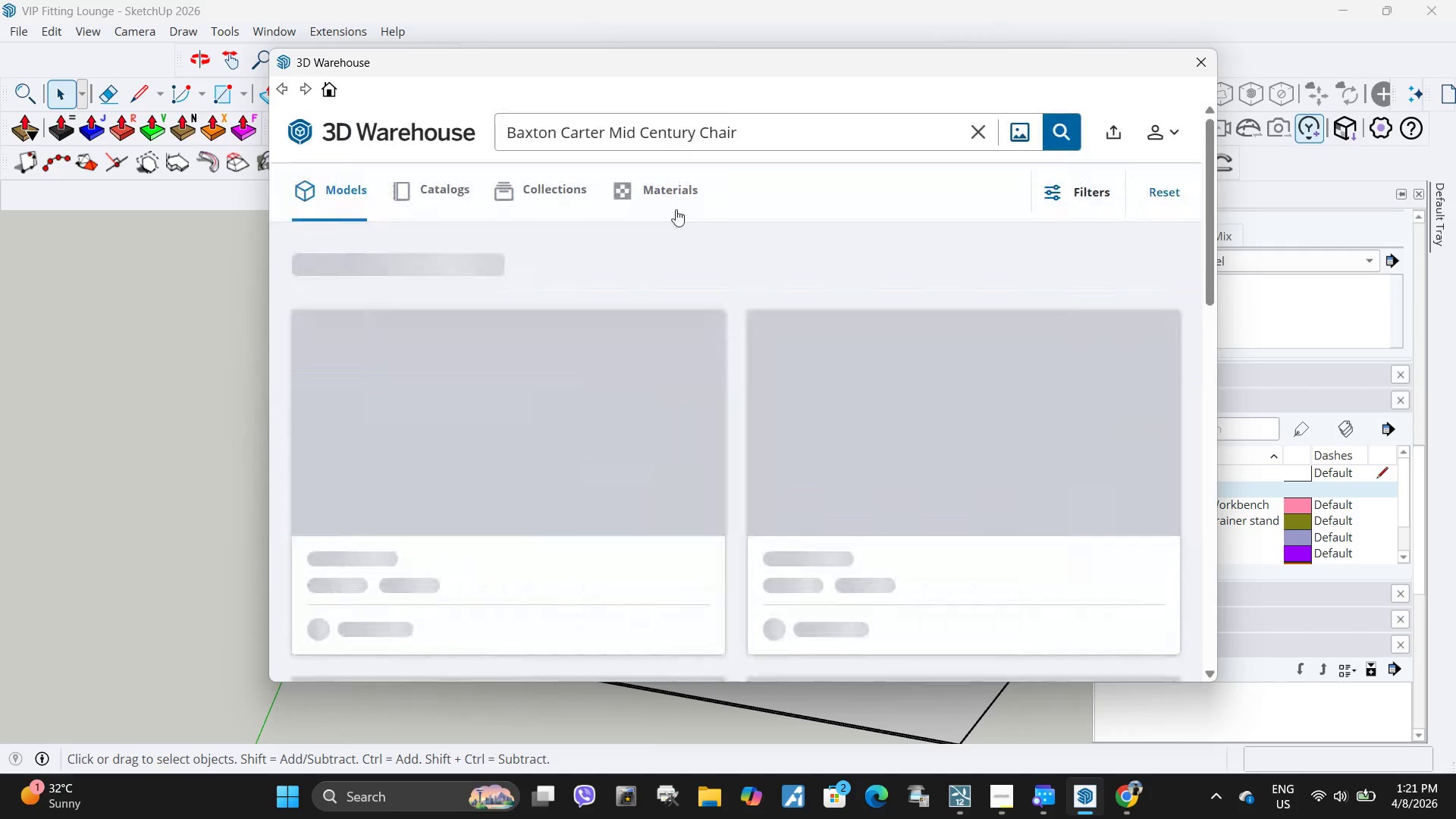 
left_click([809, 130])
 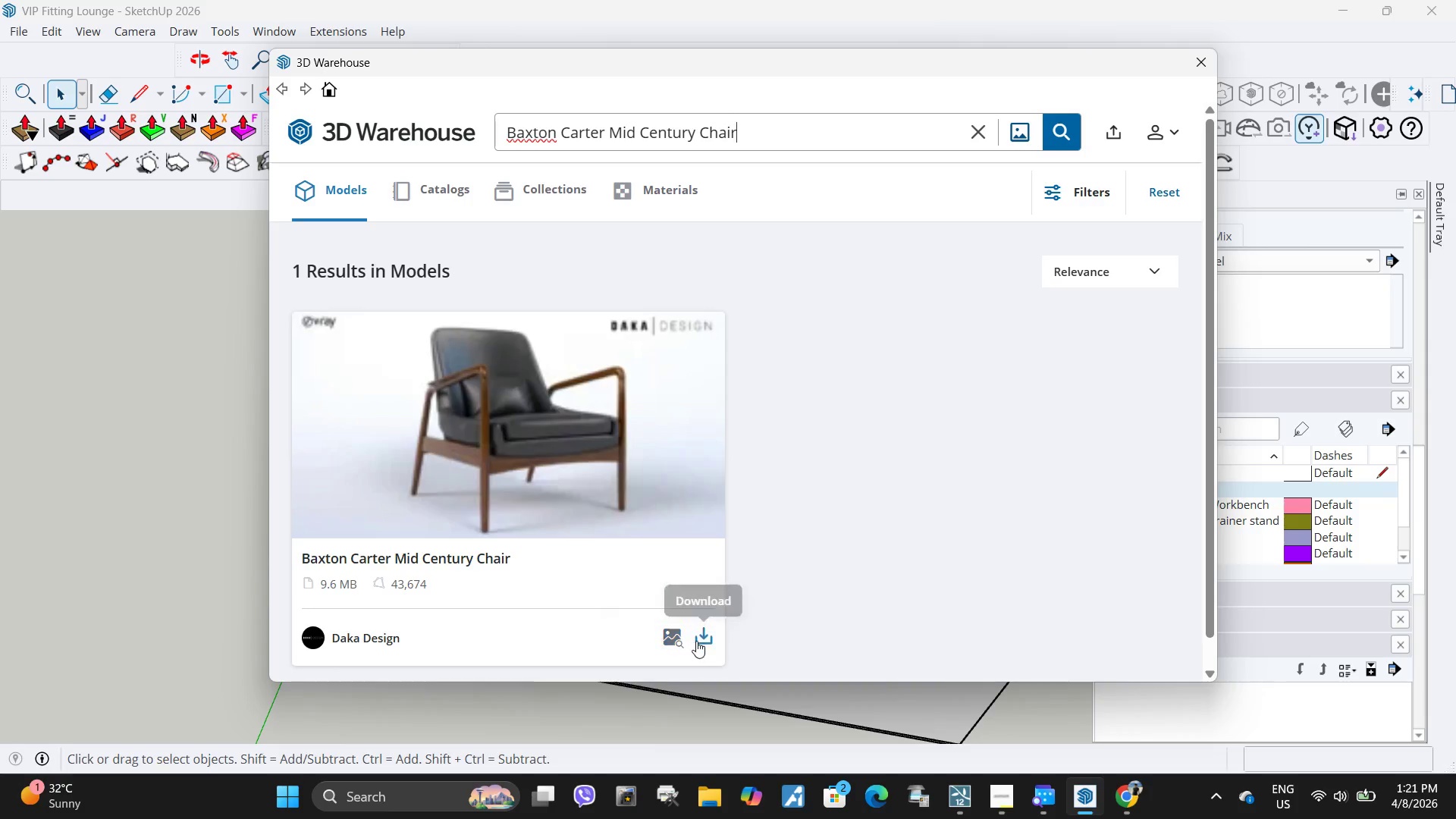 
left_click([696, 641])
 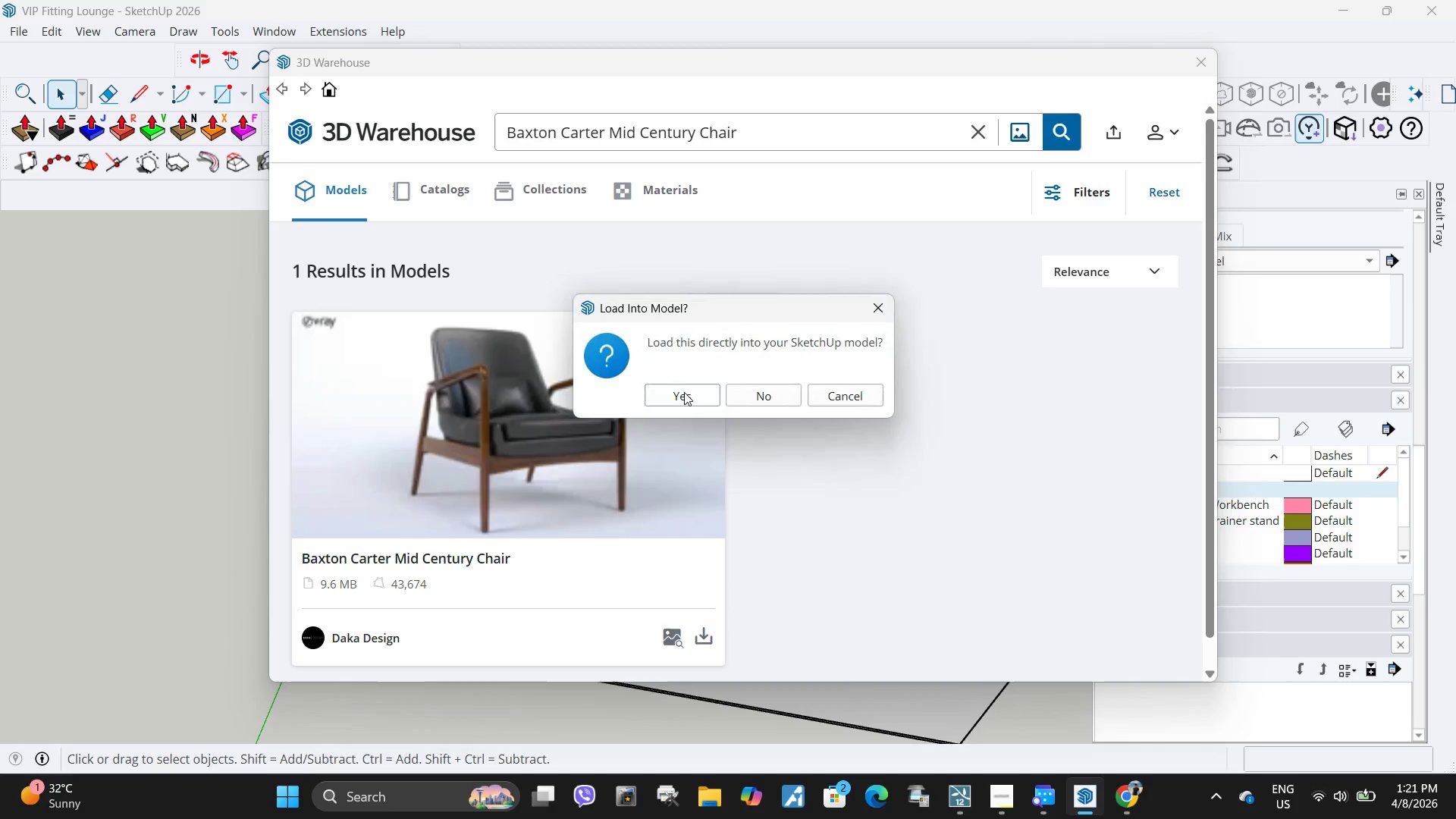 
left_click([684, 392])
 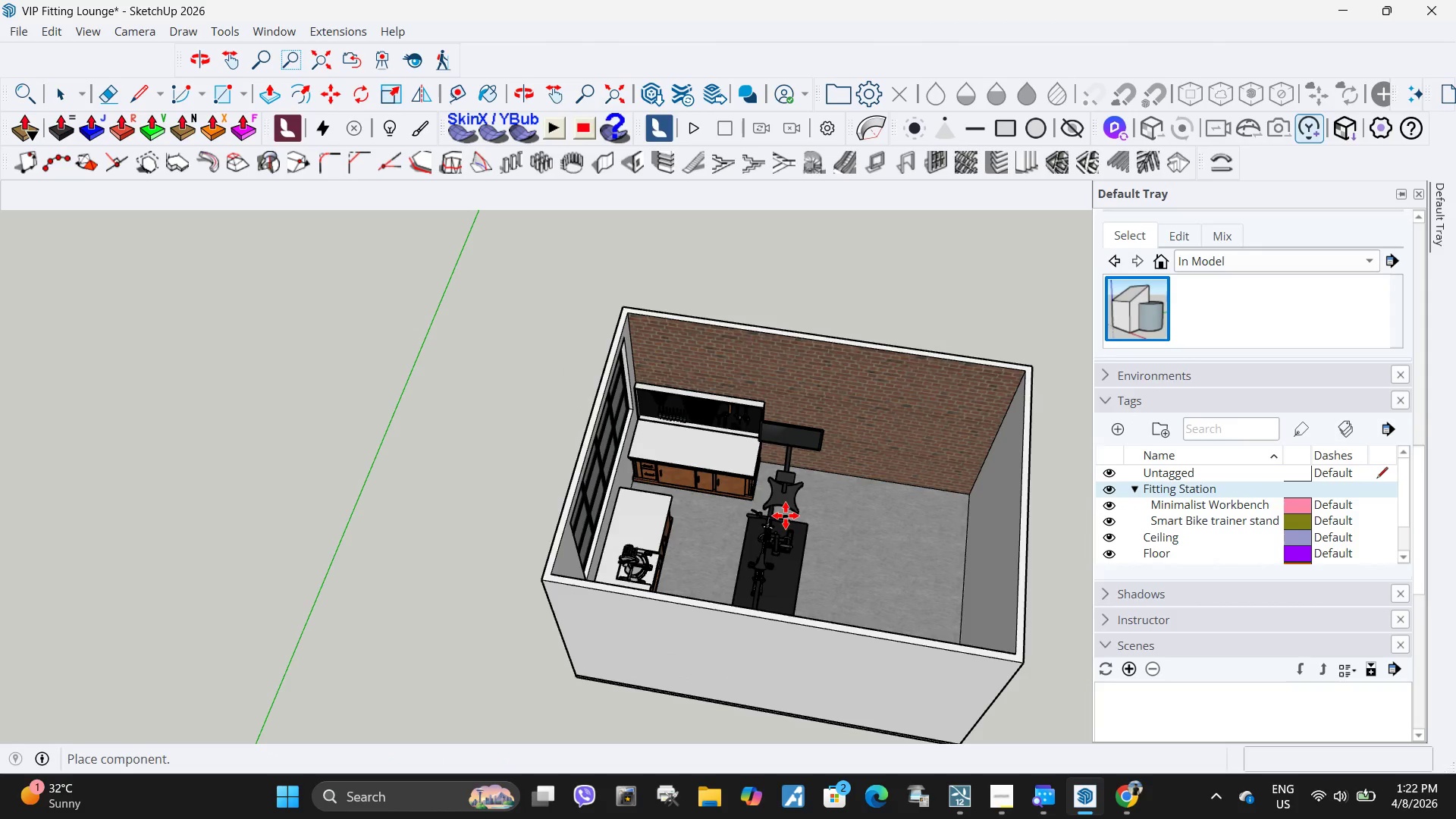 
wait(41.89)
 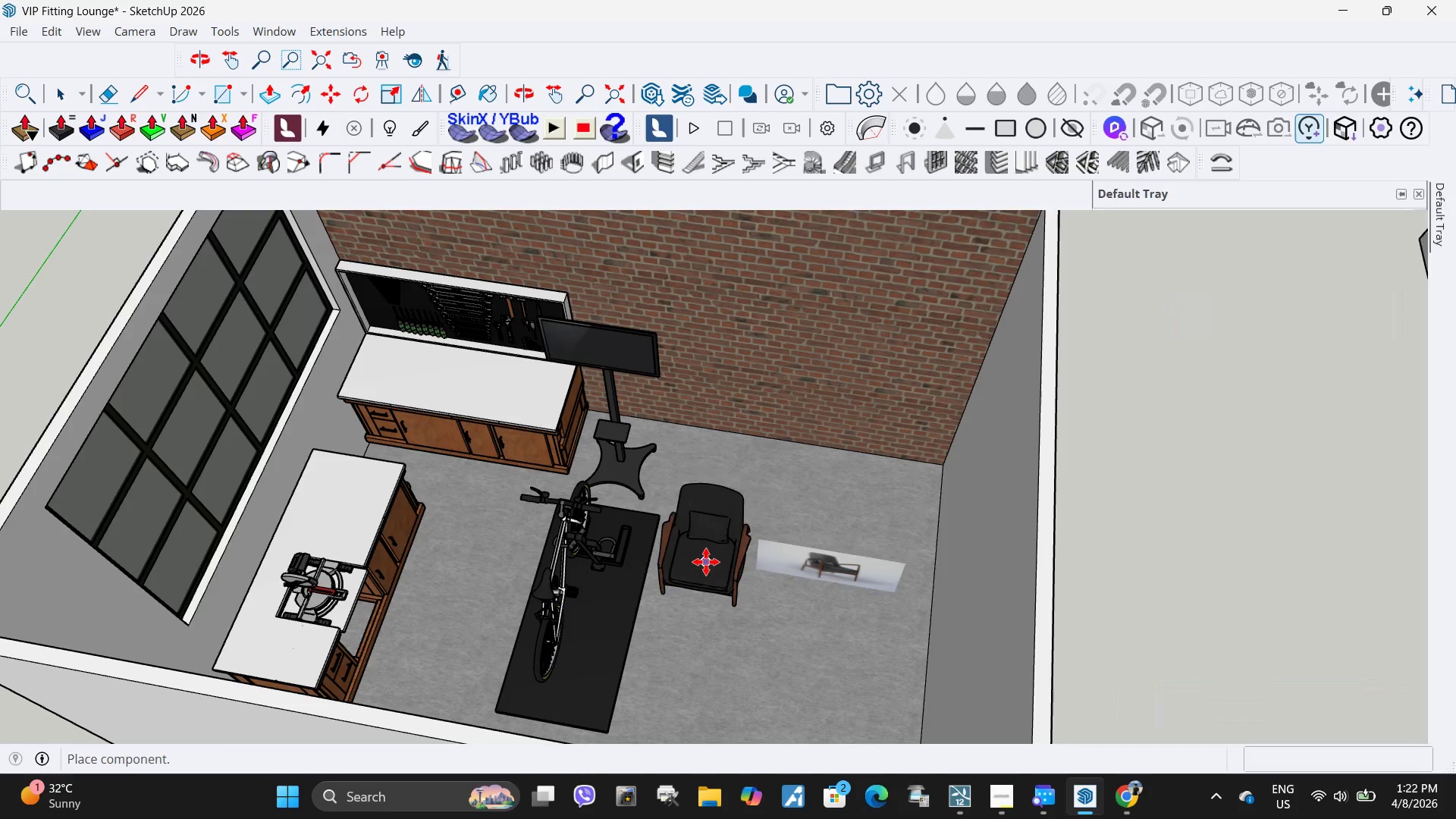 
left_click([706, 562])
 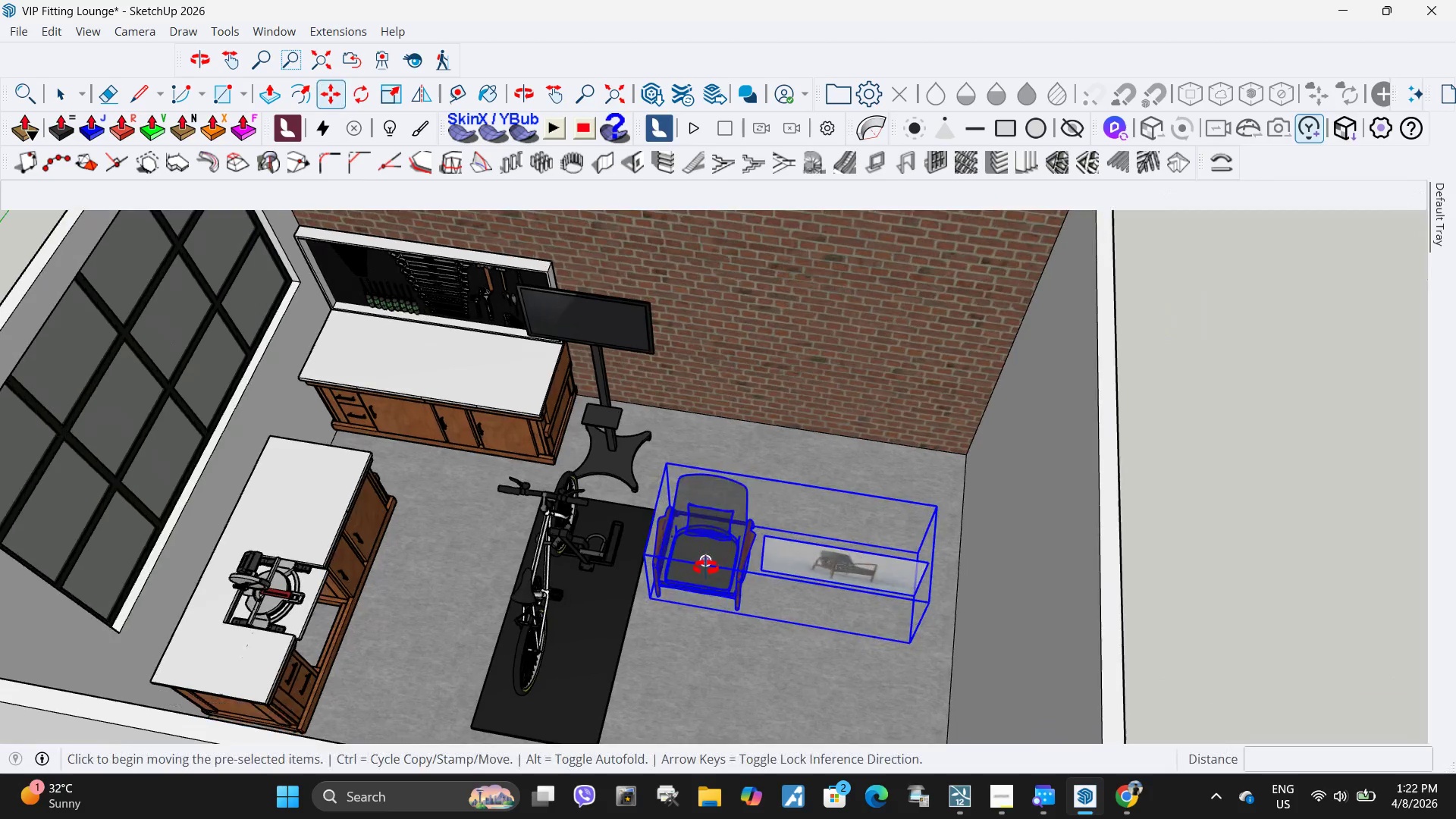 
scroll: coordinate [744, 504], scroll_direction: up, amount: 9.0
 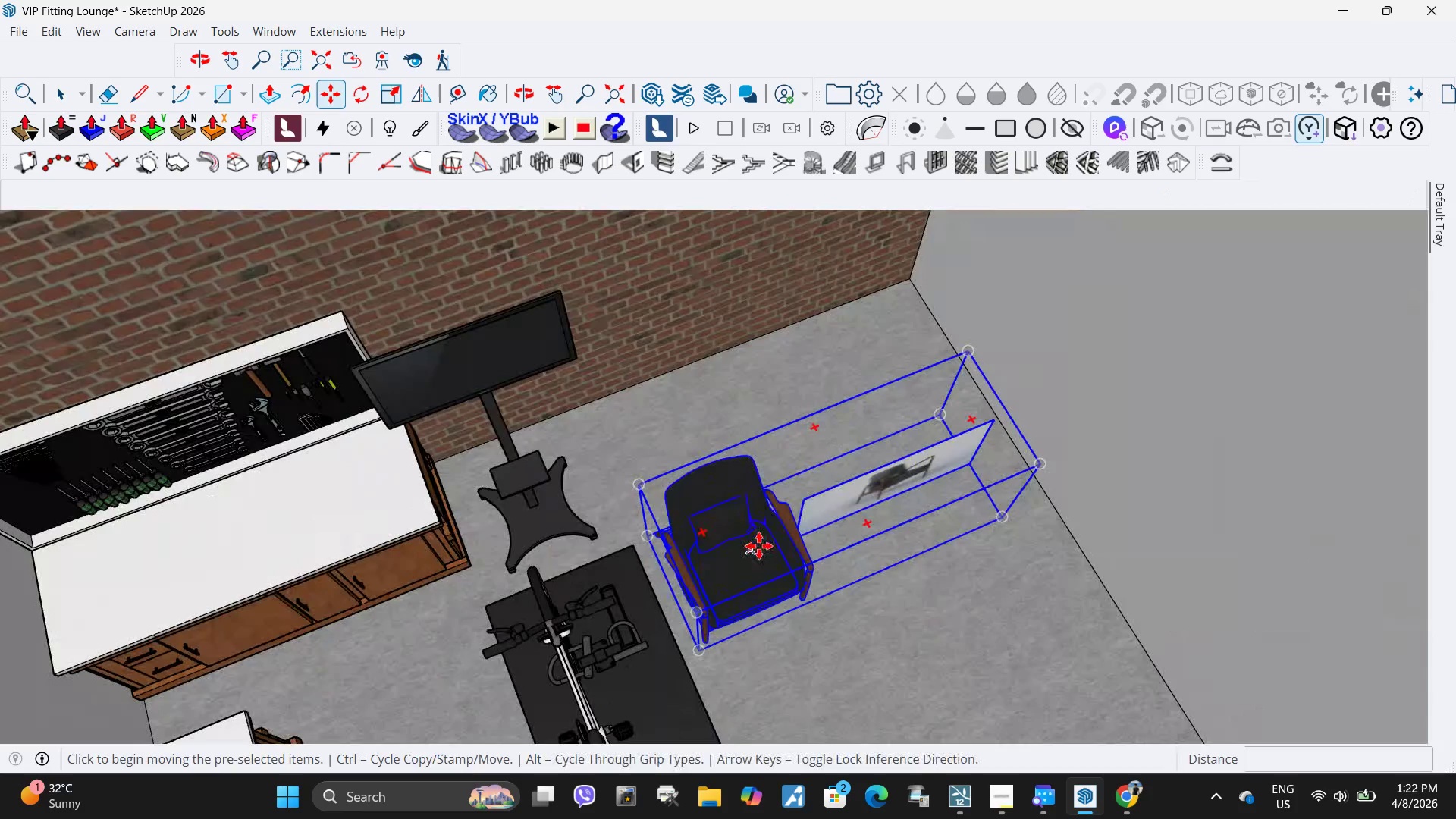 
key(Space)
 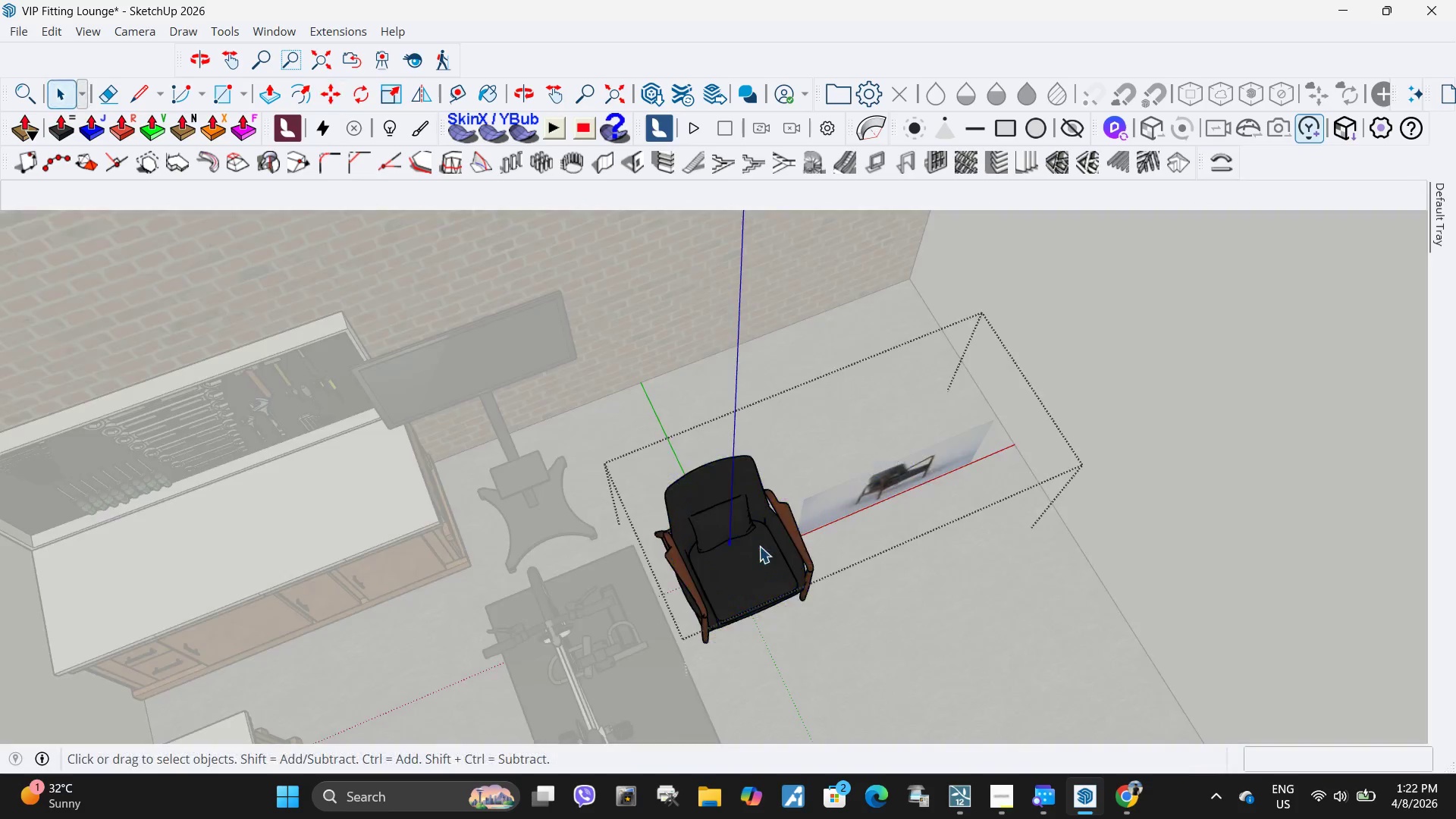 
double_click([759, 546])
 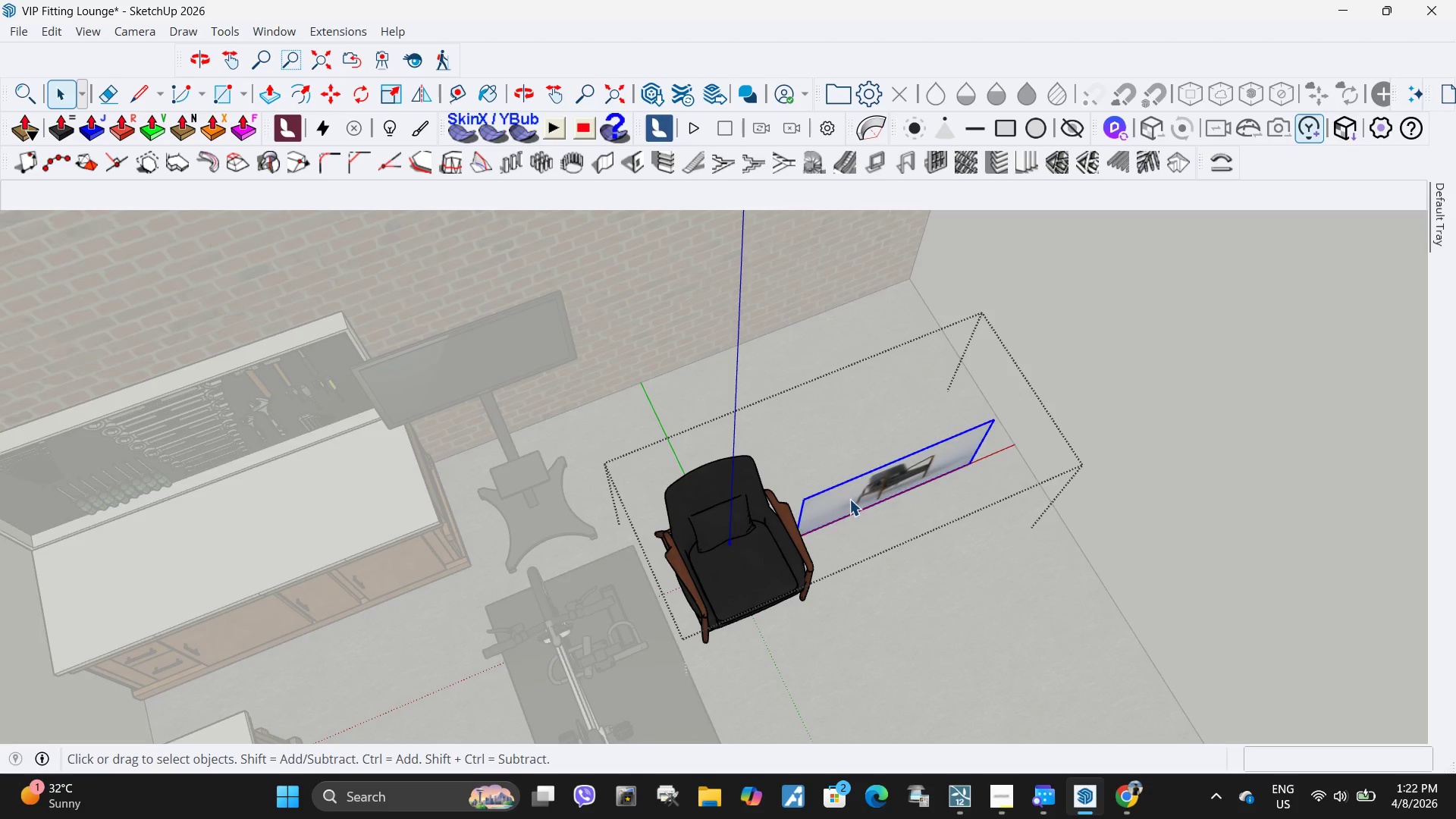 
key(Delete)
 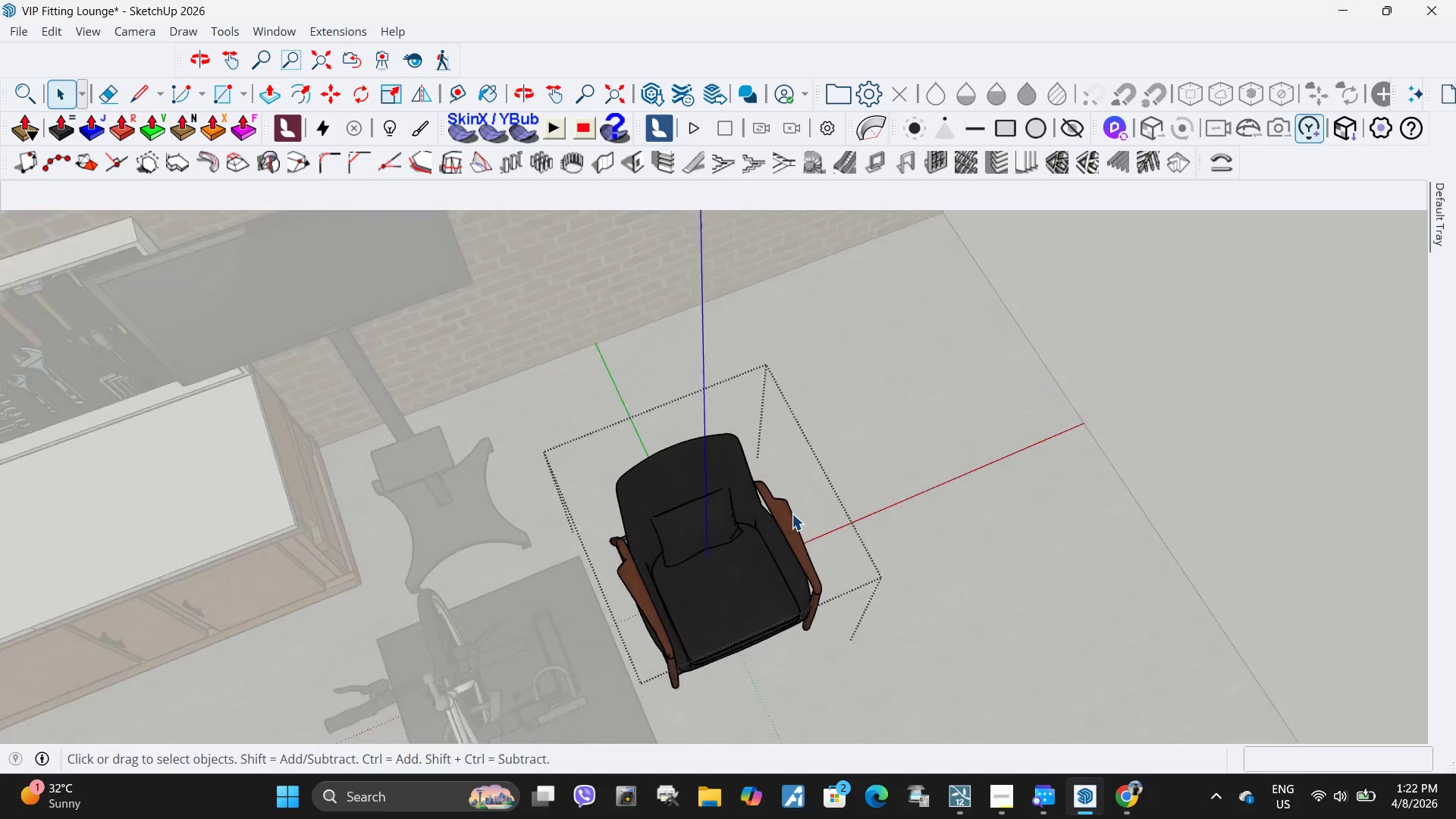 
key(Escape)
 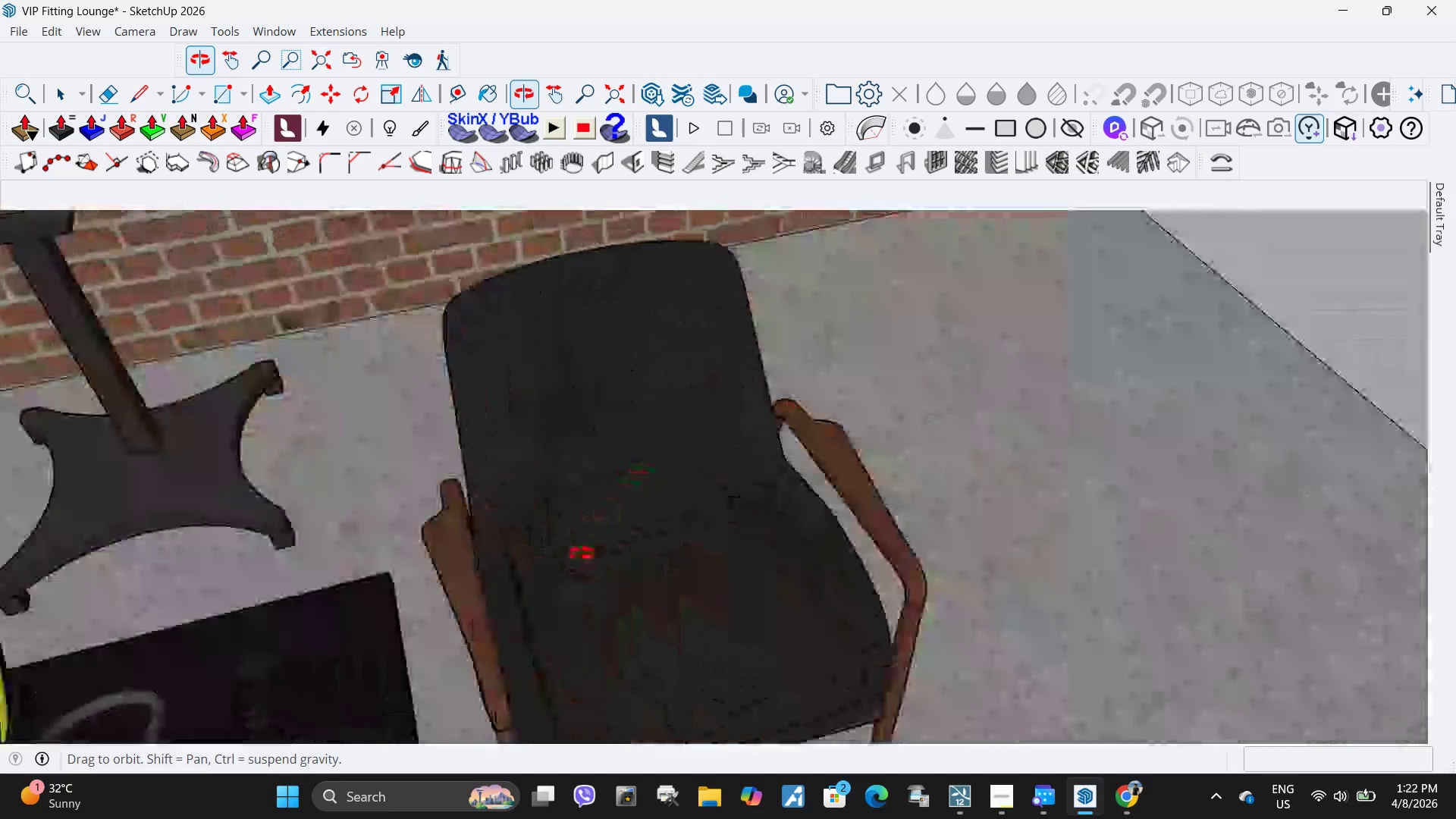 
scroll: coordinate [618, 583], scroll_direction: up, amount: 14.0
 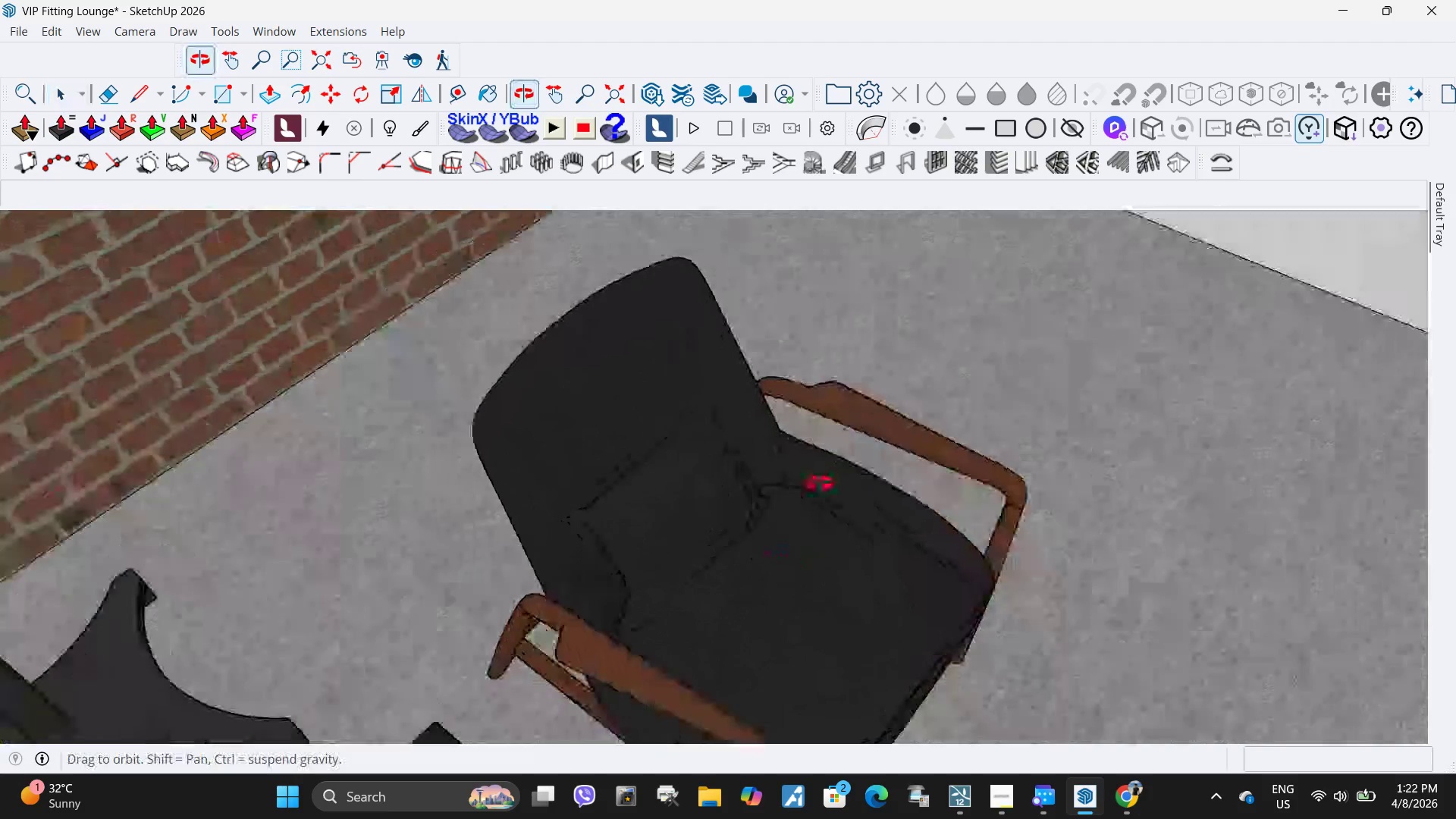 
left_click([678, 573])
 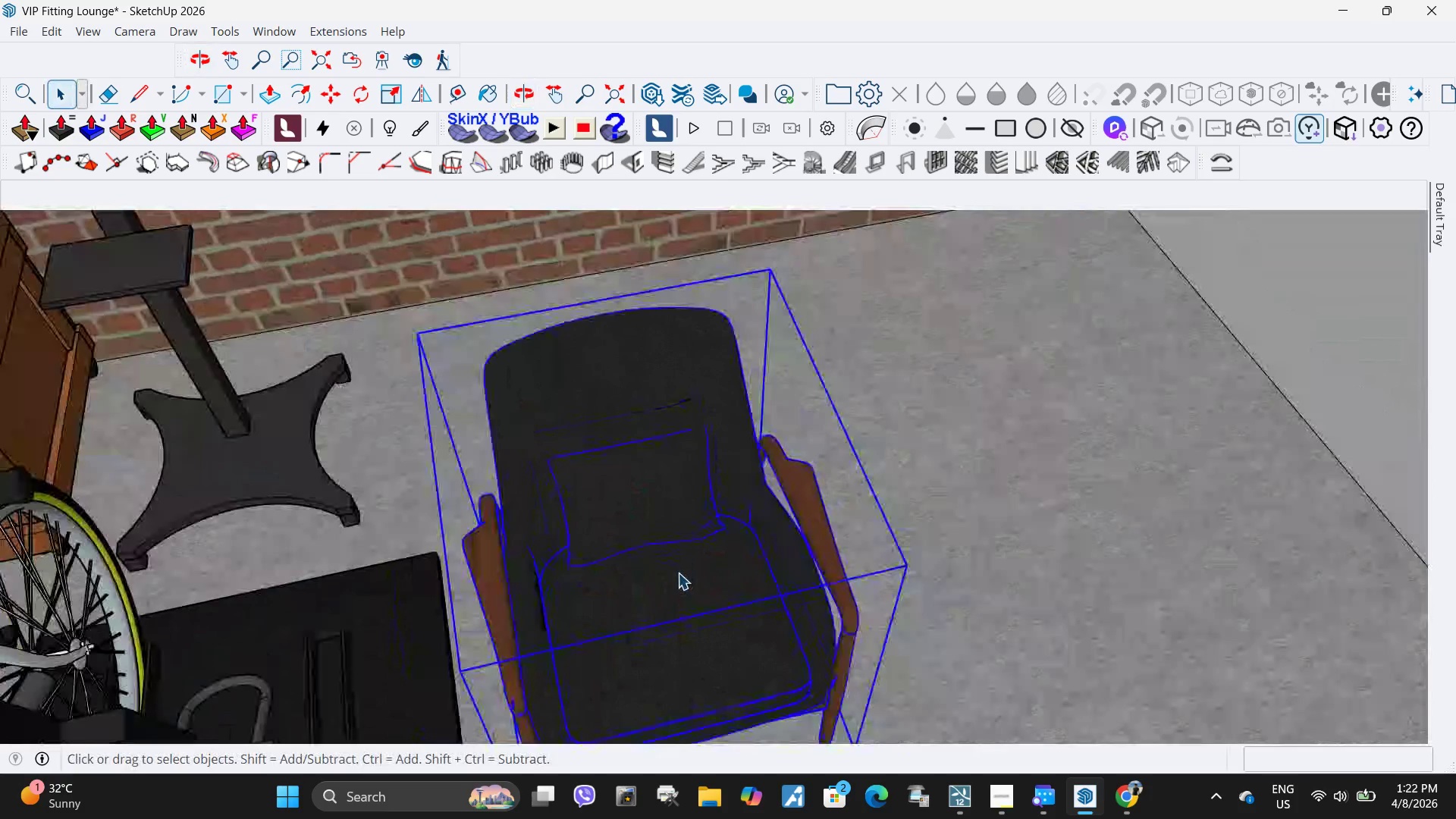 
key(M)
 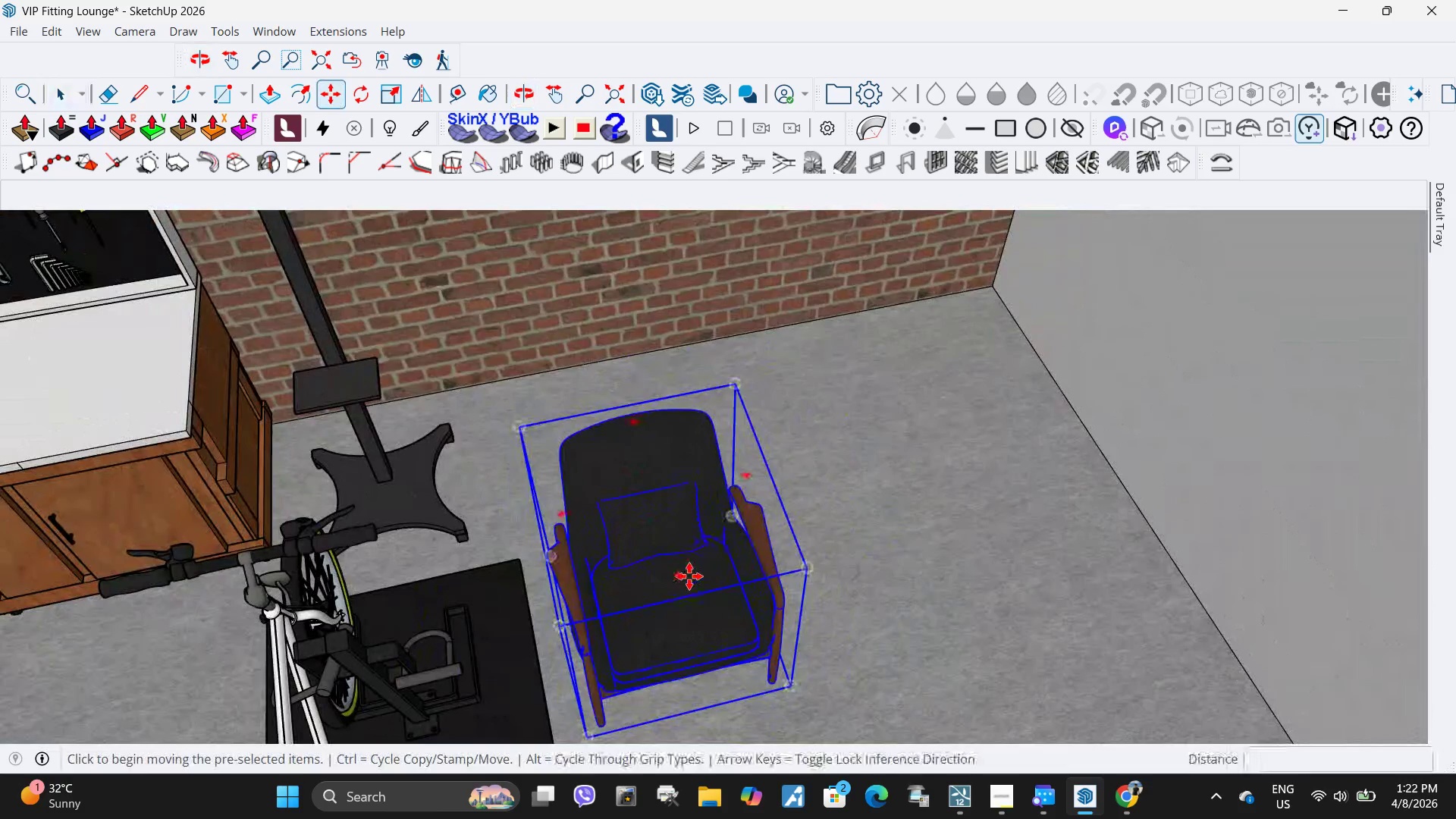 
scroll: coordinate [678, 573], scroll_direction: down, amount: 8.0
 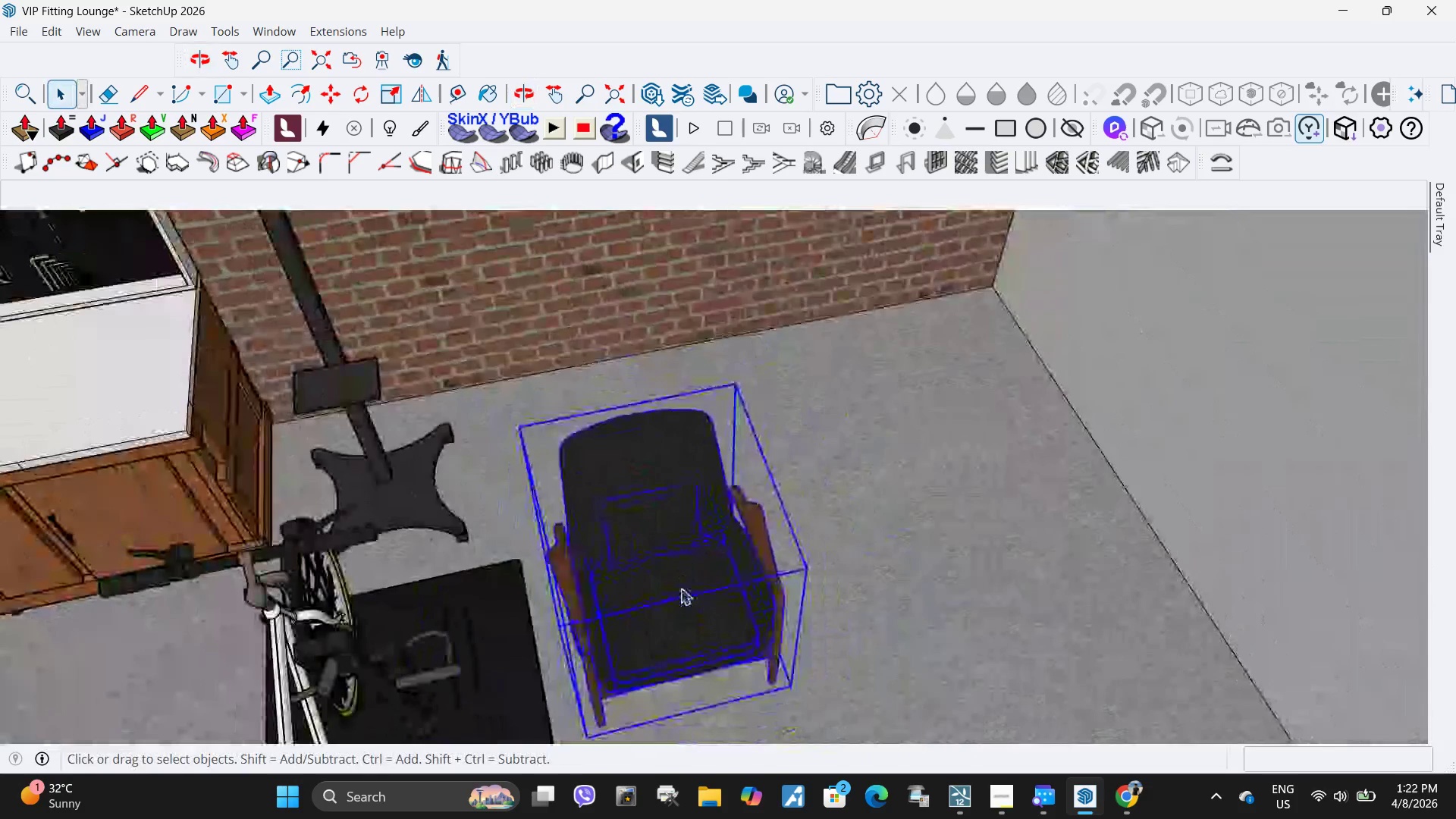 
left_click([679, 592])
 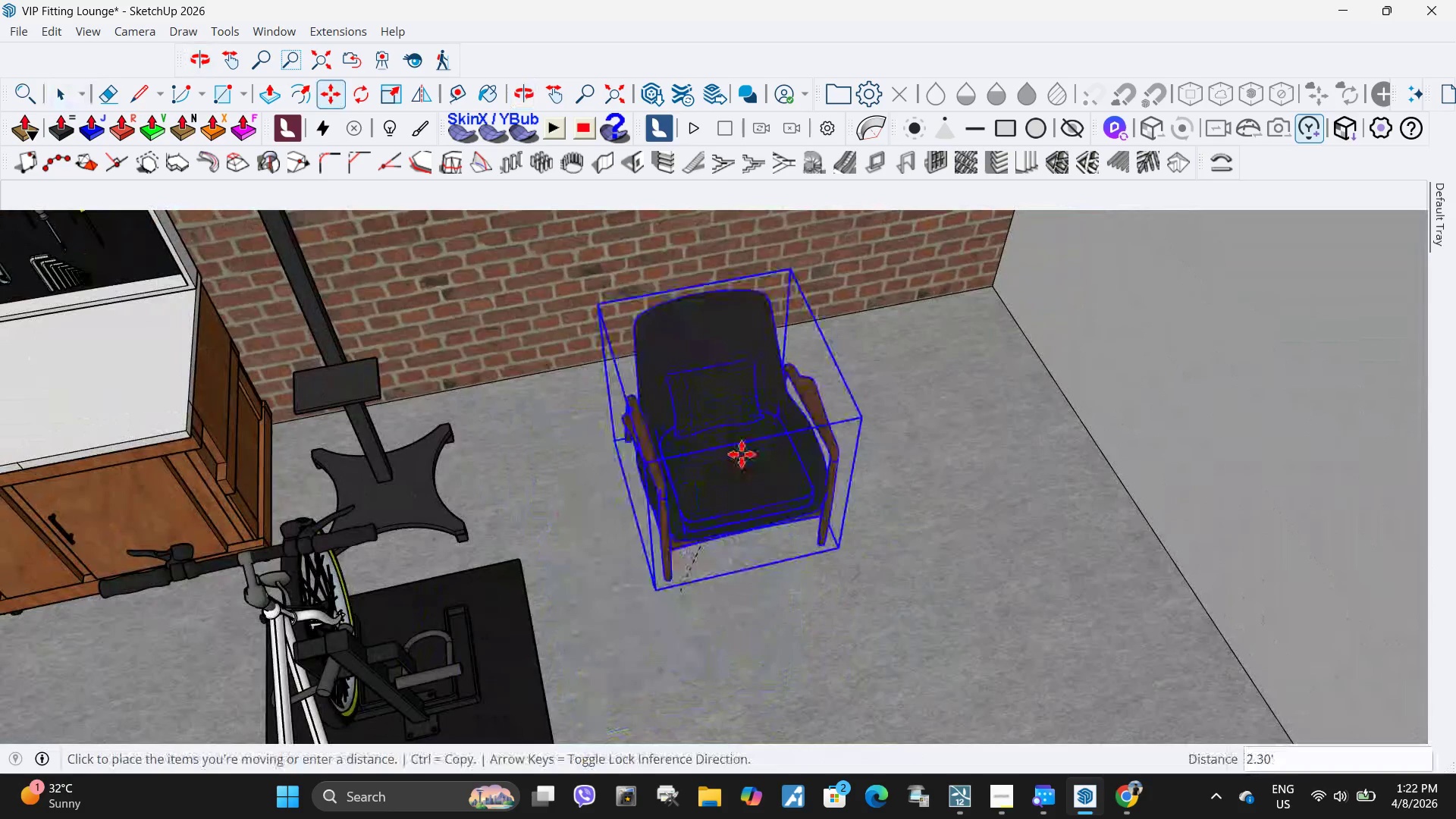 
left_click([742, 454])
 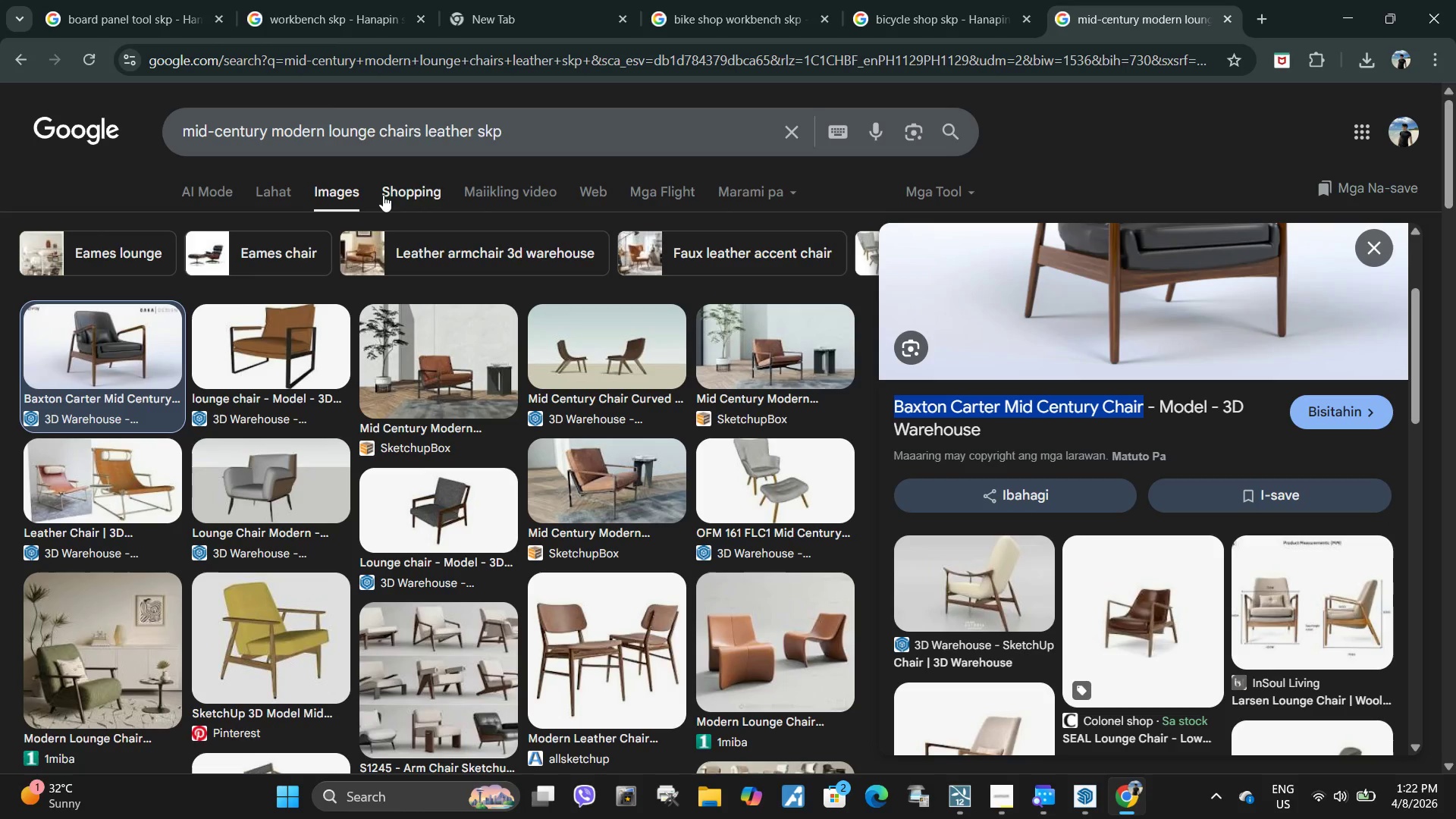 
wait(11.02)
 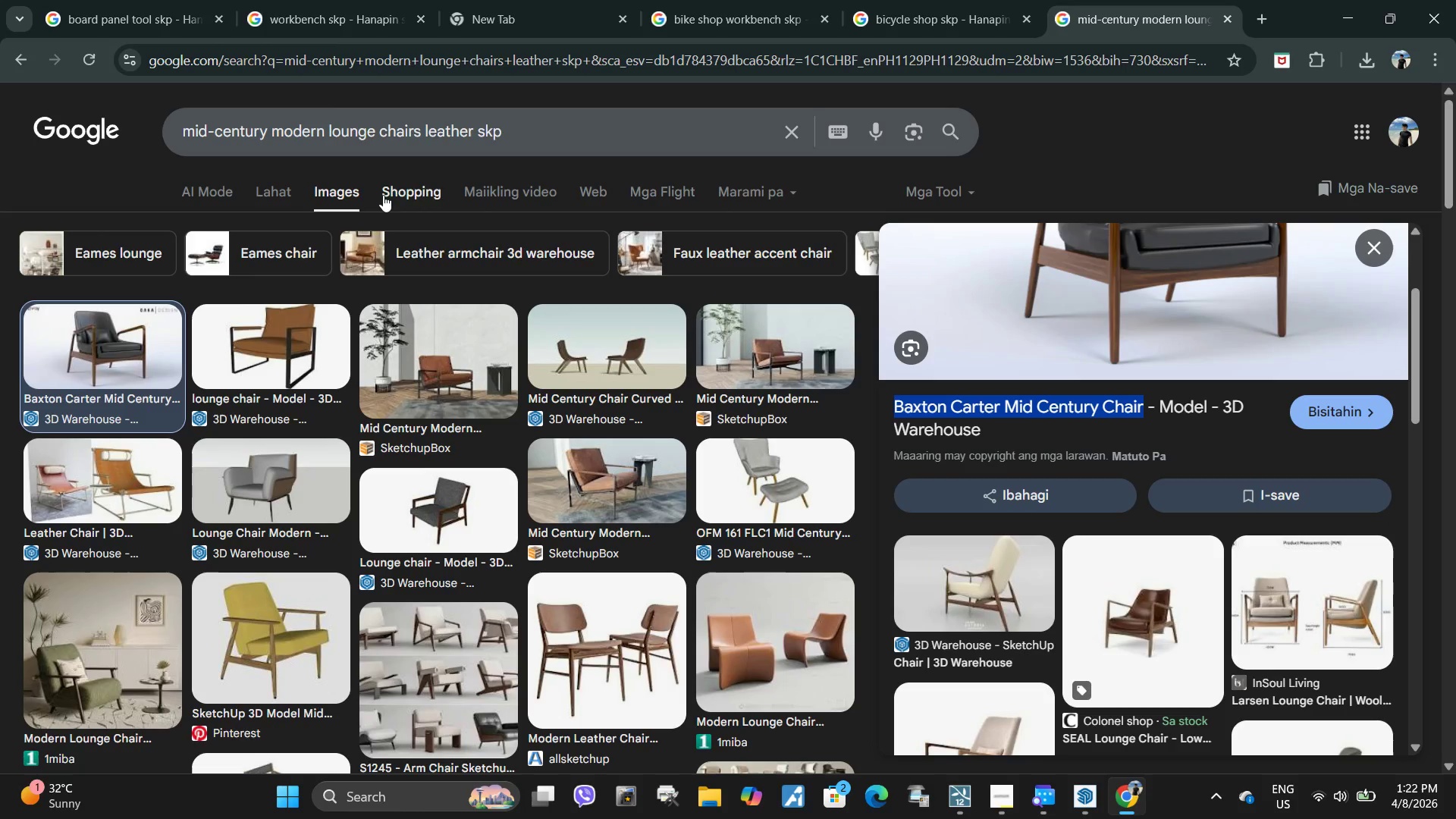 
left_click_drag(start_coordinate=[268, 133], to_coordinate=[83, 112])
 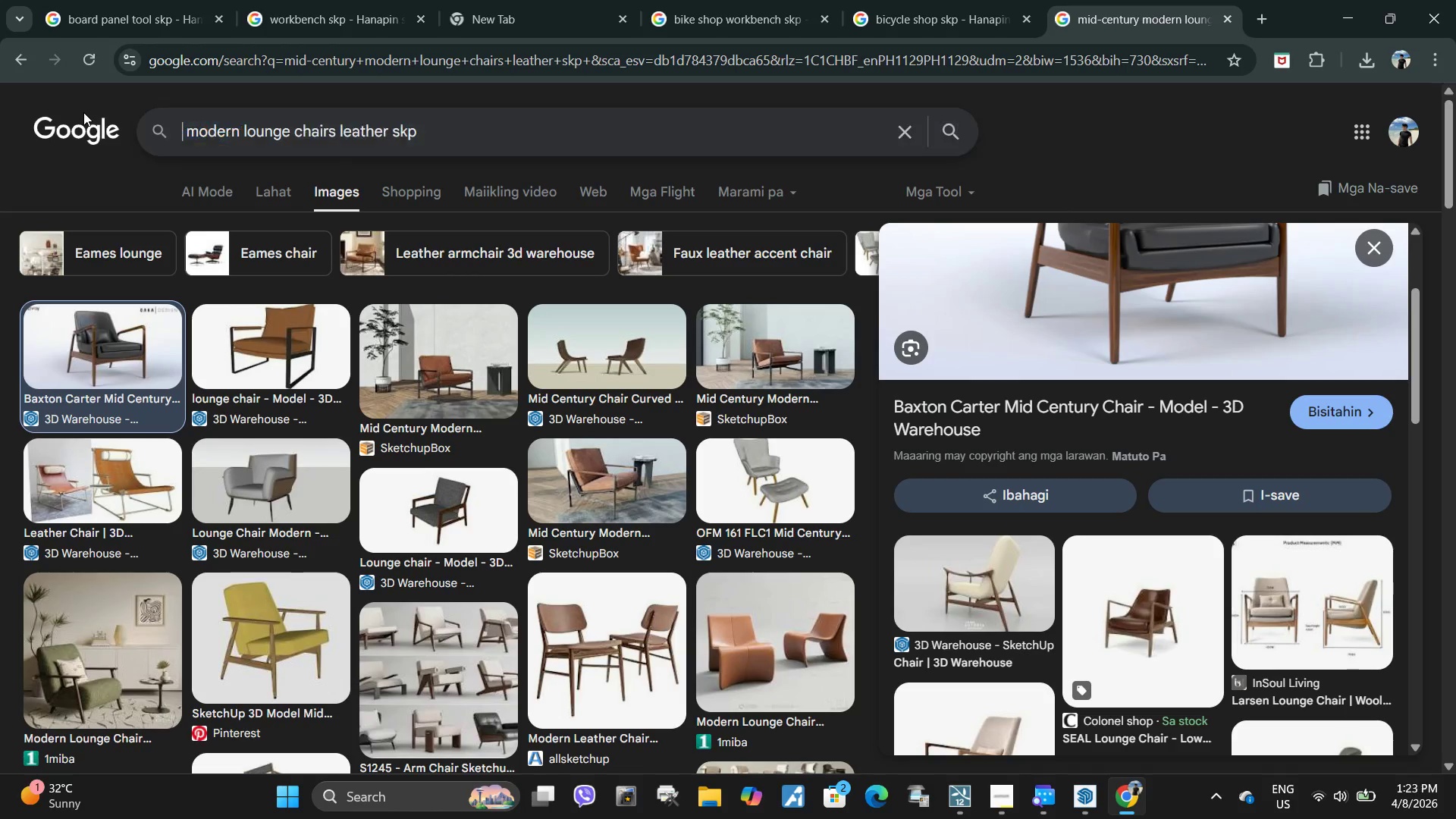 
key(Backspace)
 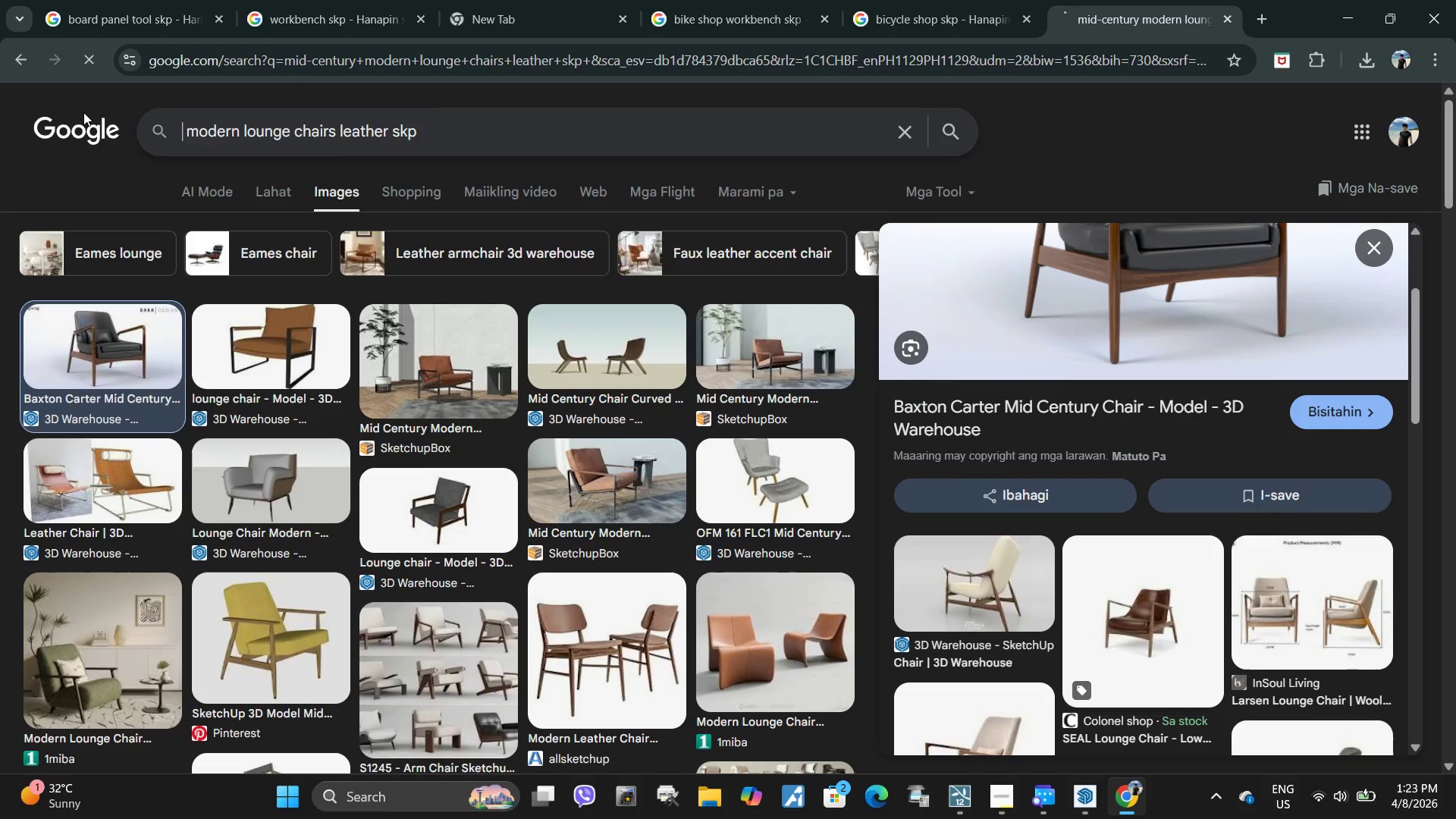 
key(Enter)
 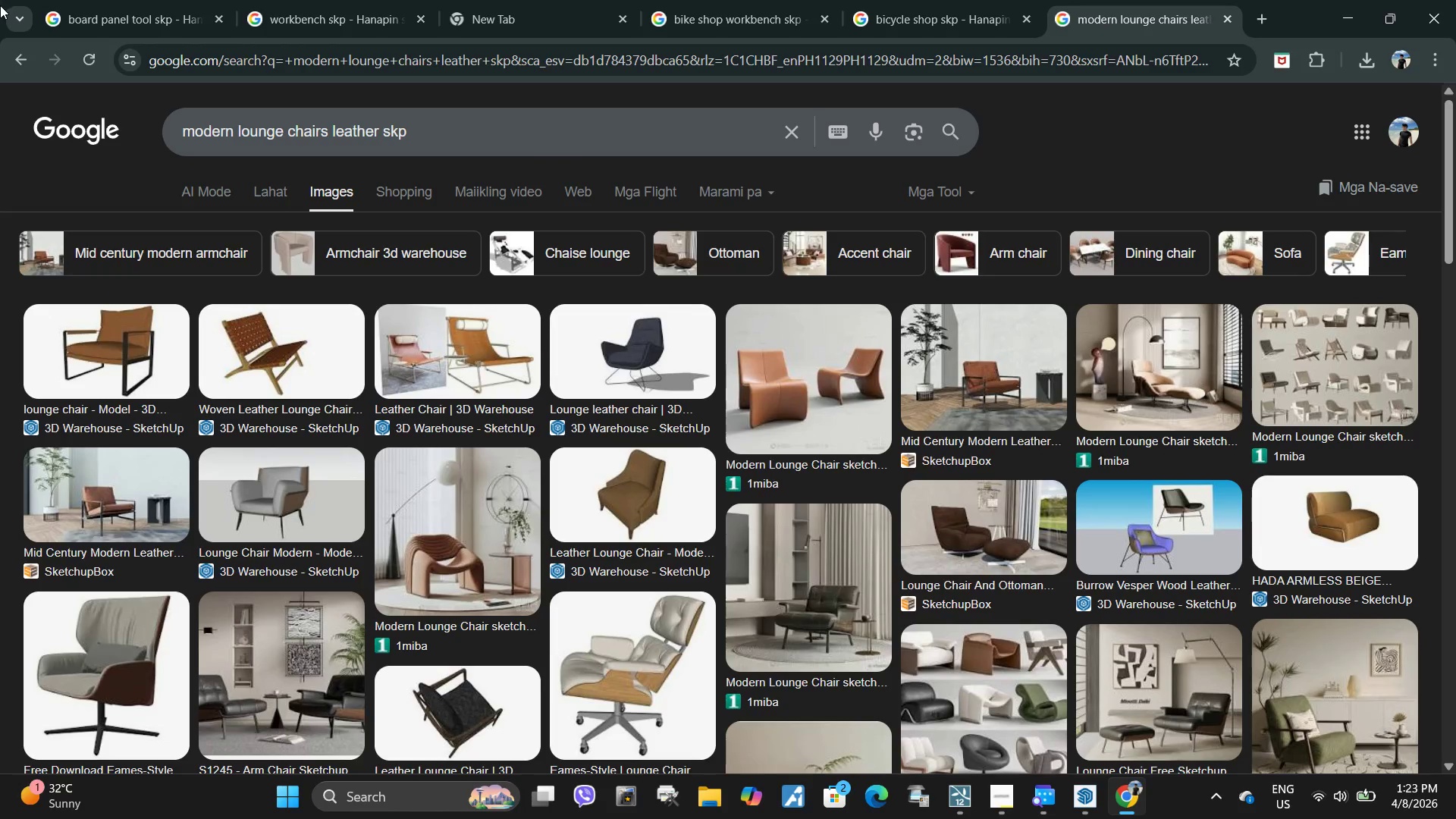 
left_click([19, 57])
 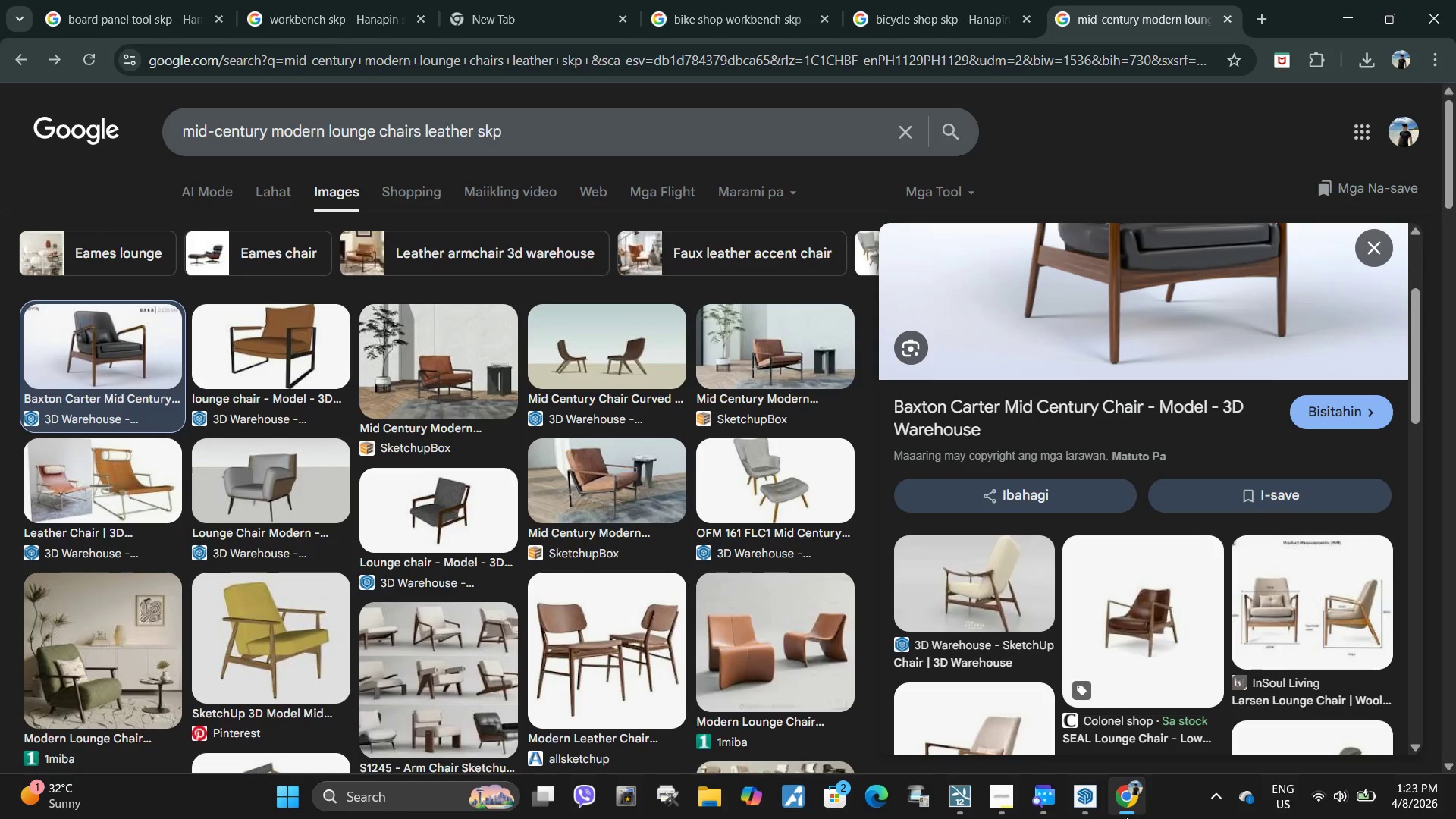 
scroll: coordinate [1066, 633], scroll_direction: down, amount: 2.0
 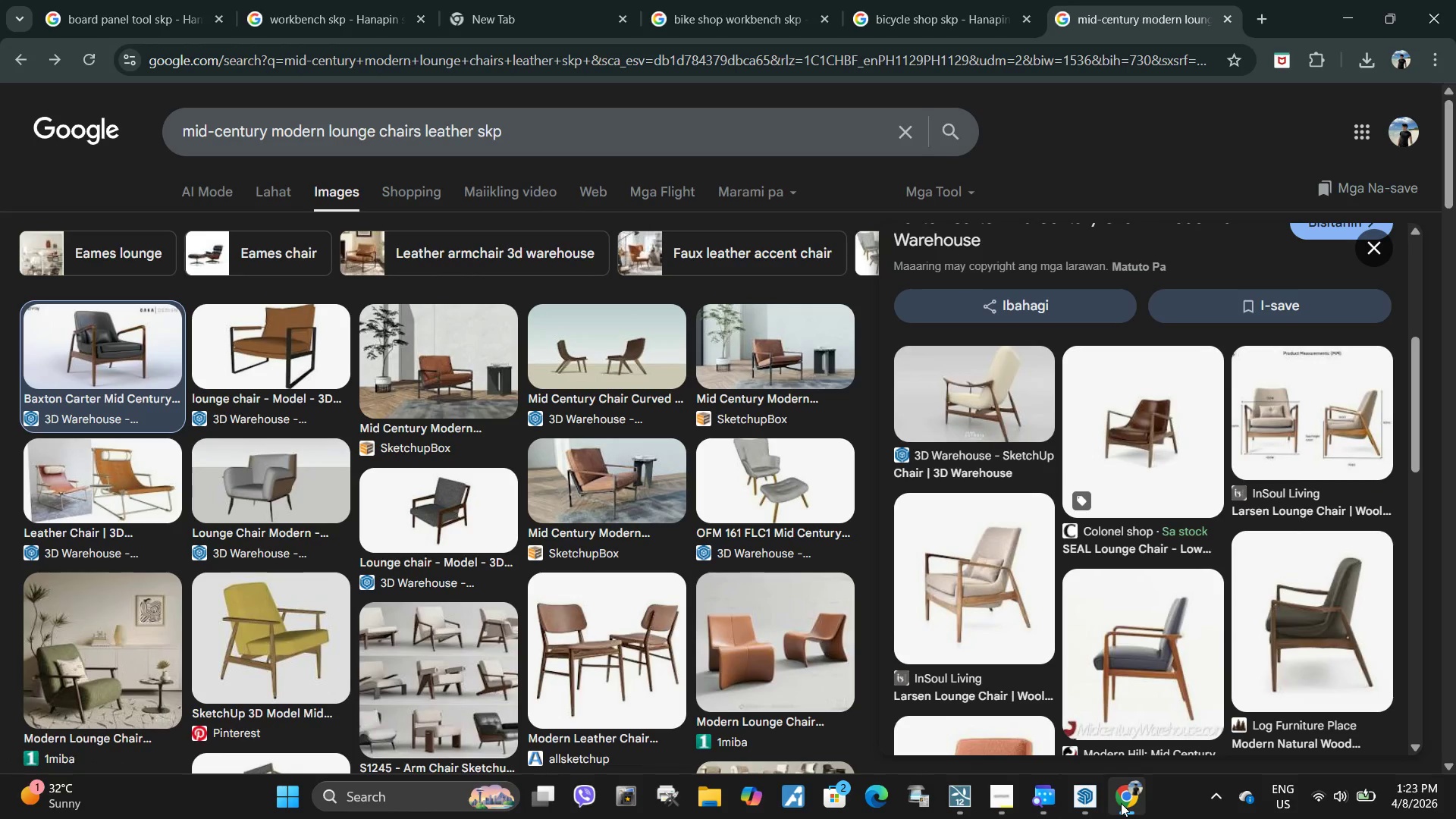 
left_click([1121, 803])
 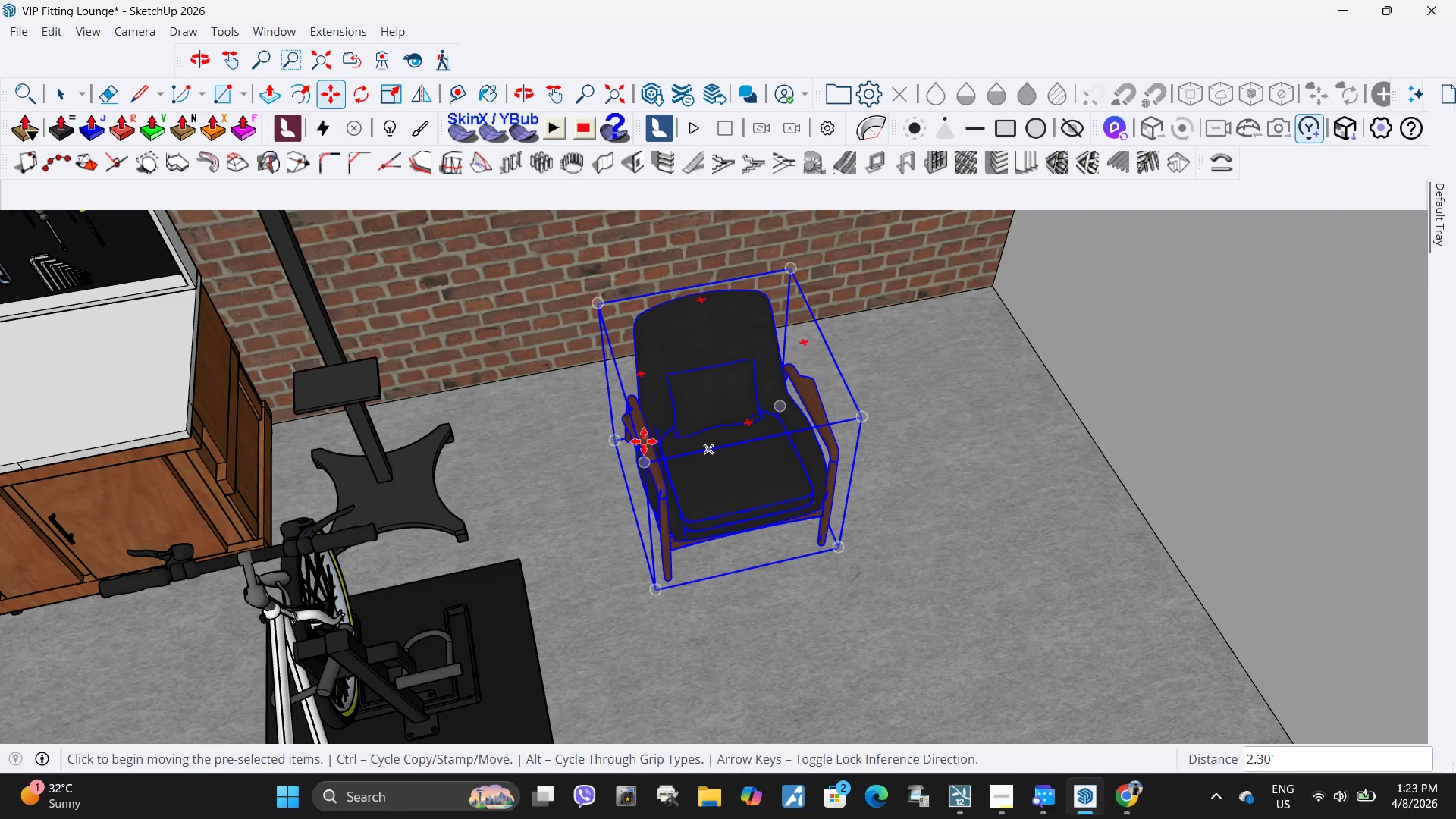 
scroll: coordinate [644, 441], scroll_direction: down, amount: 3.0
 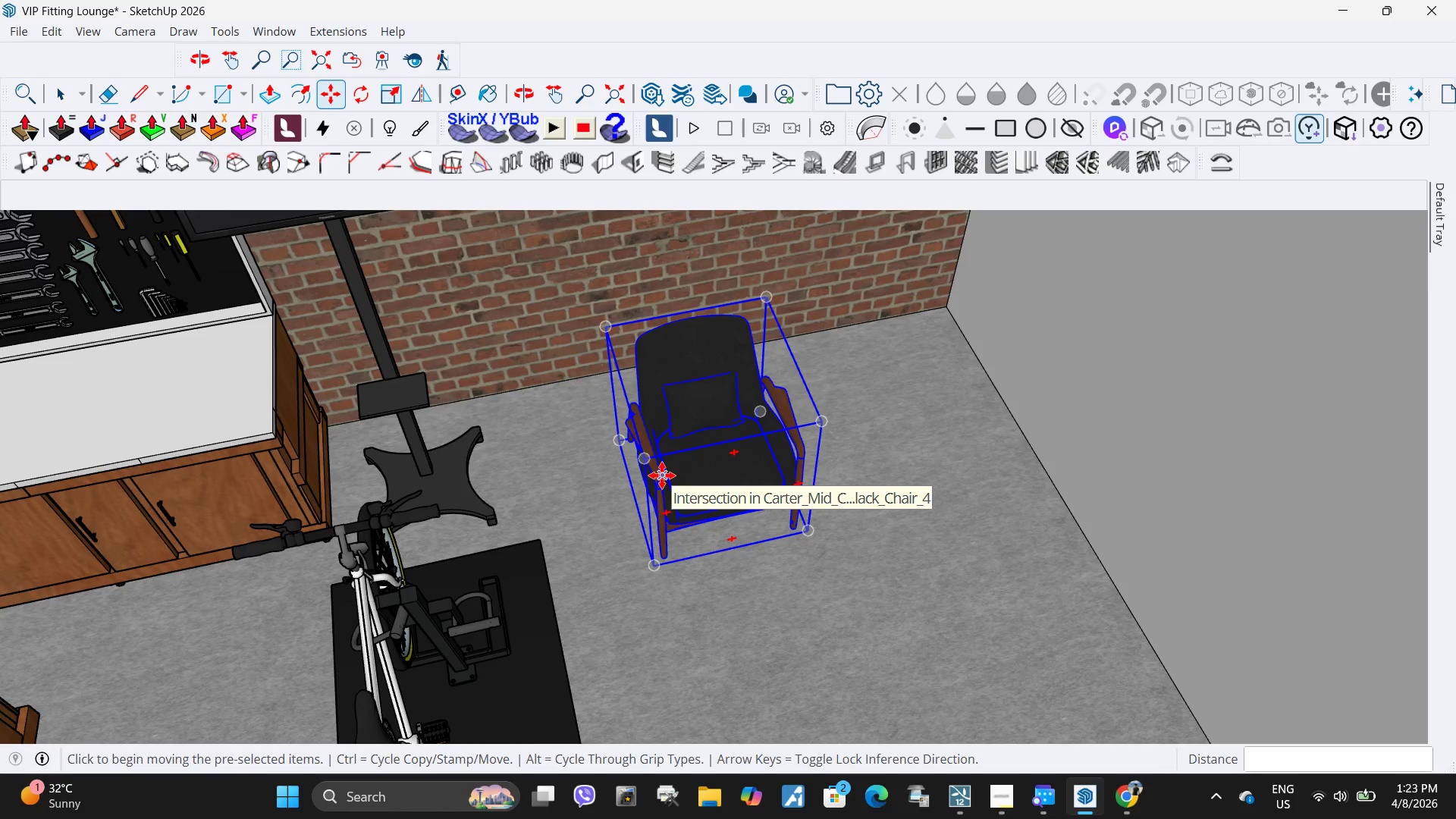 
key(Q)
 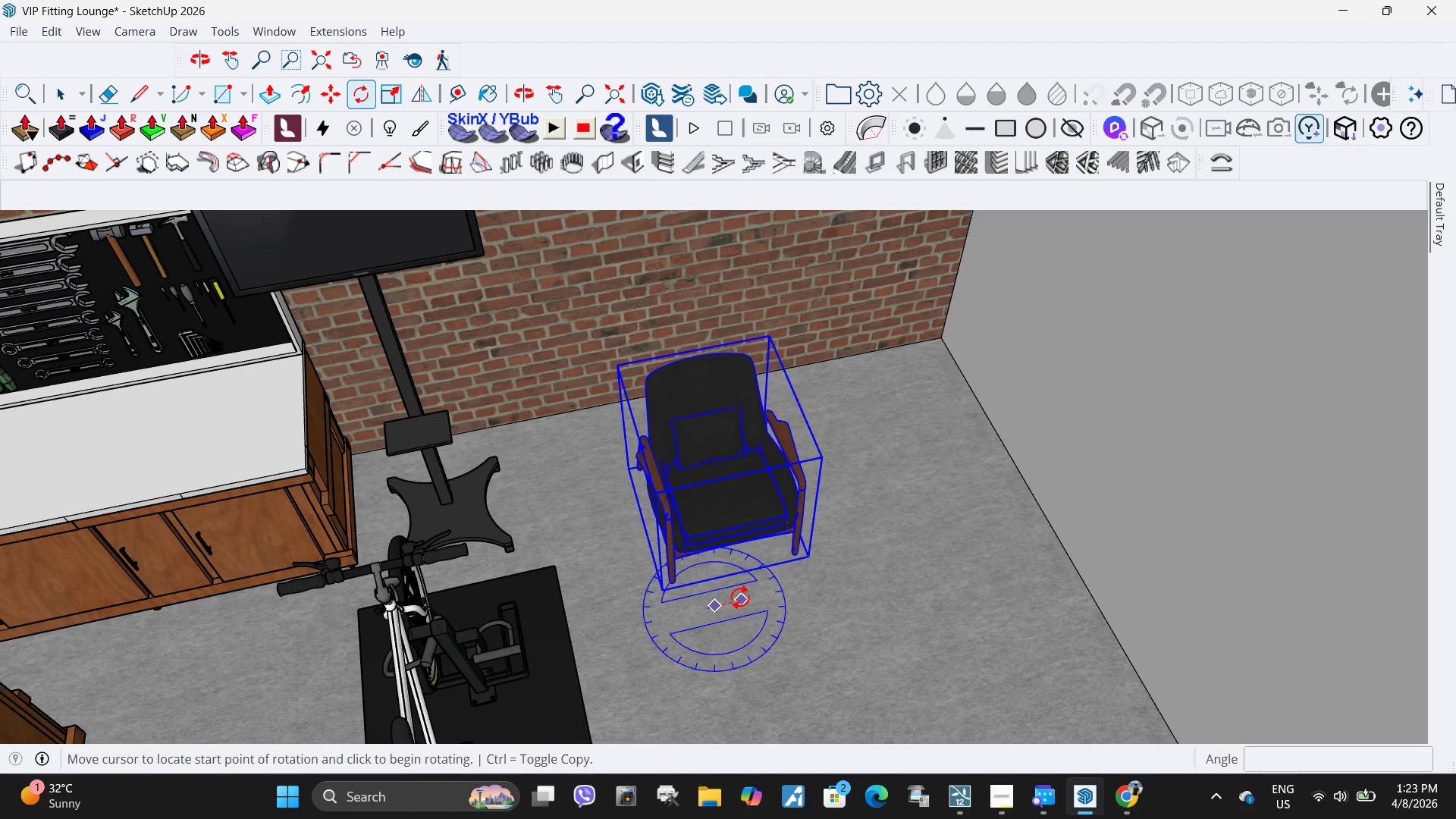 
scroll: coordinate [720, 632], scroll_direction: down, amount: 1.0
 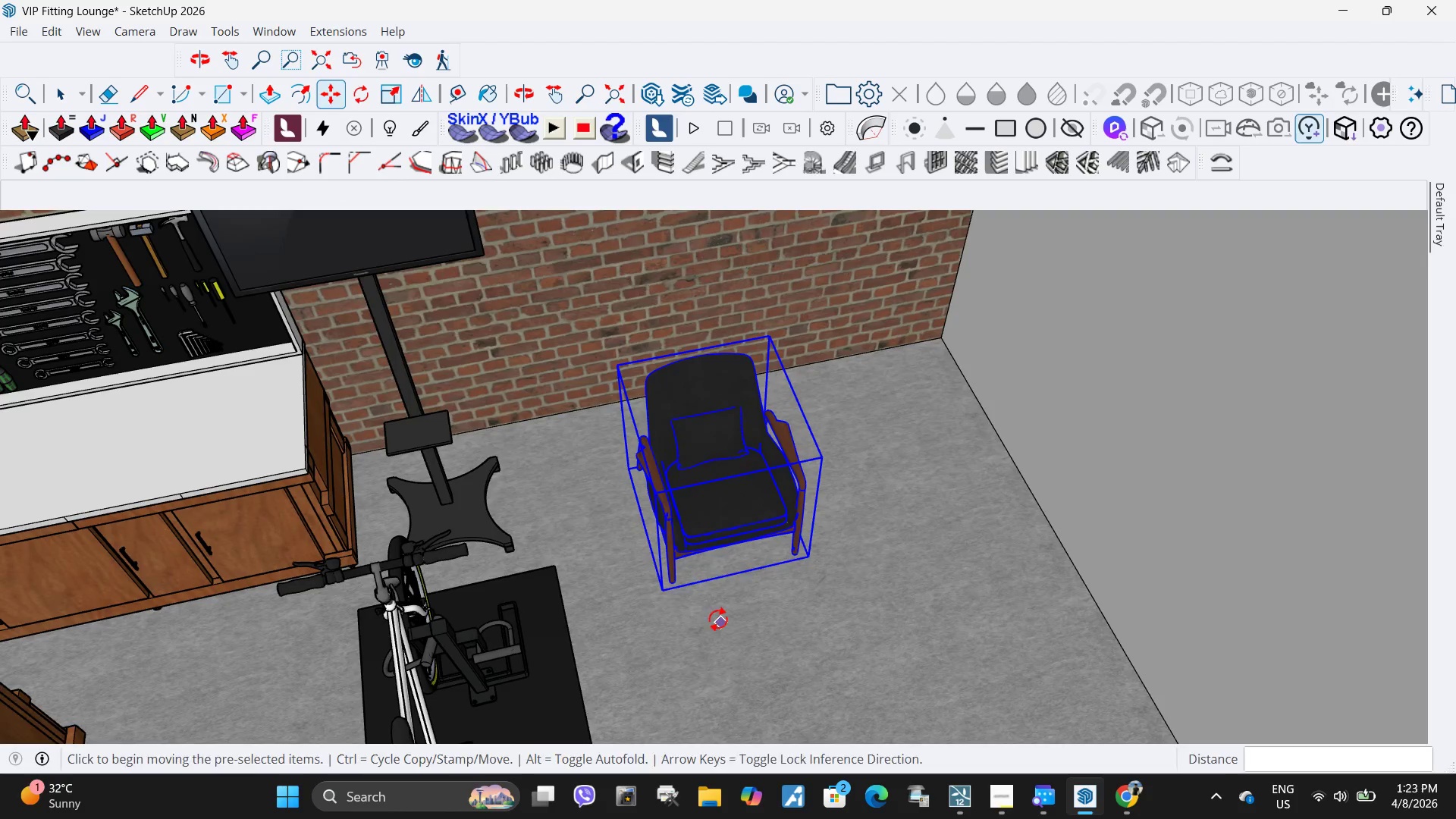 
double_click([740, 597])
 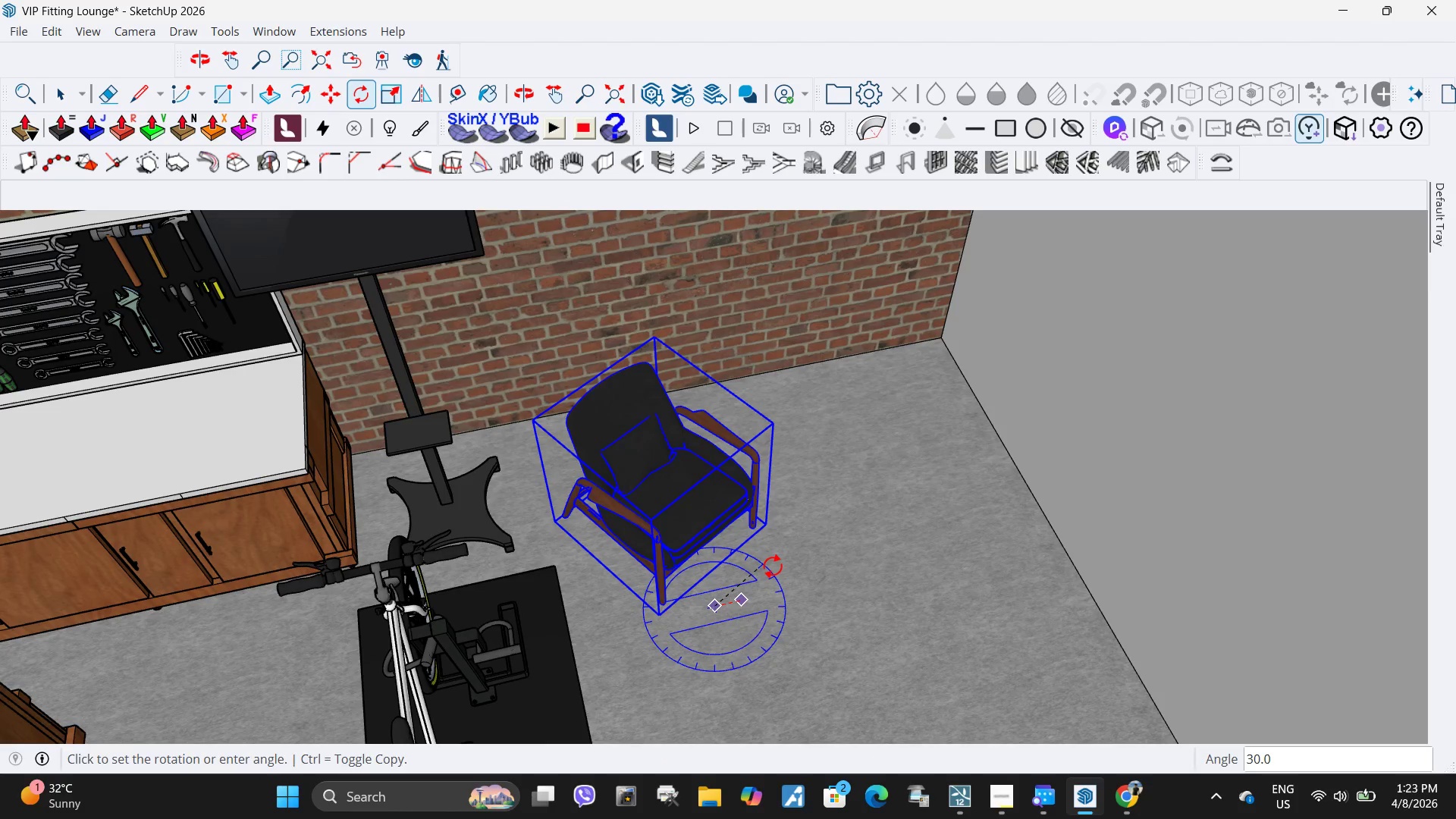 
left_click([773, 566])
 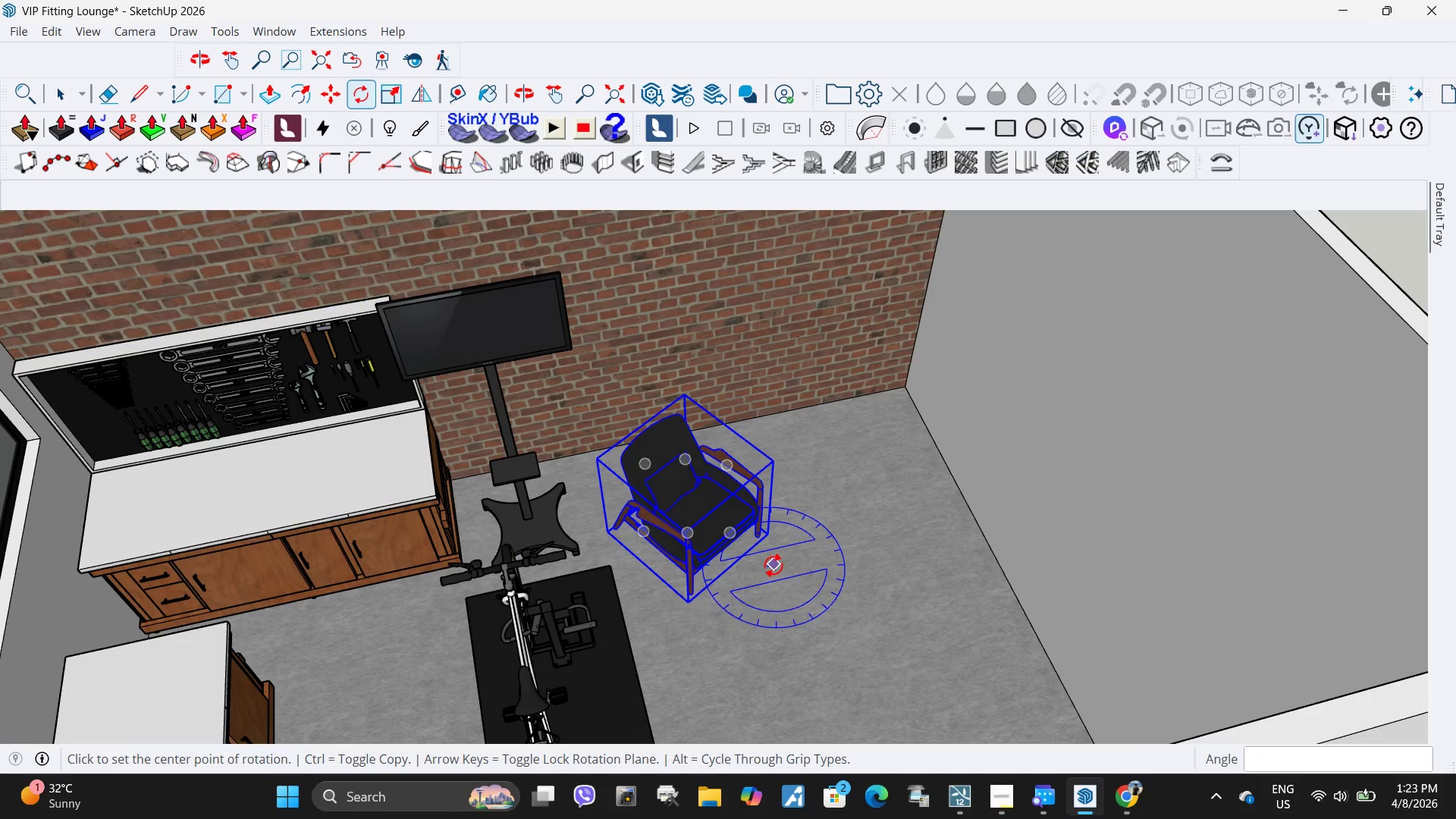 
key(Space)
 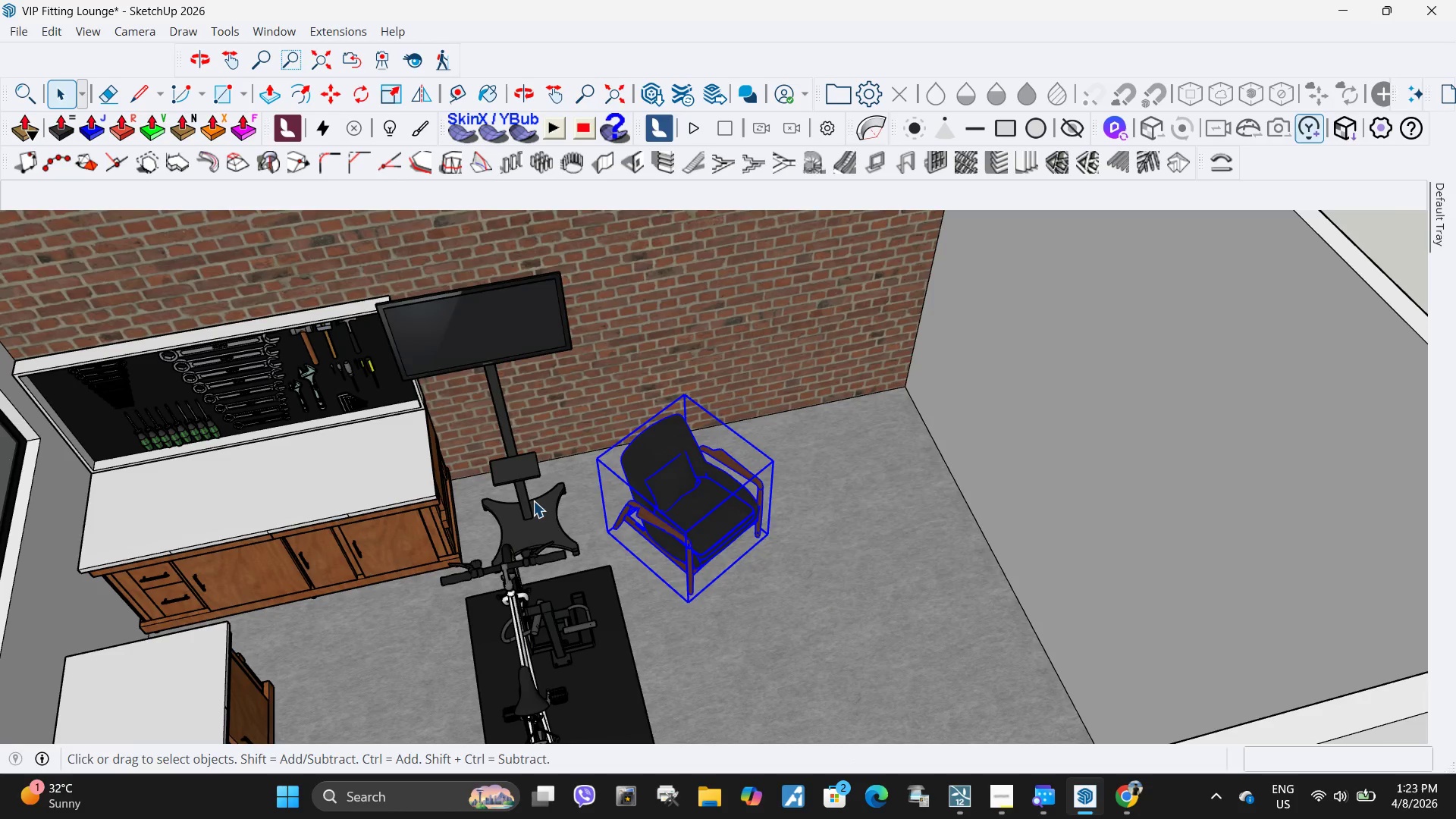 
scroll: coordinate [774, 565], scroll_direction: down, amount: 3.0
 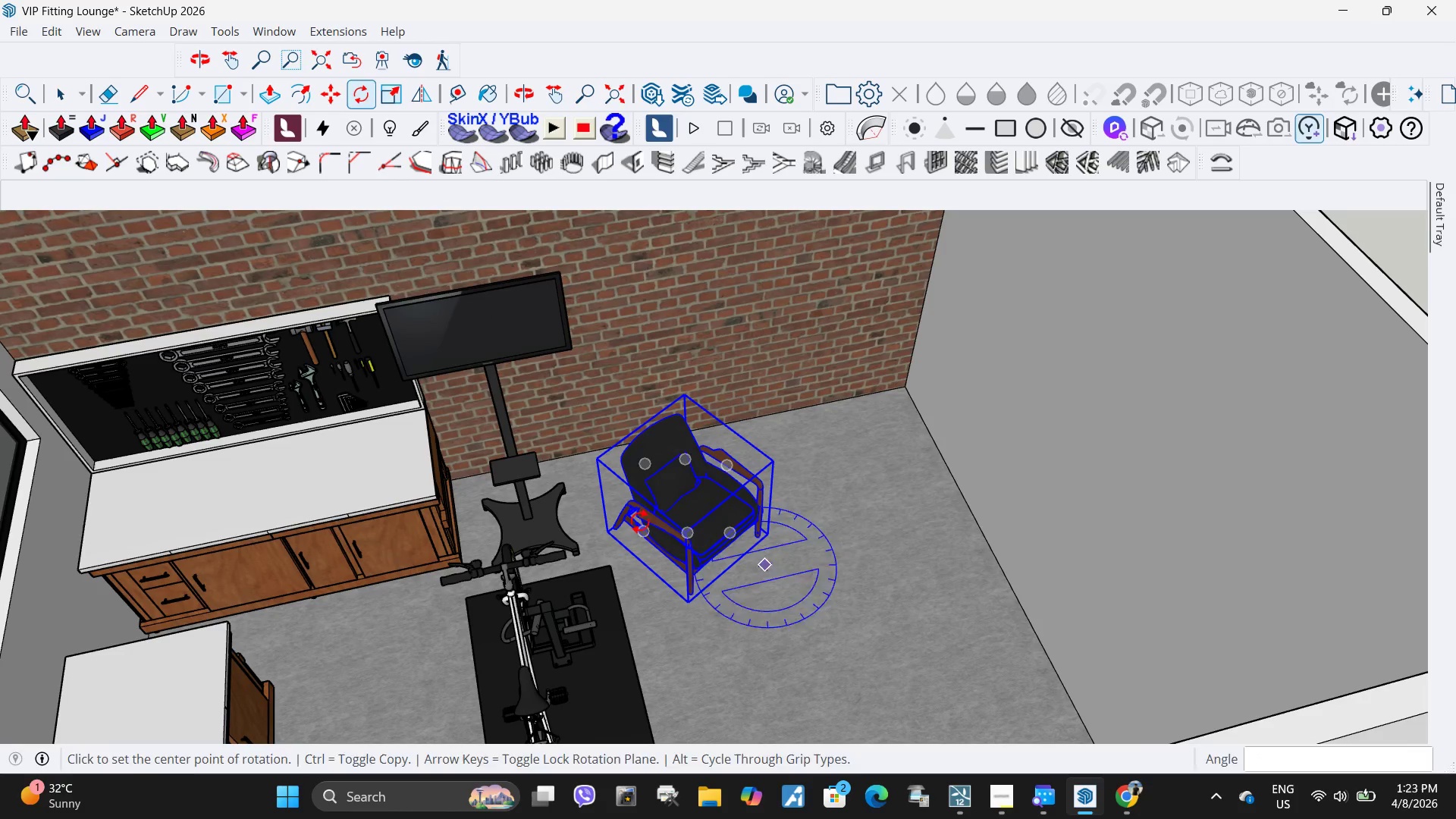 
left_click([533, 500])
 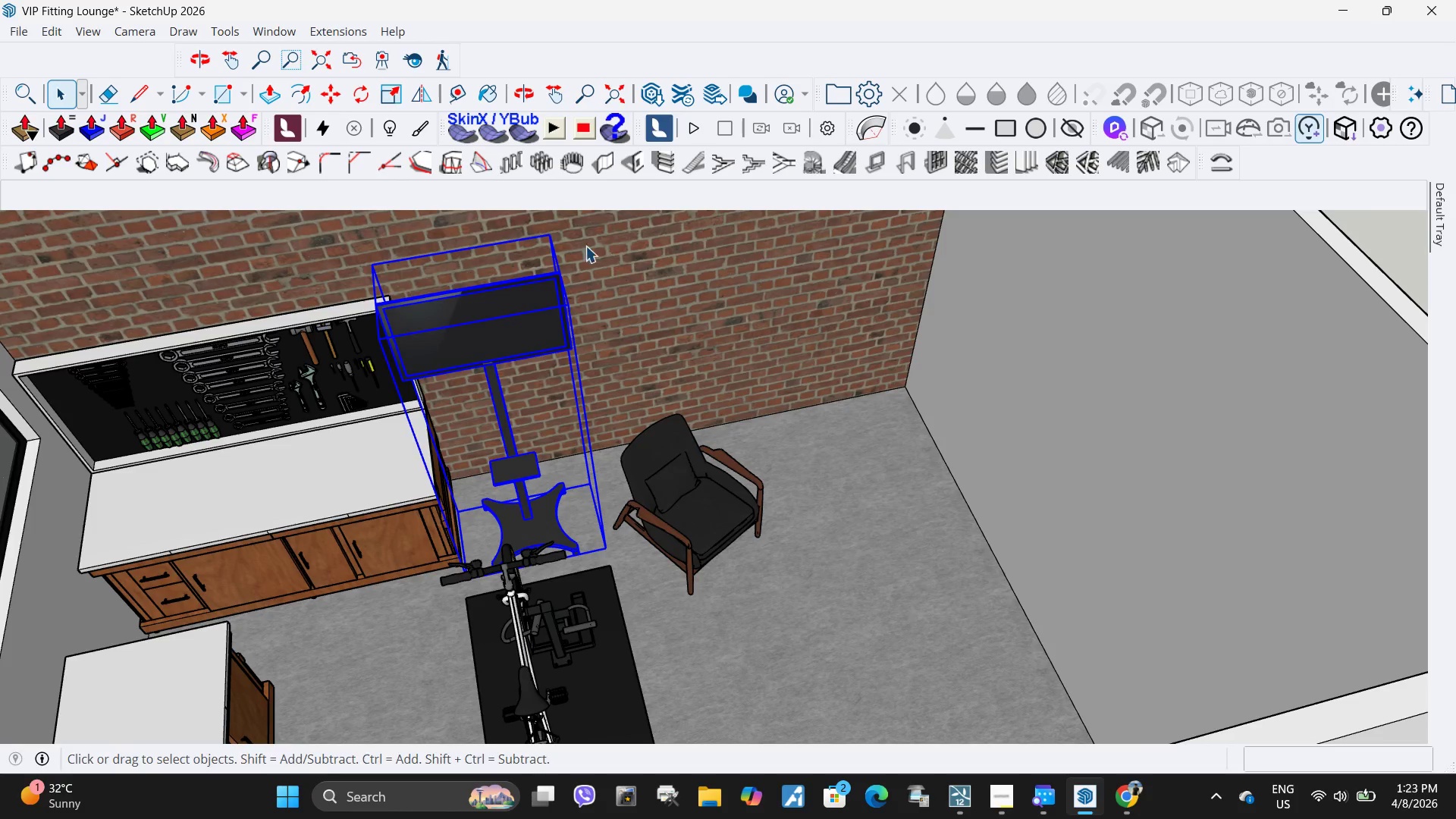 
key(S)
 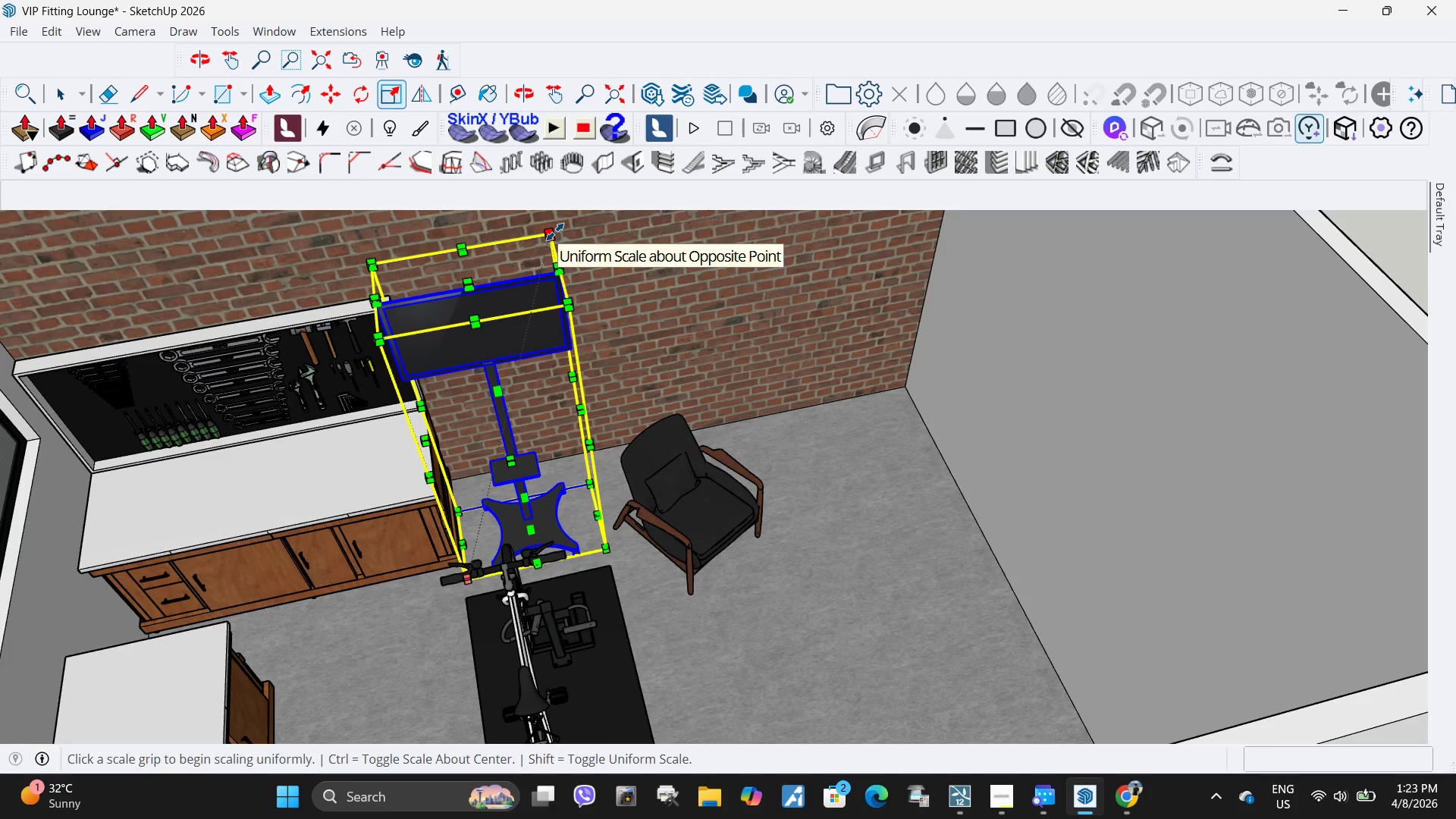 
left_click([555, 232])
 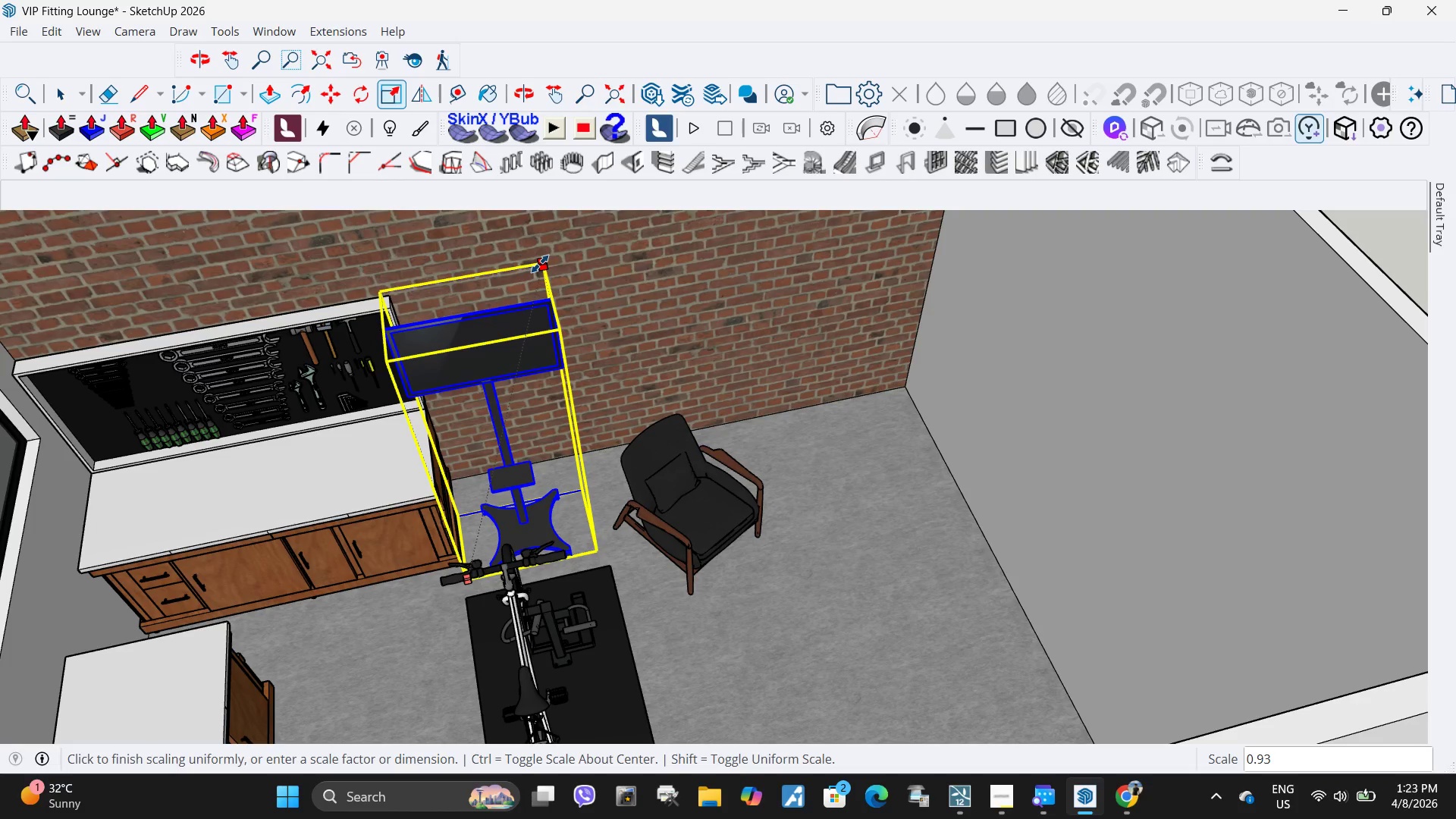 
left_click([540, 264])
 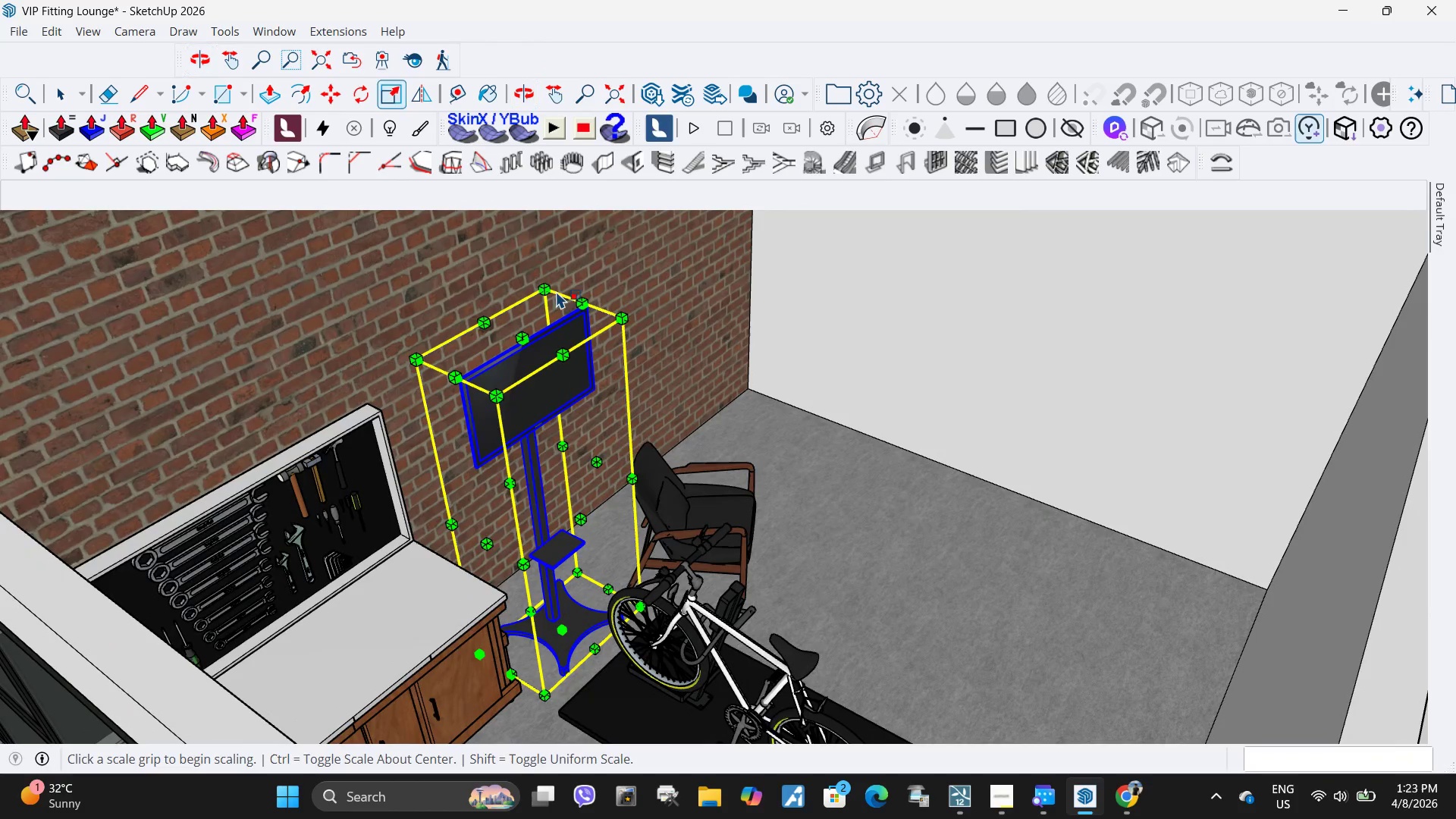 
left_click([548, 285])
 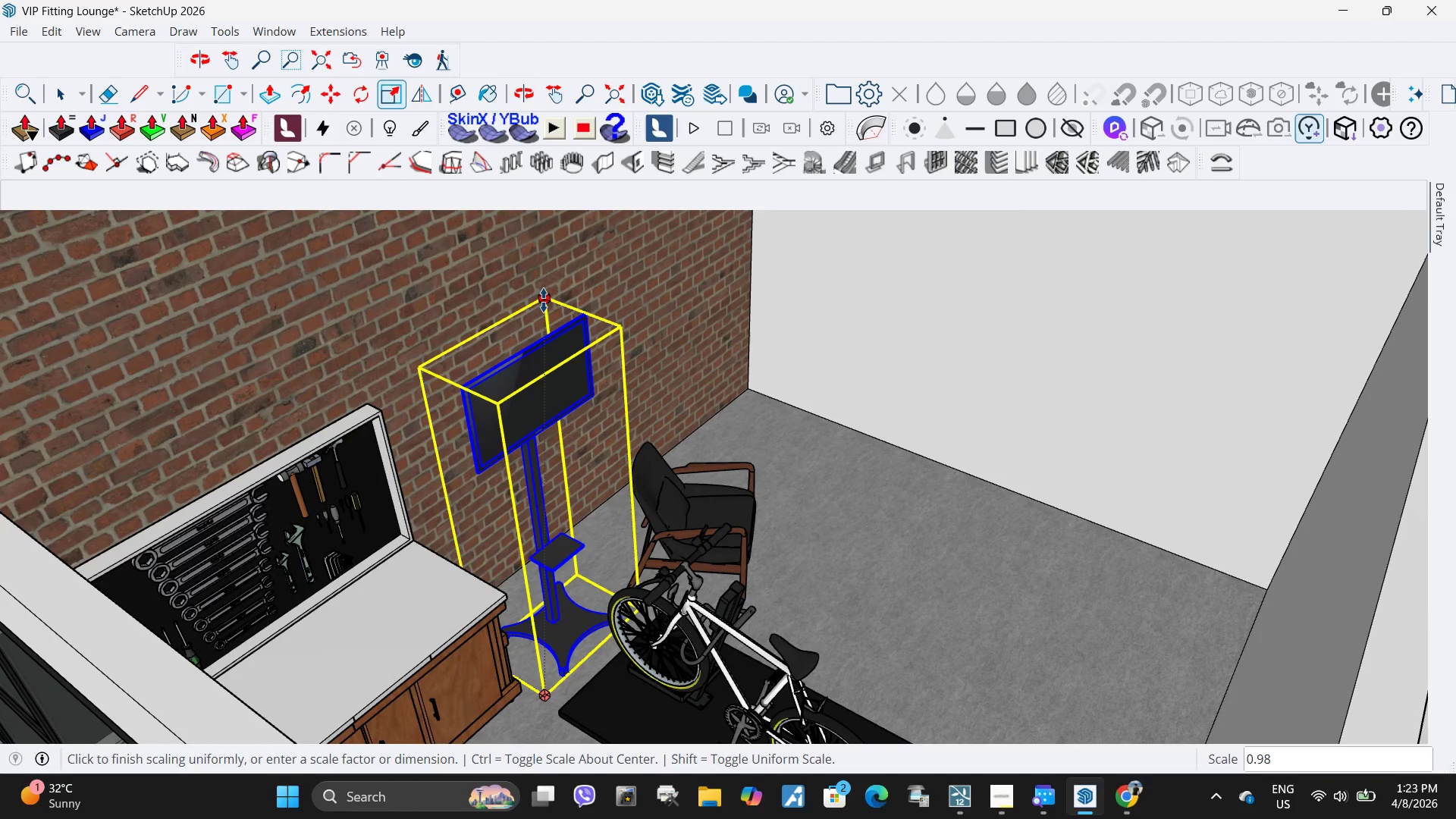 
left_click([544, 300])
 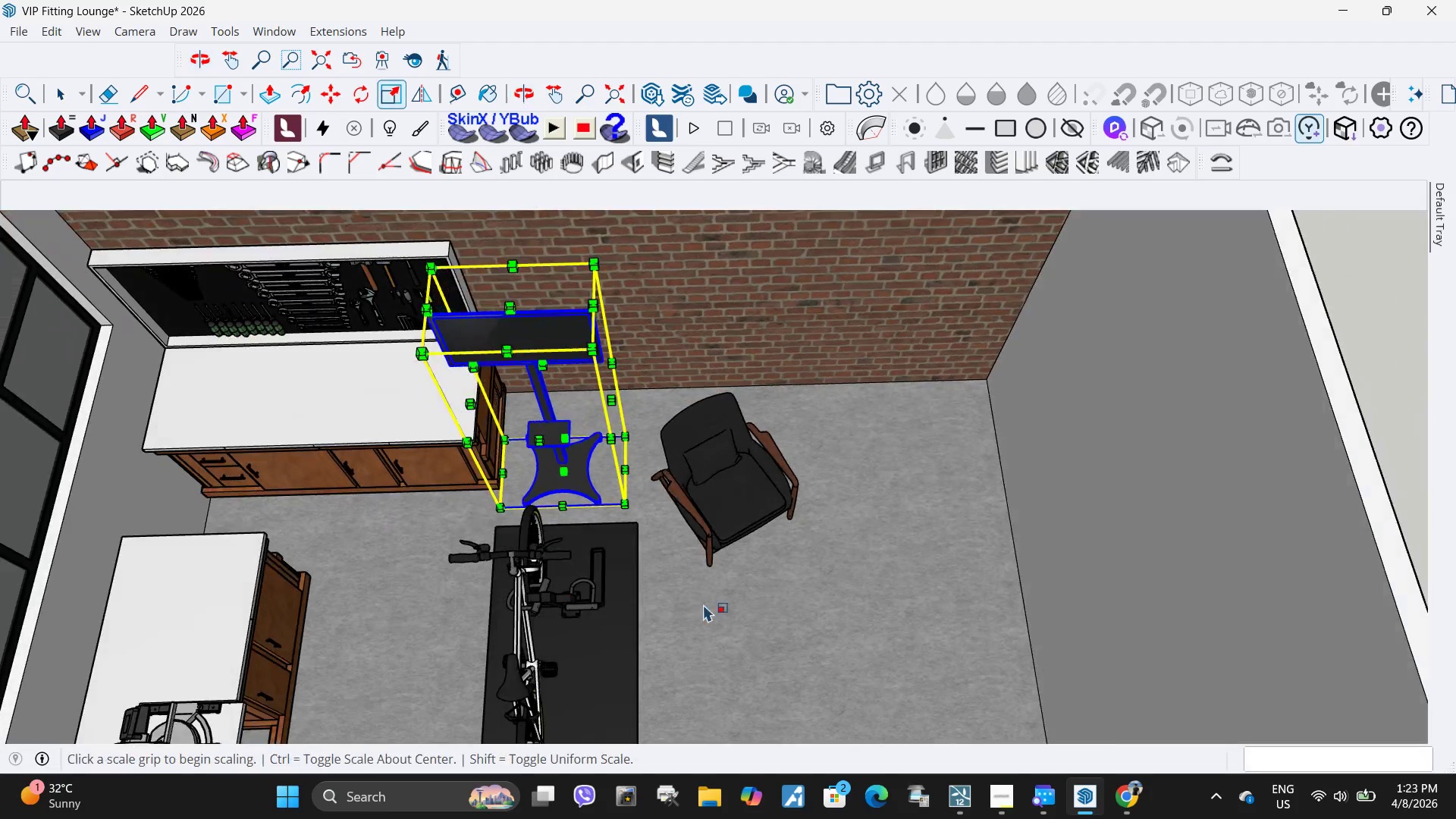 
key(Space)
 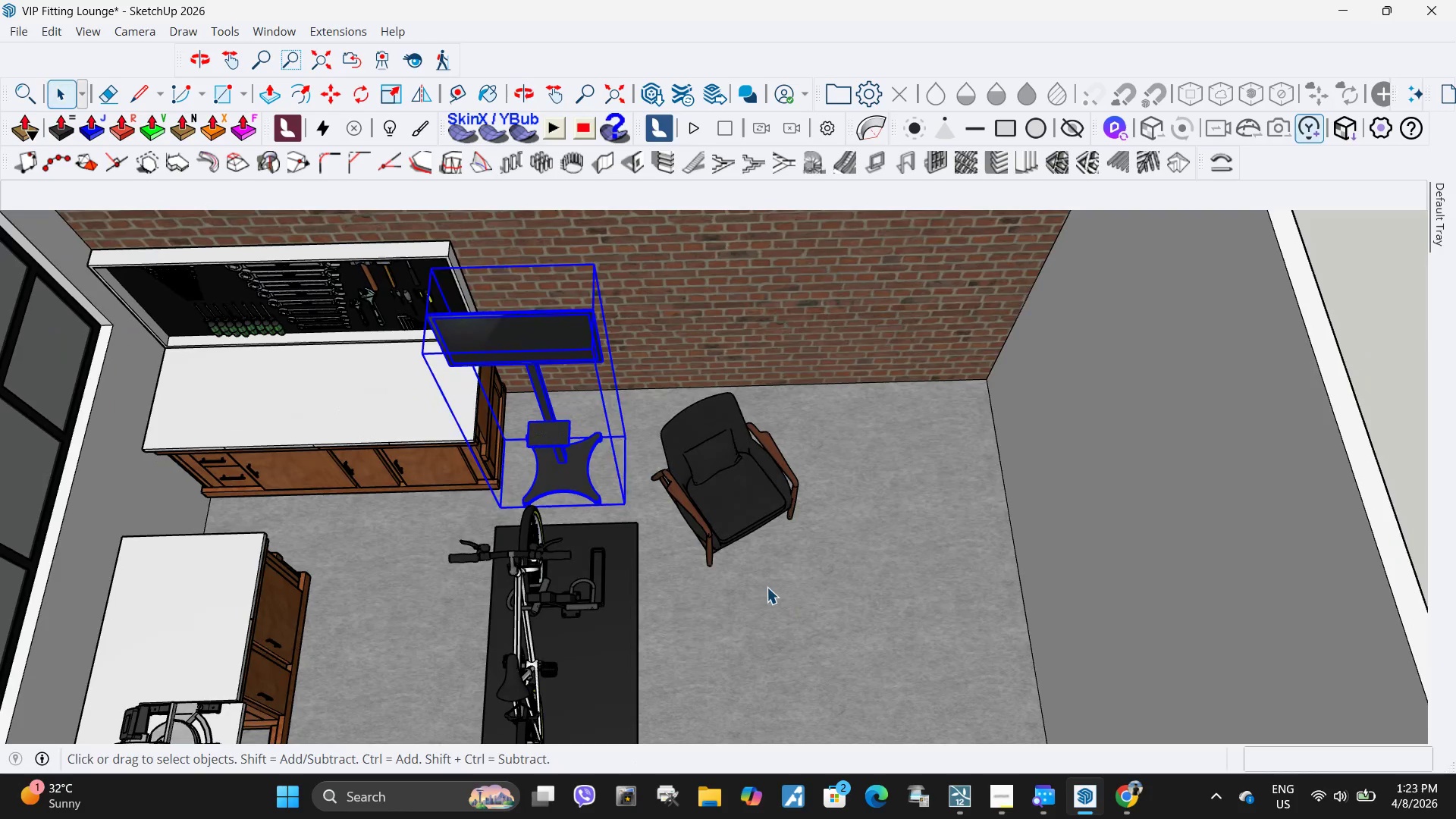 
left_click([767, 587])
 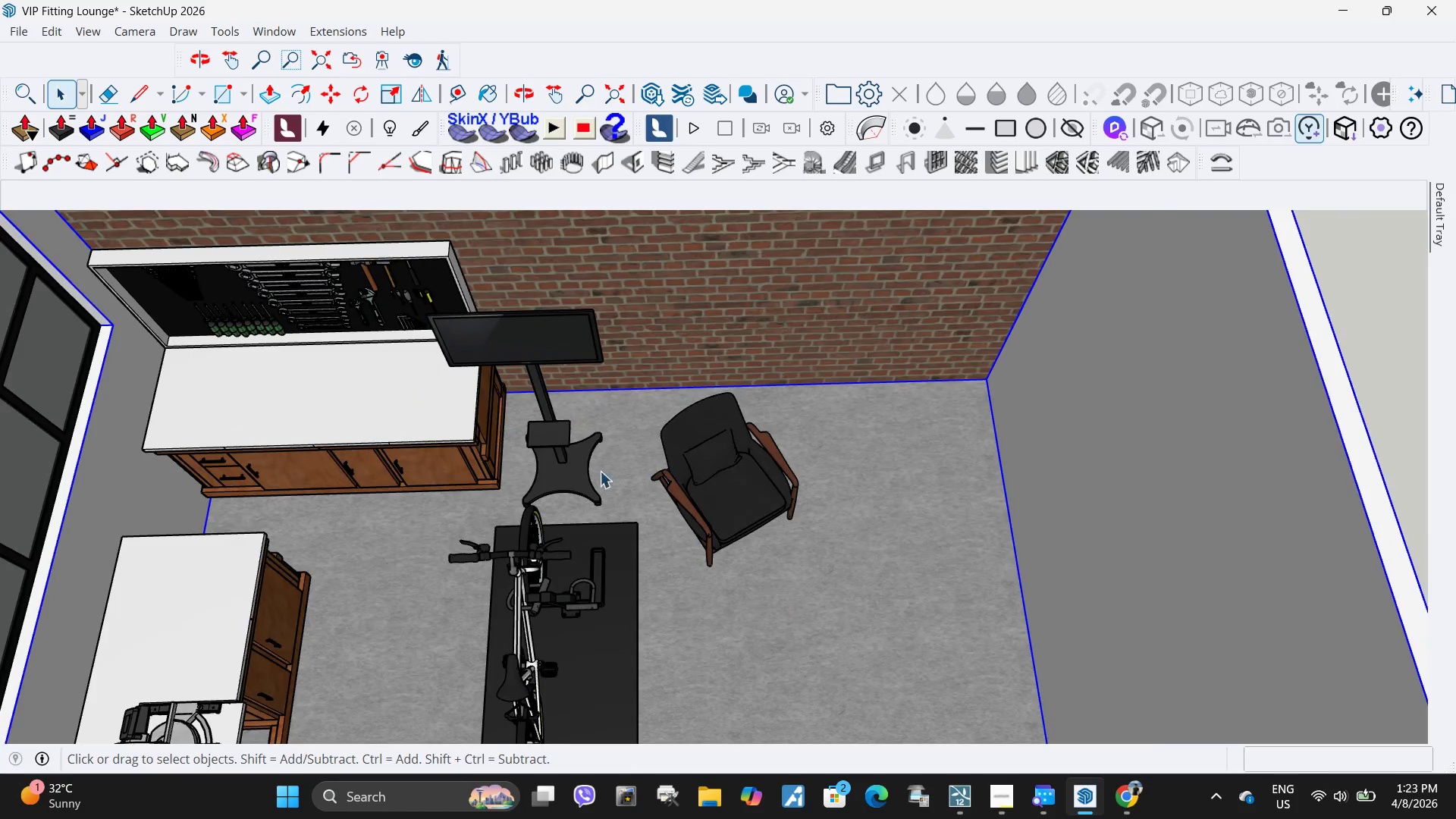 
left_click([535, 475])
 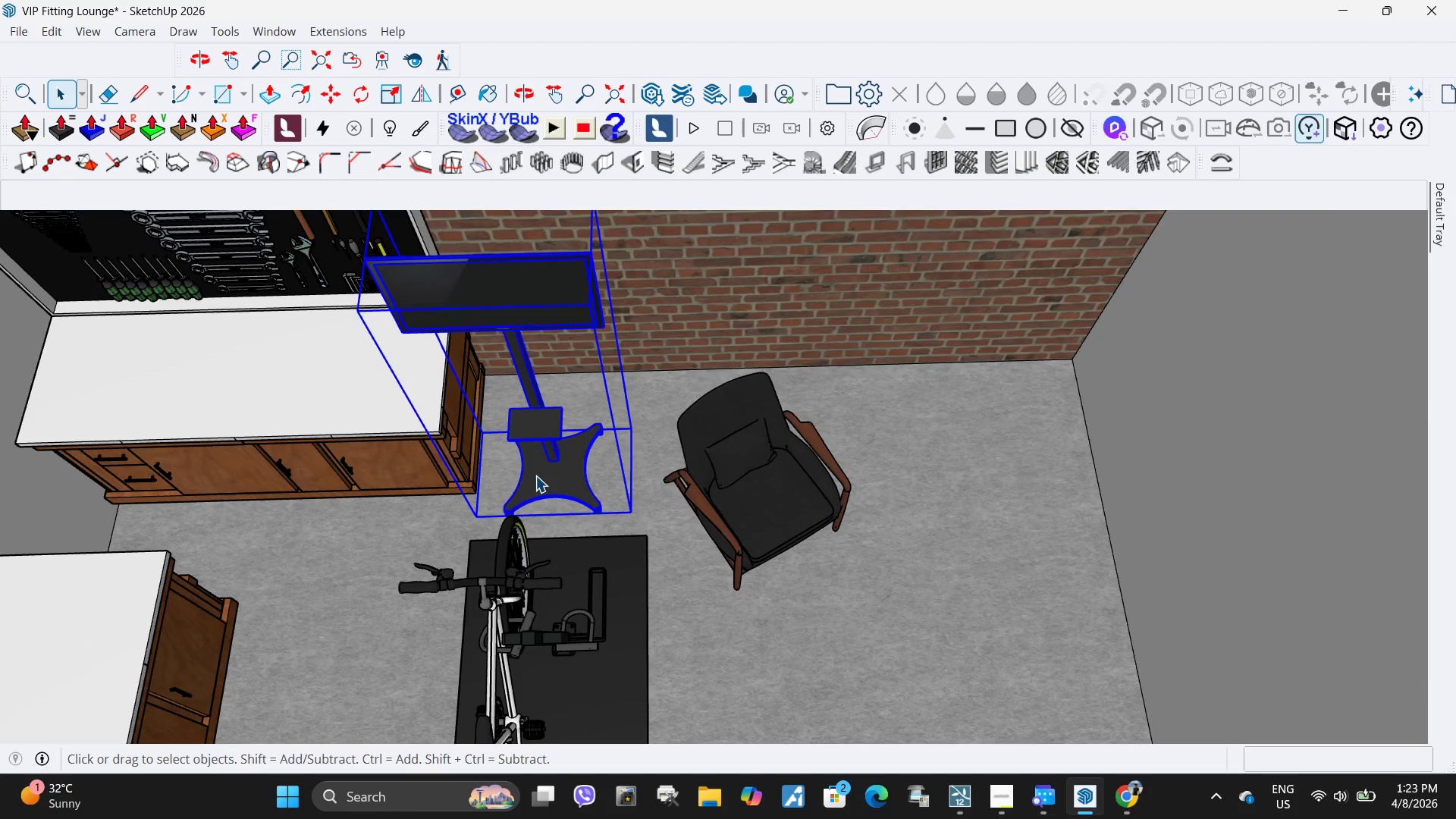 
scroll: coordinate [595, 466], scroll_direction: up, amount: 2.0
 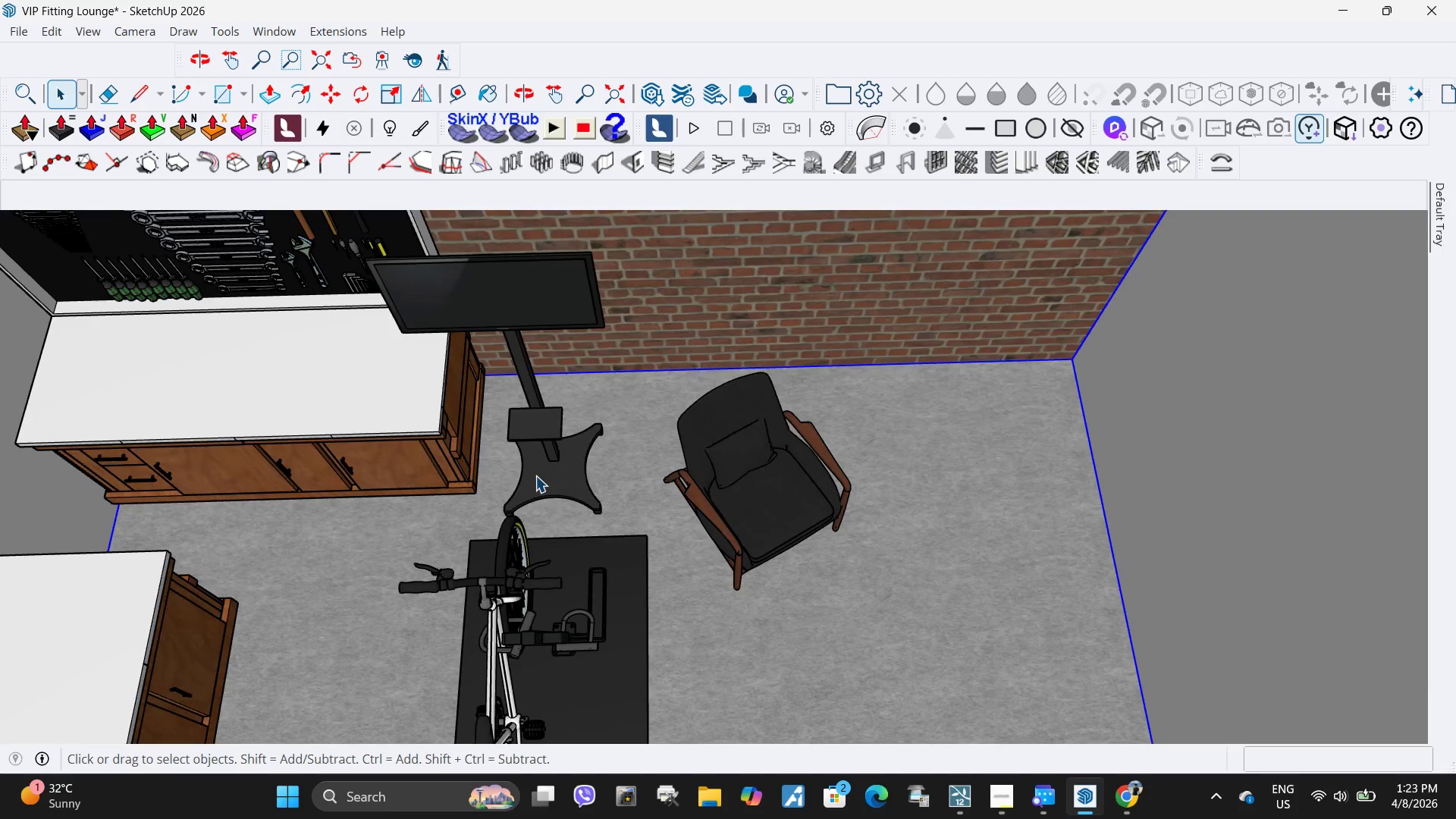 
key(M)
 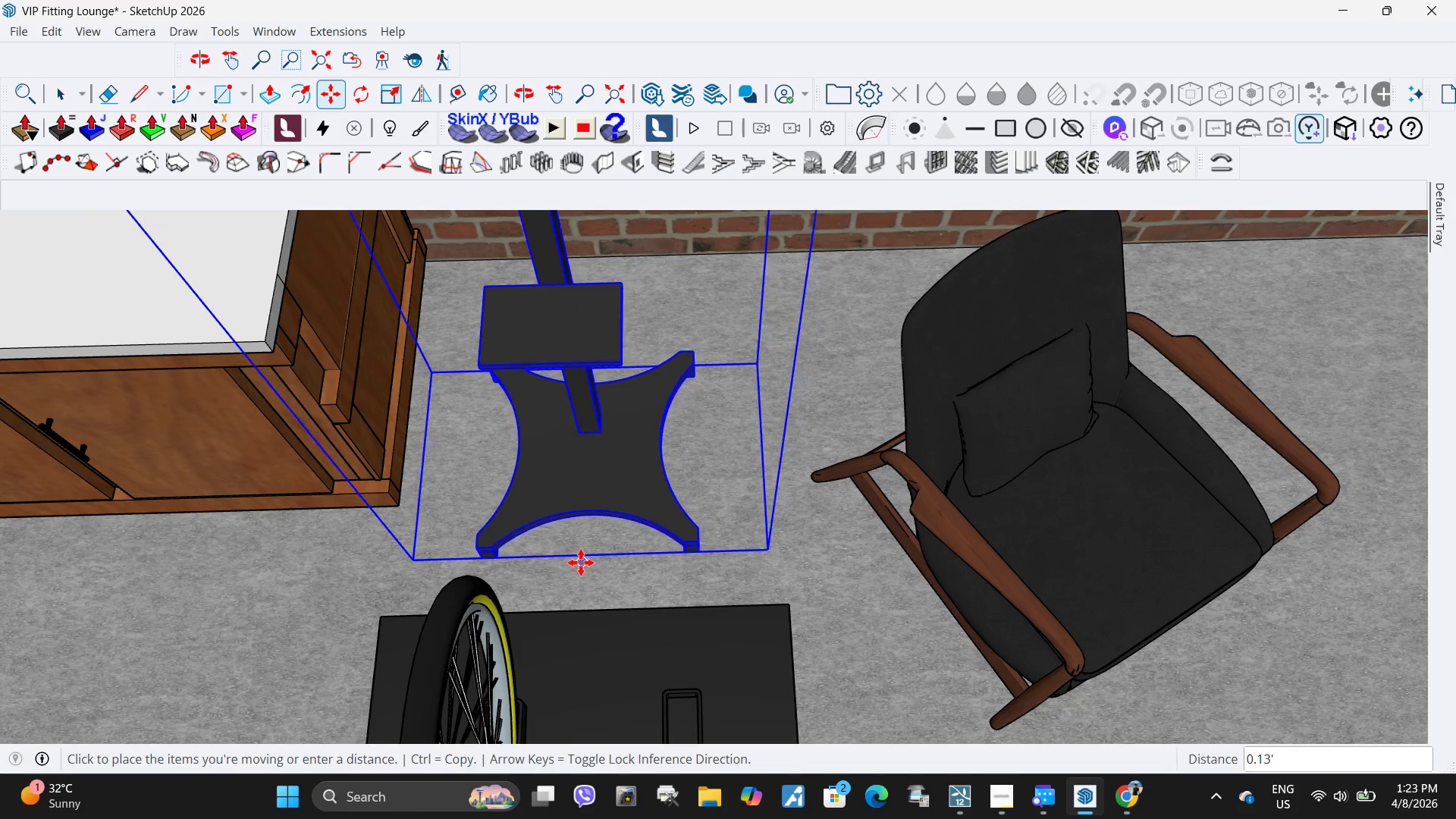 
scroll: coordinate [545, 503], scroll_direction: up, amount: 8.0
 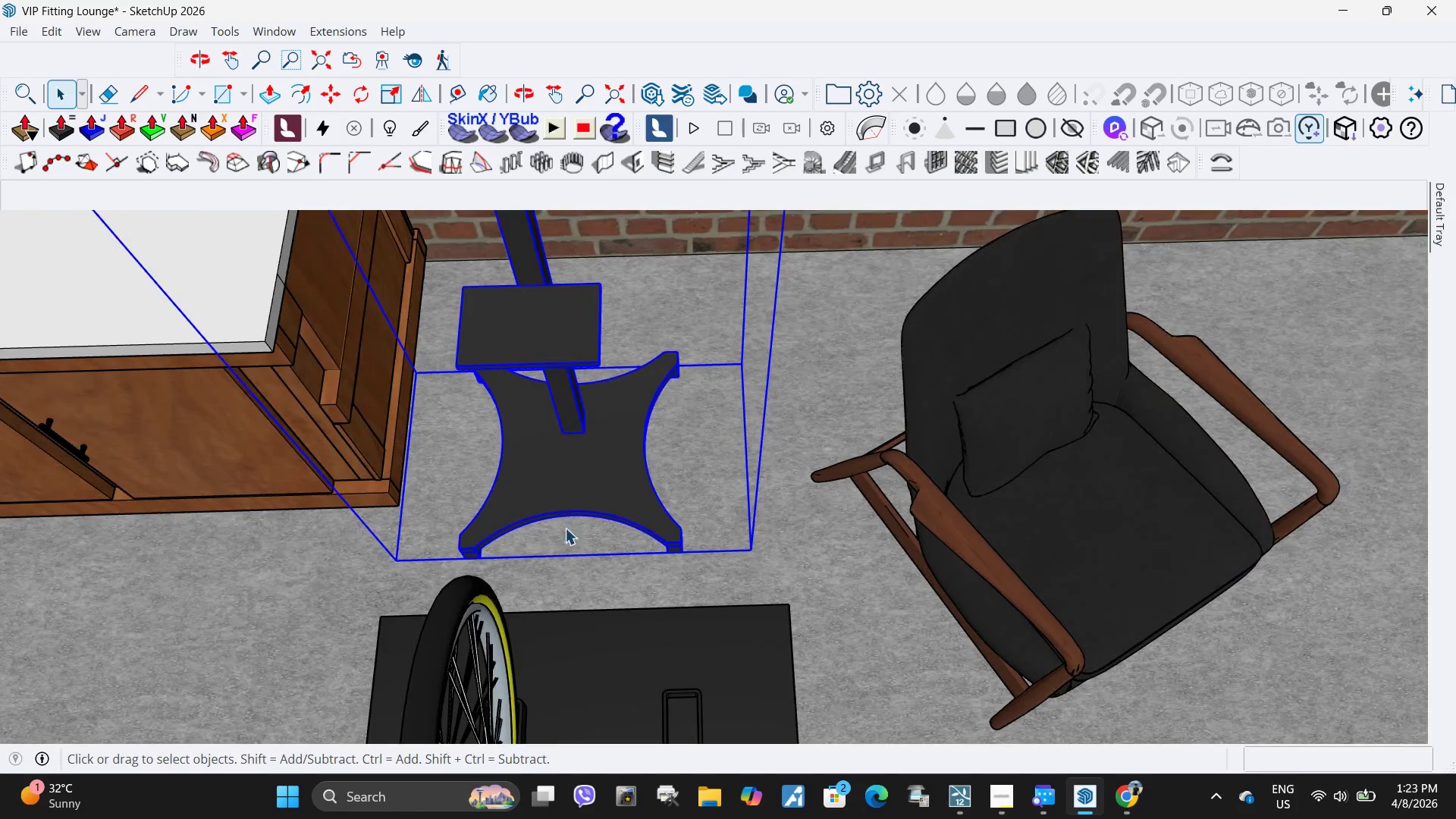 
left_click([581, 563])
 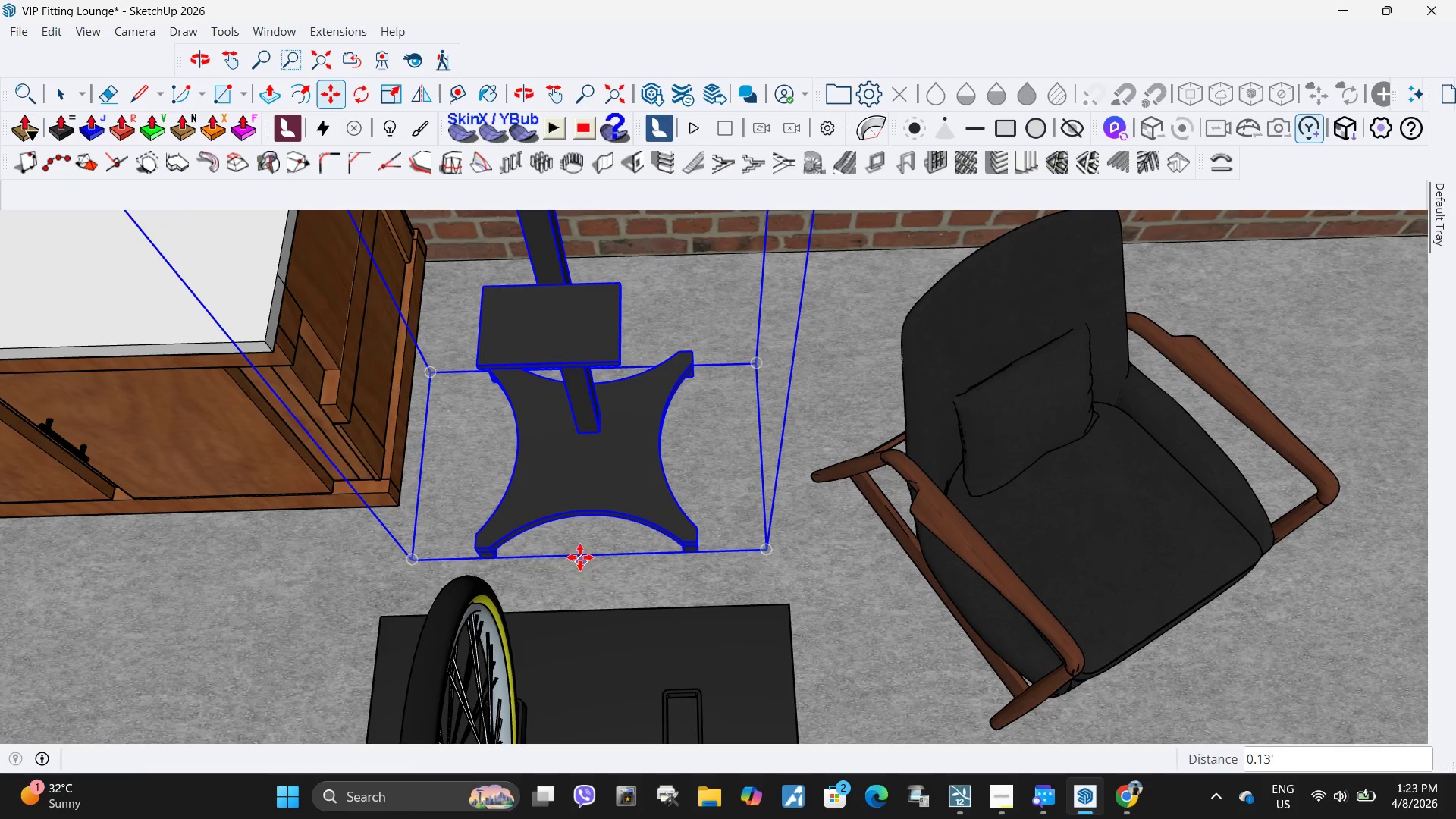 
key(Space)
 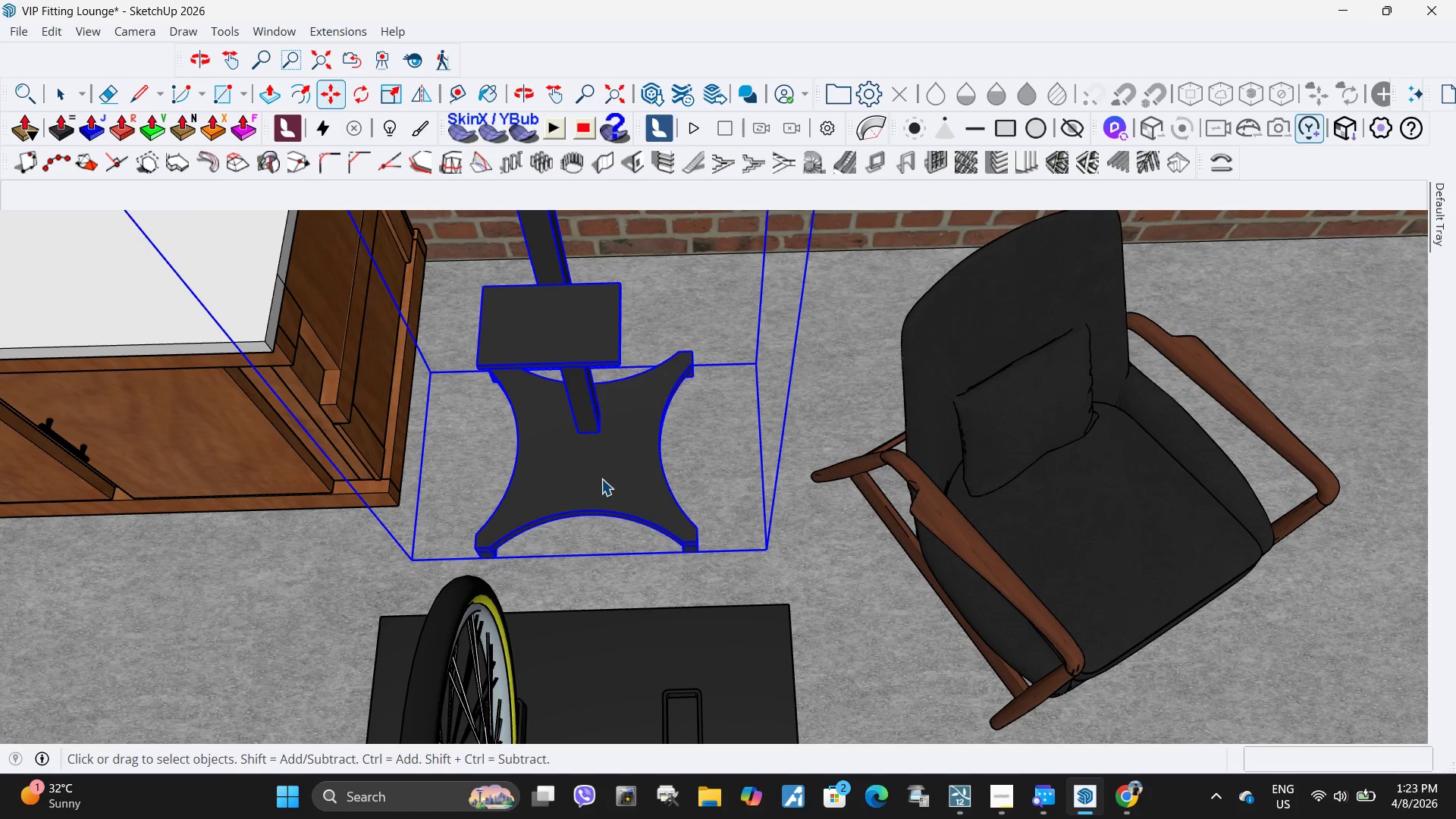 
double_click([601, 479])
 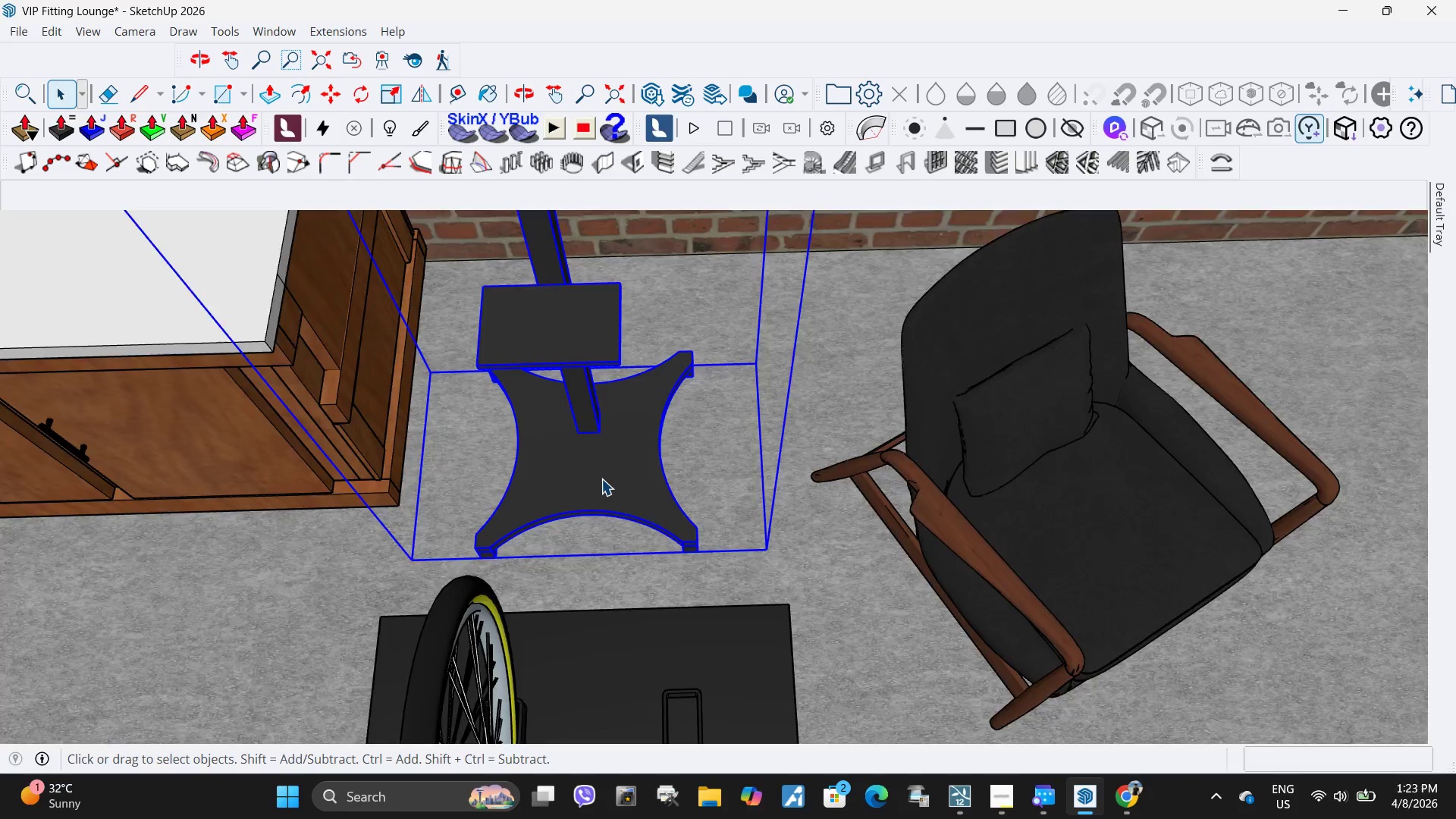 
triple_click([601, 479])
 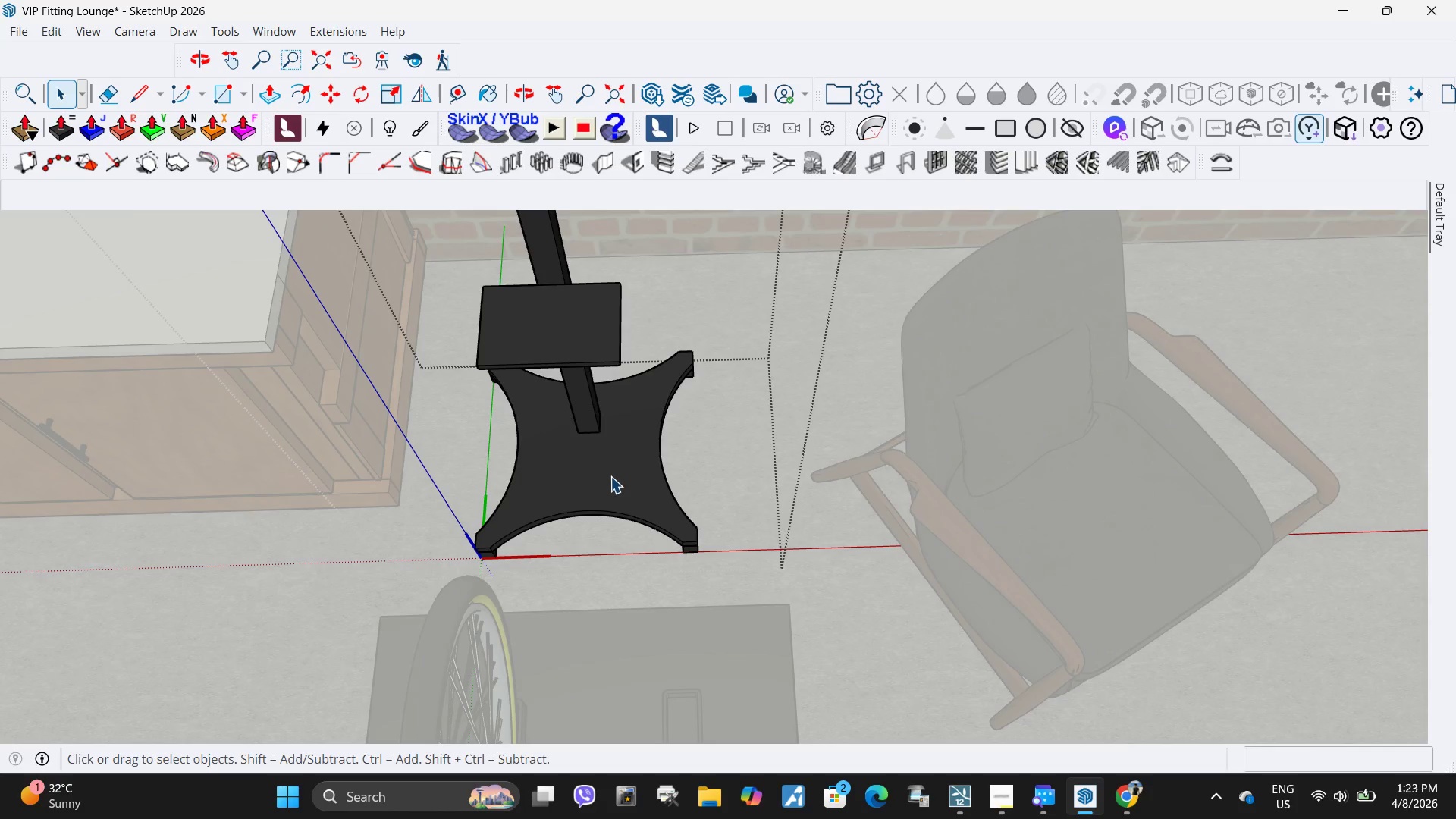 
triple_click([610, 476])
 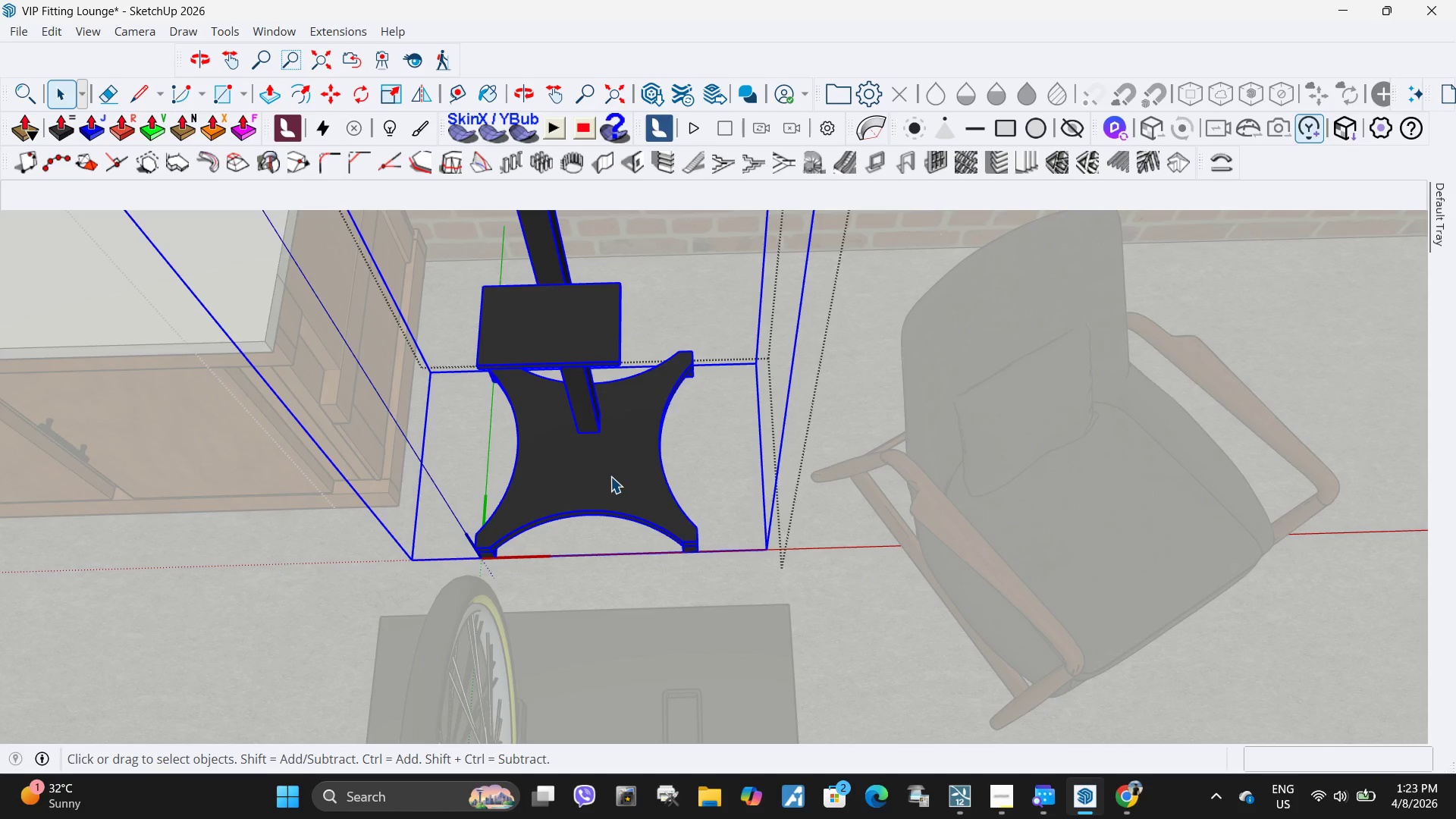 
double_click([610, 476])
 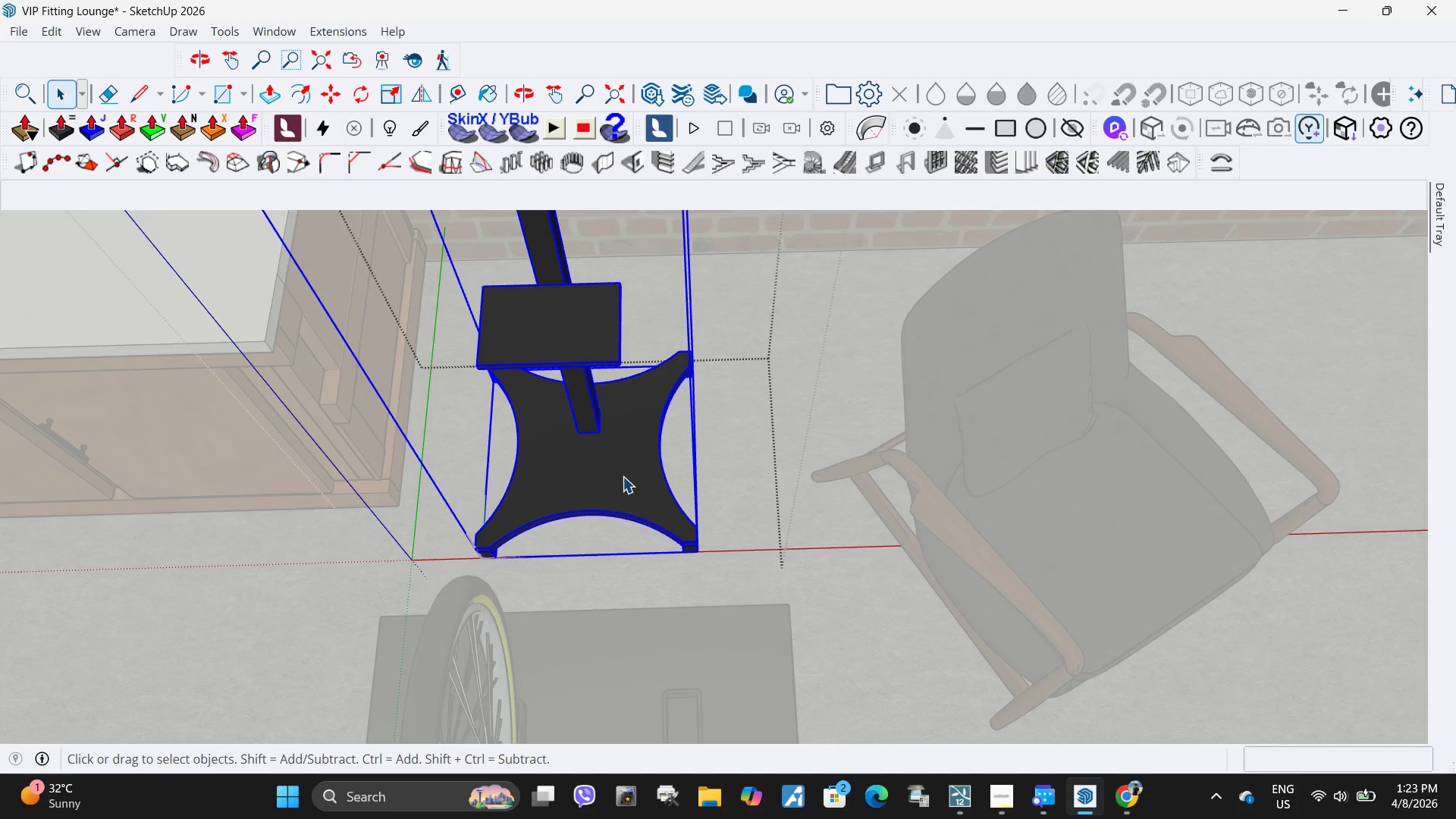 
triple_click([623, 476])
 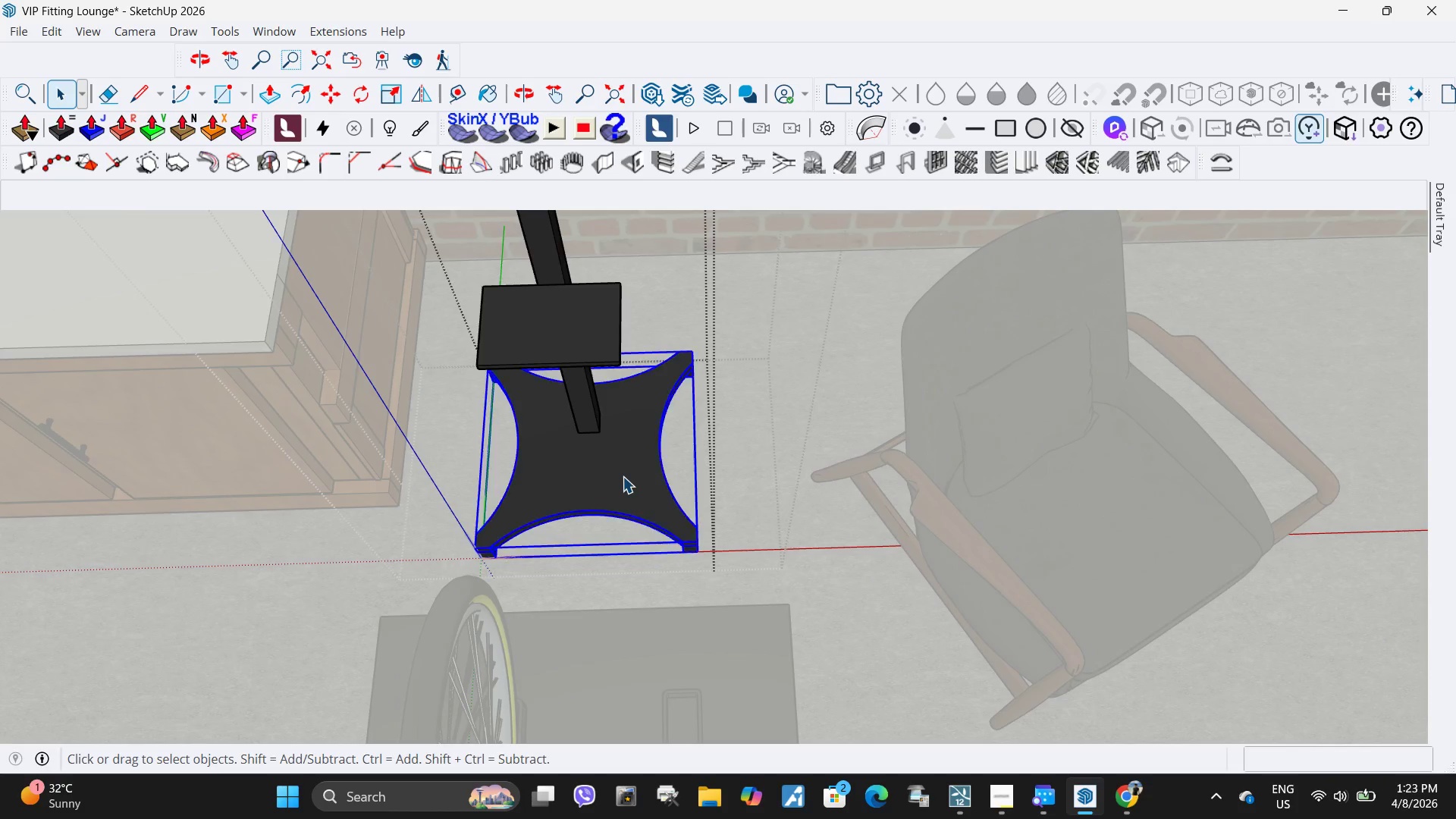 
triple_click([623, 476])
 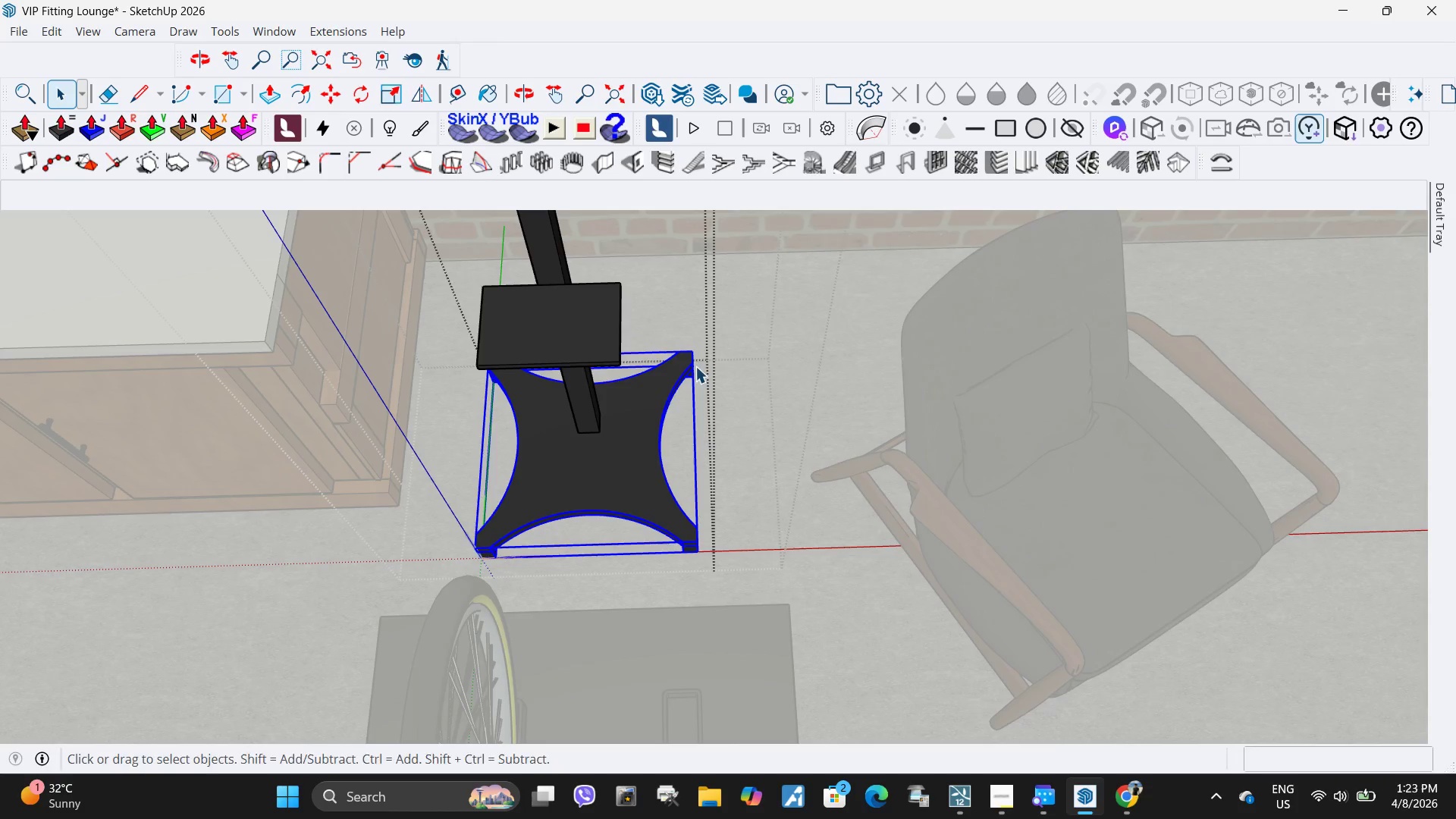 
key(S)
 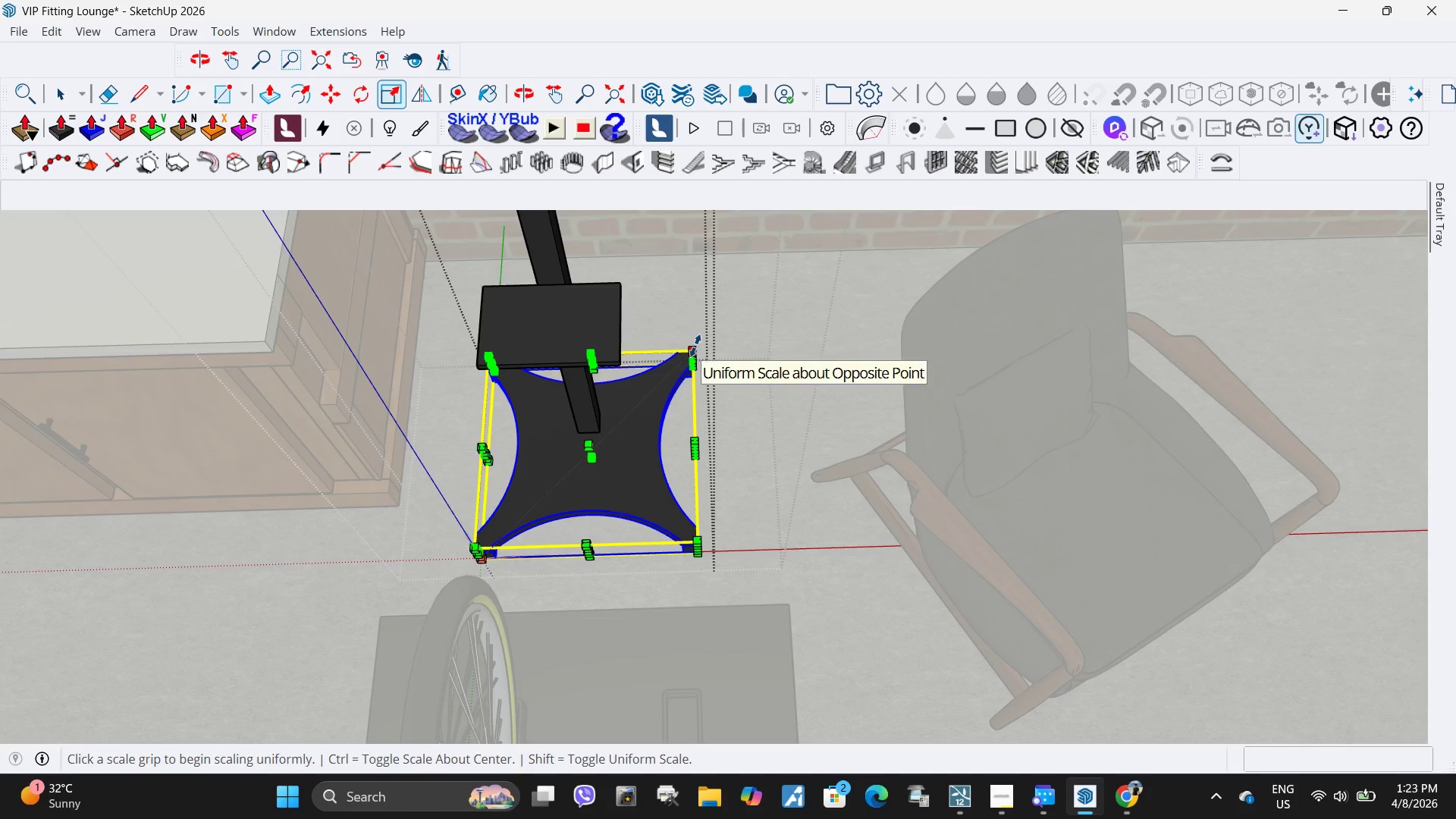 
left_click([695, 346])
 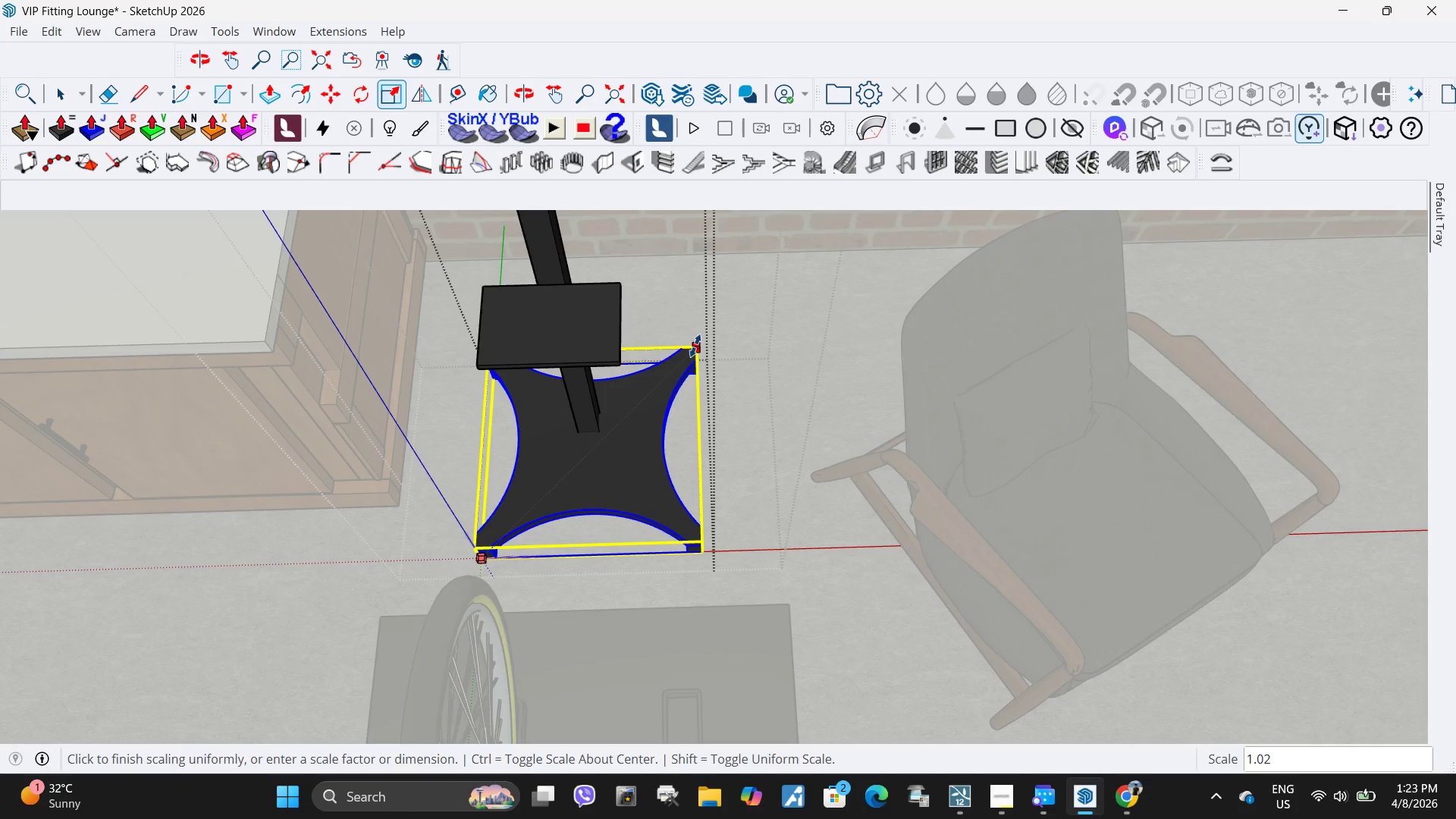 
key(Escape)
 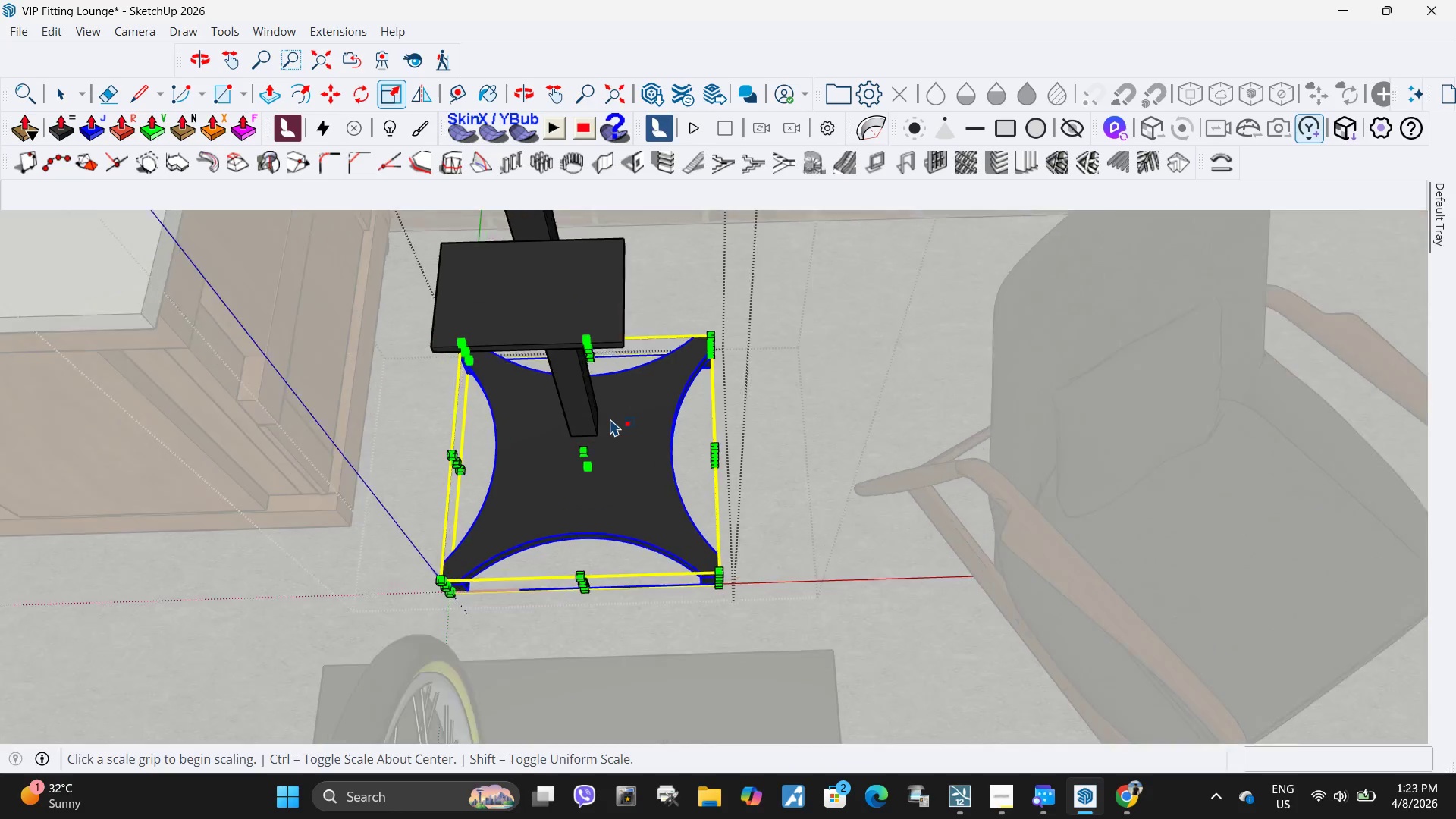 
scroll: coordinate [610, 419], scroll_direction: up, amount: 3.0
 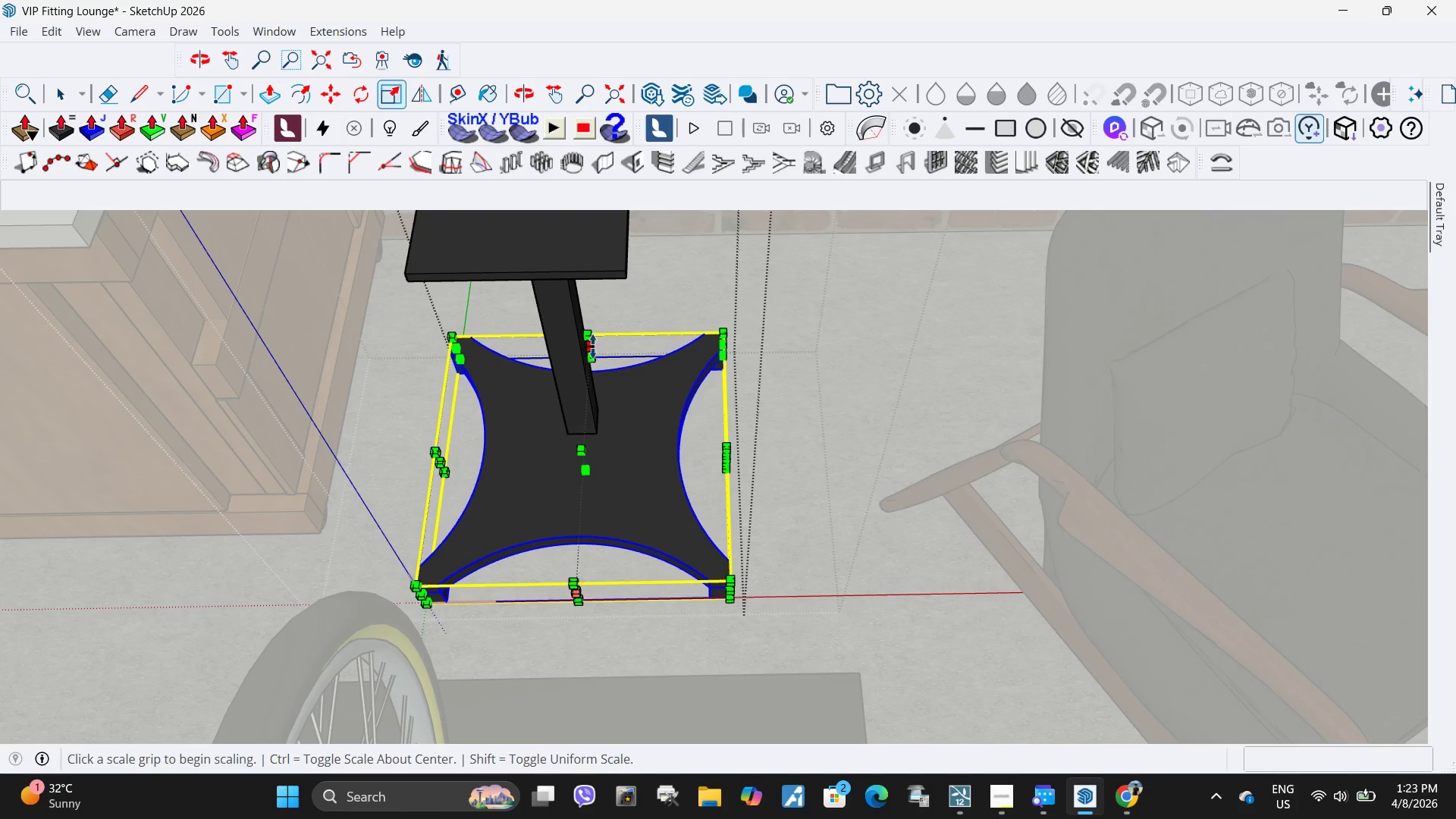 
left_click([593, 351])
 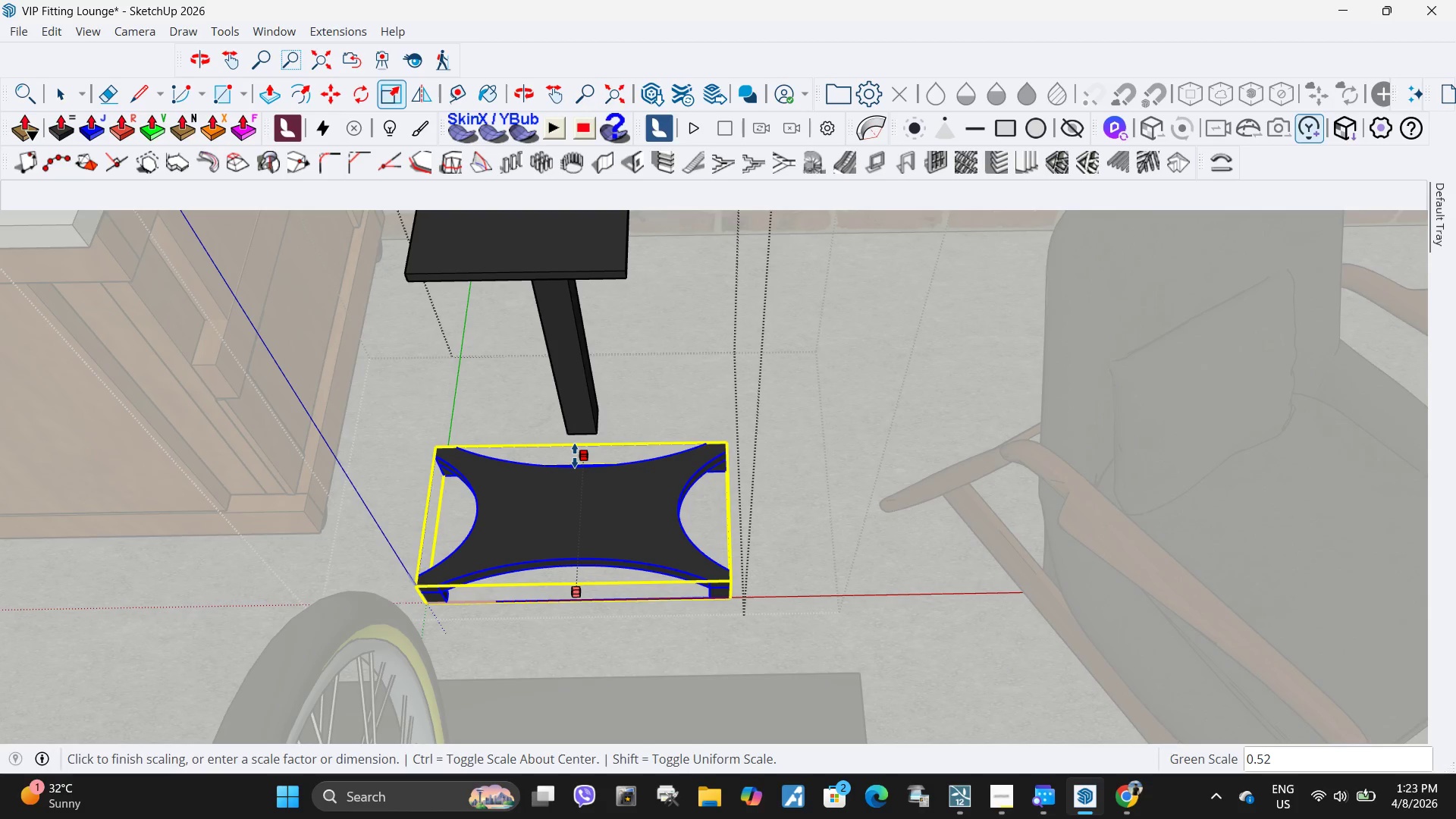 
left_click([576, 460])
 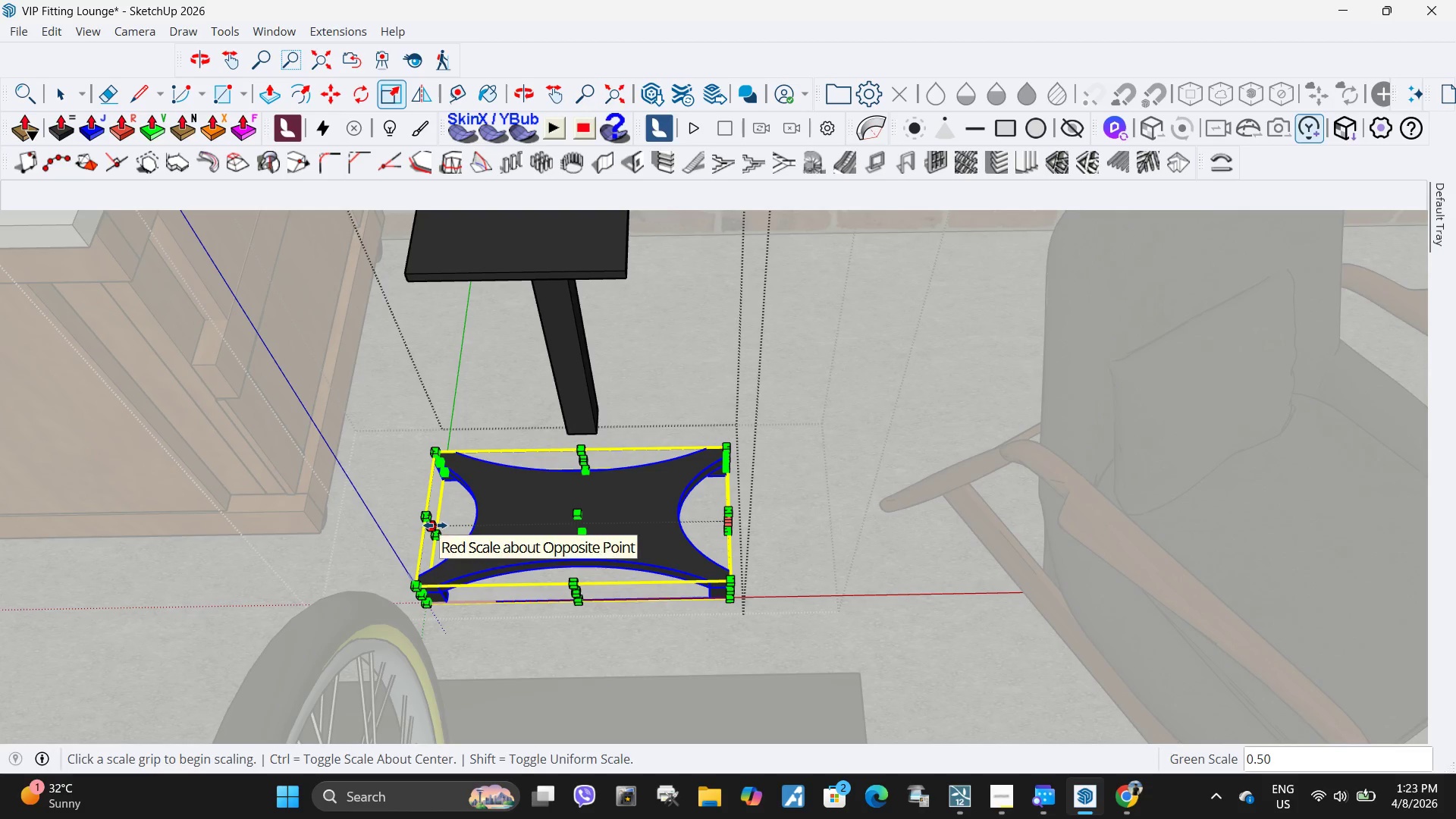 
left_click([435, 526])
 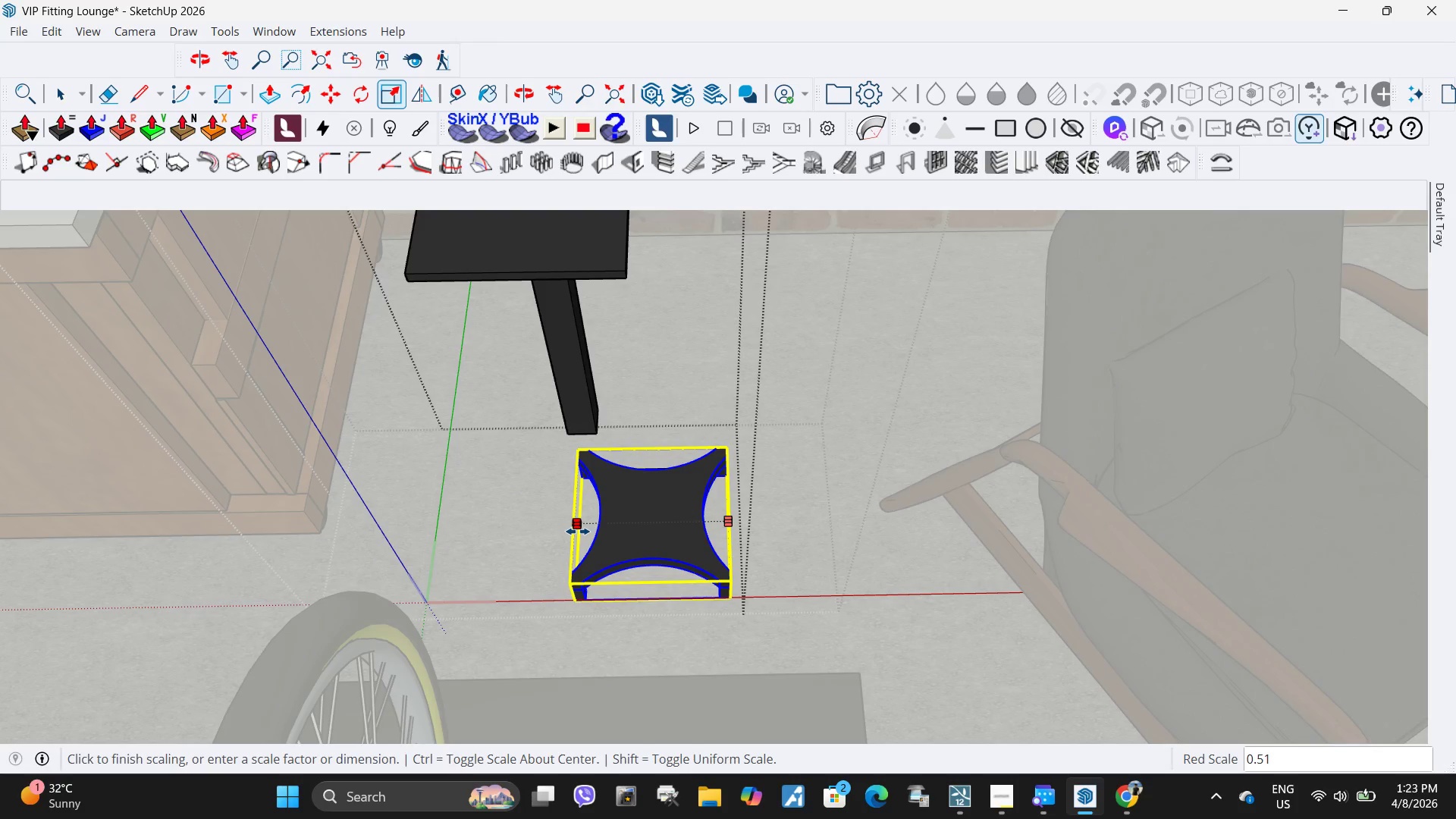 
left_click([581, 534])
 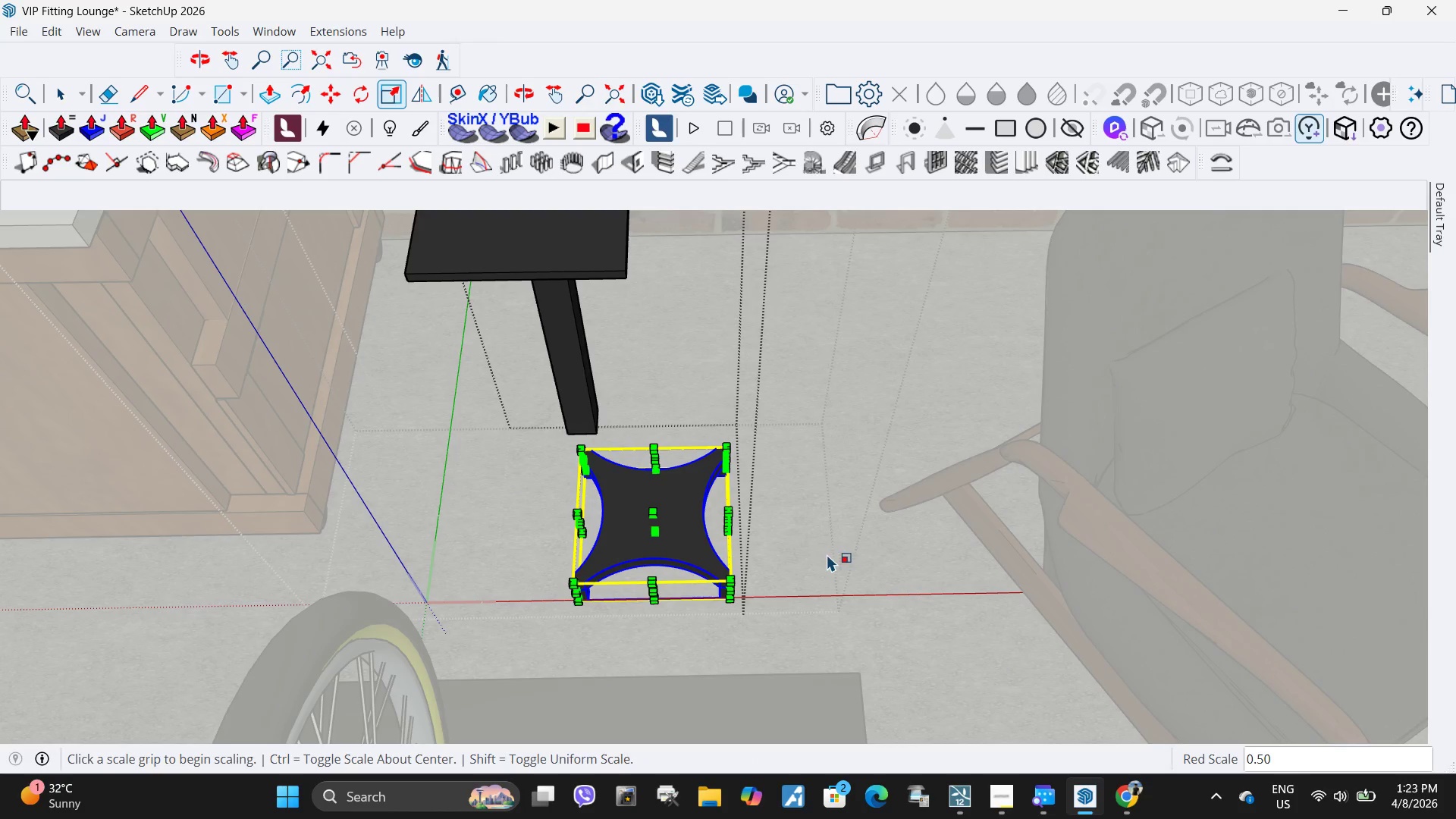 
key(M)
 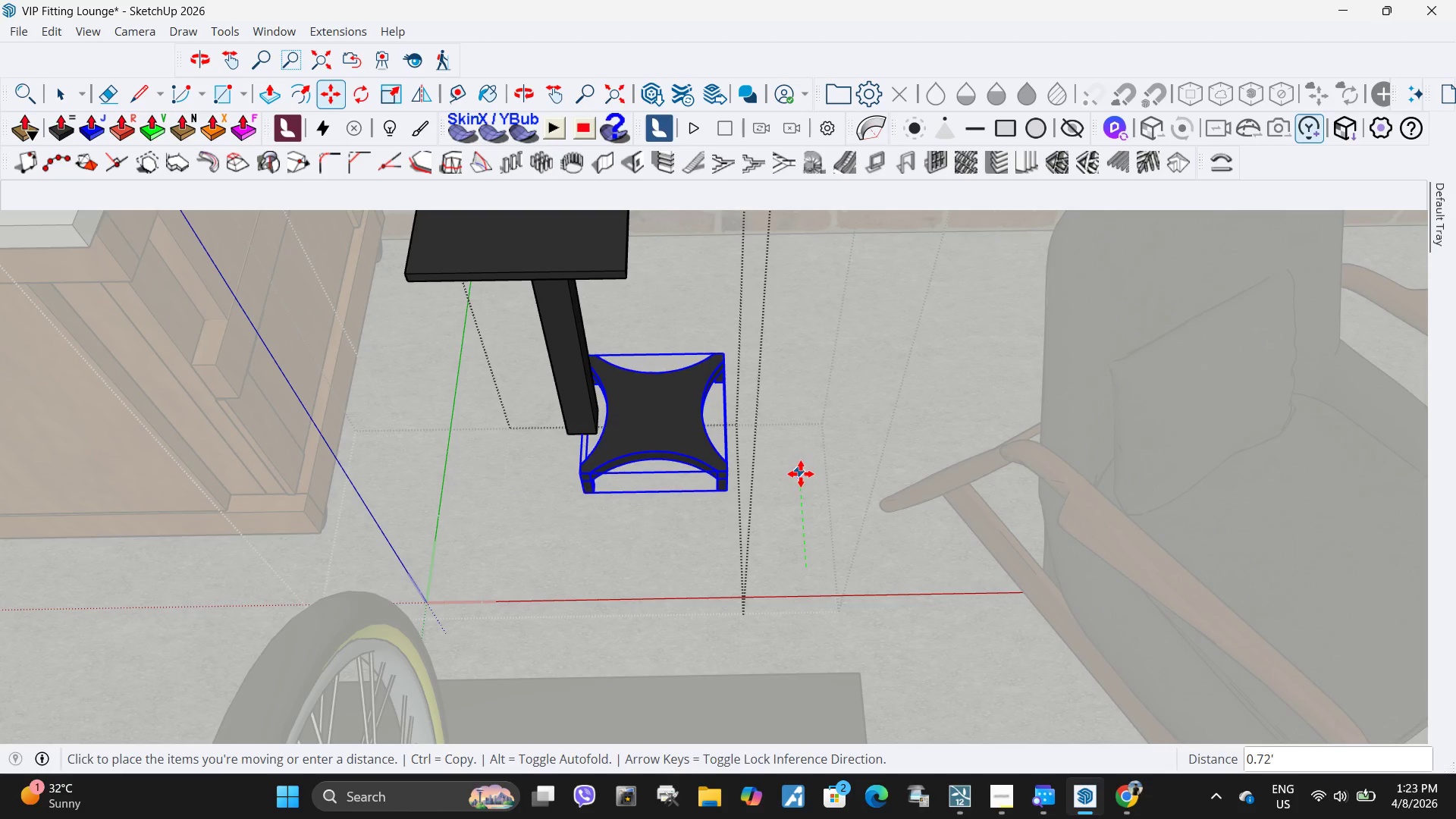 
double_click([804, 469])
 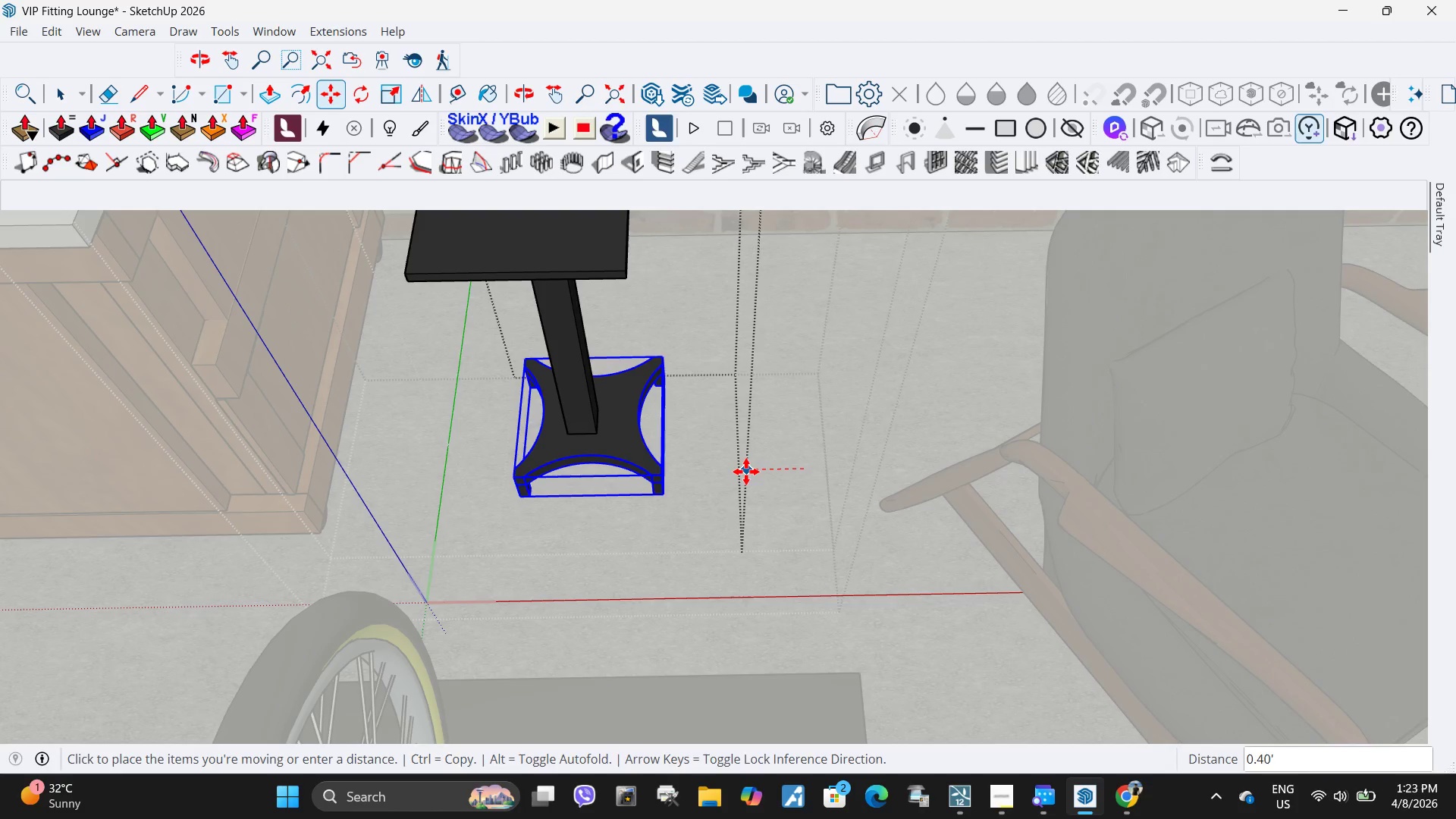 
left_click([744, 472])
 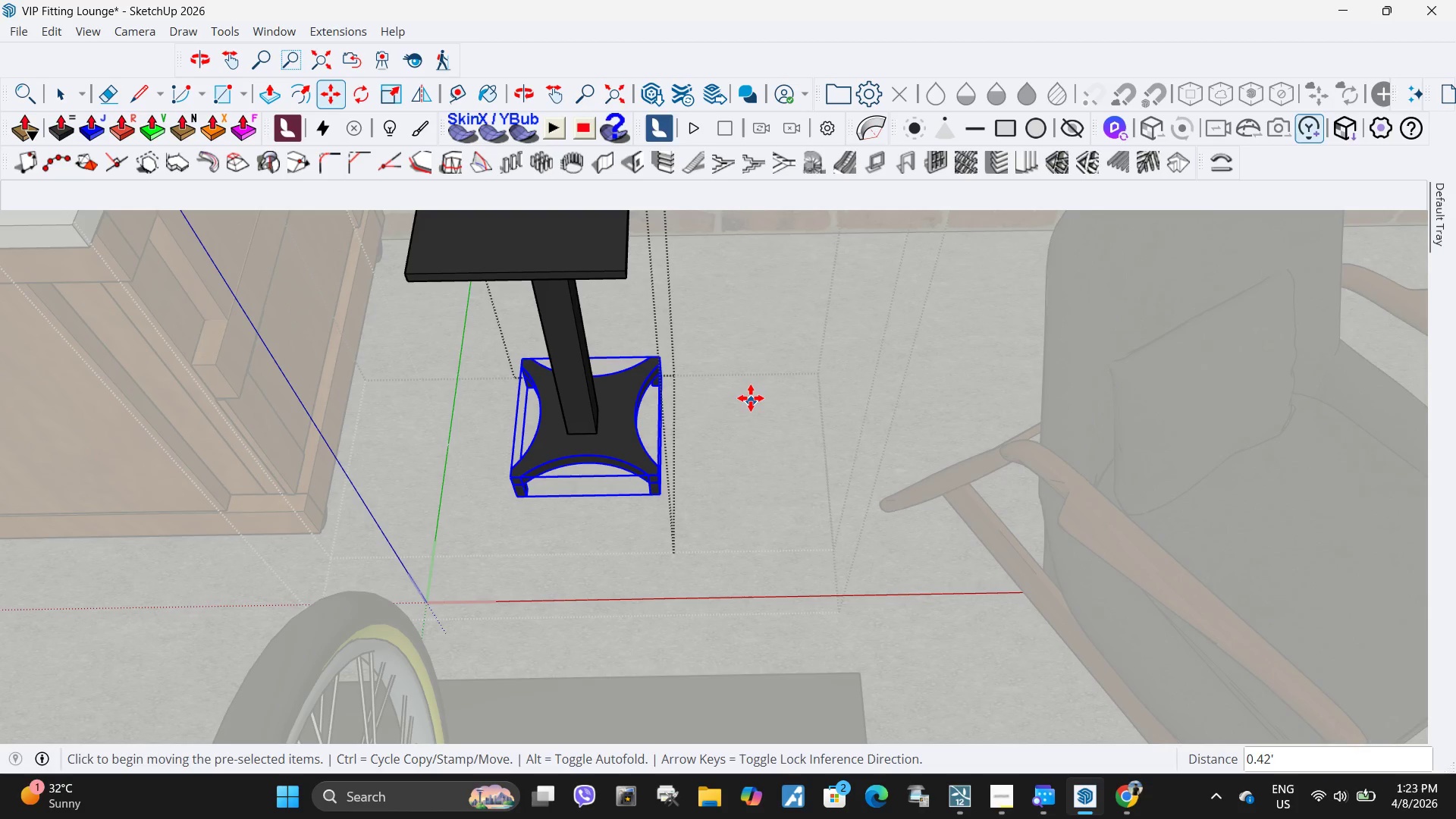 
double_click([751, 398])
 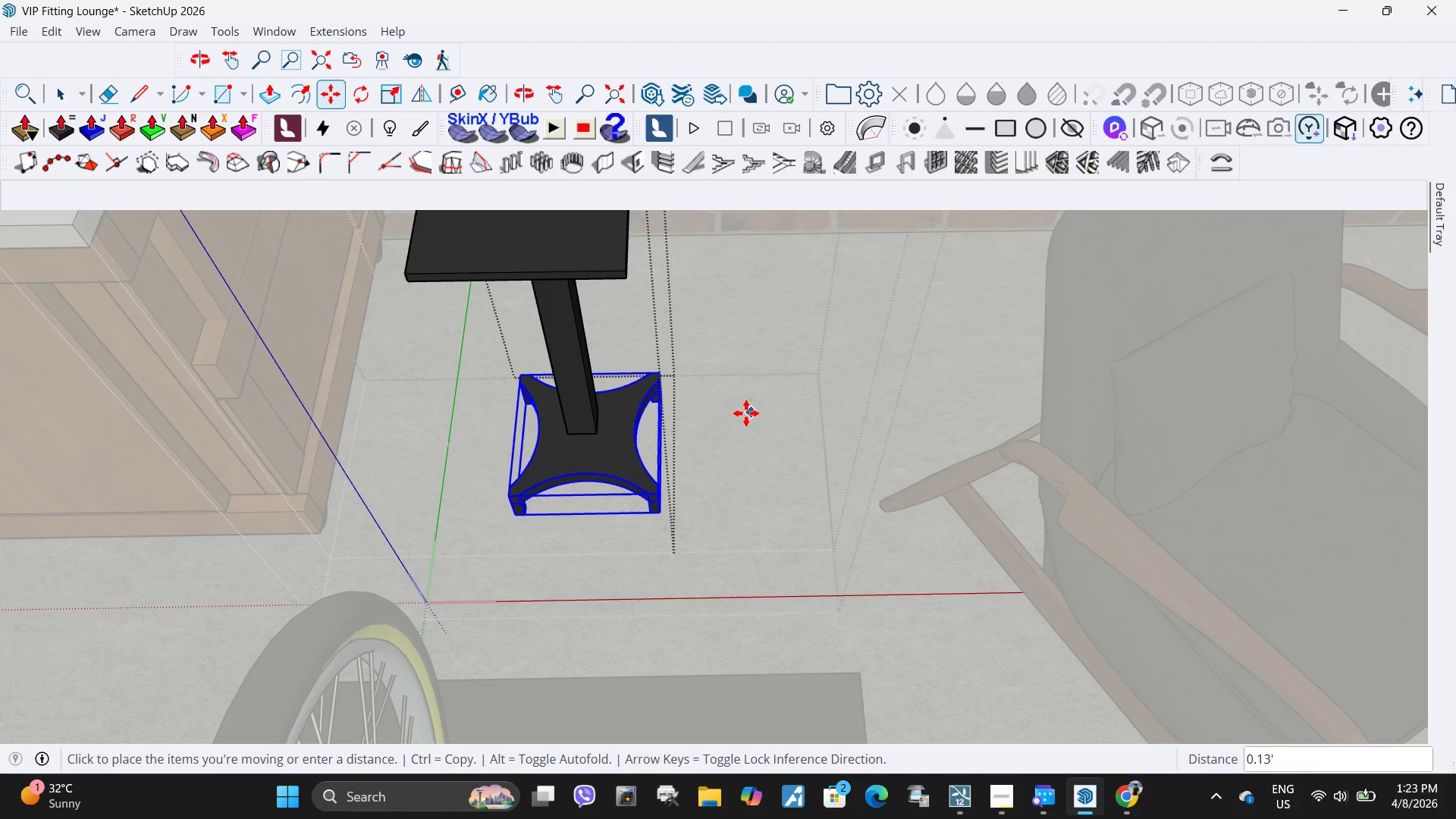 
key(Escape)
 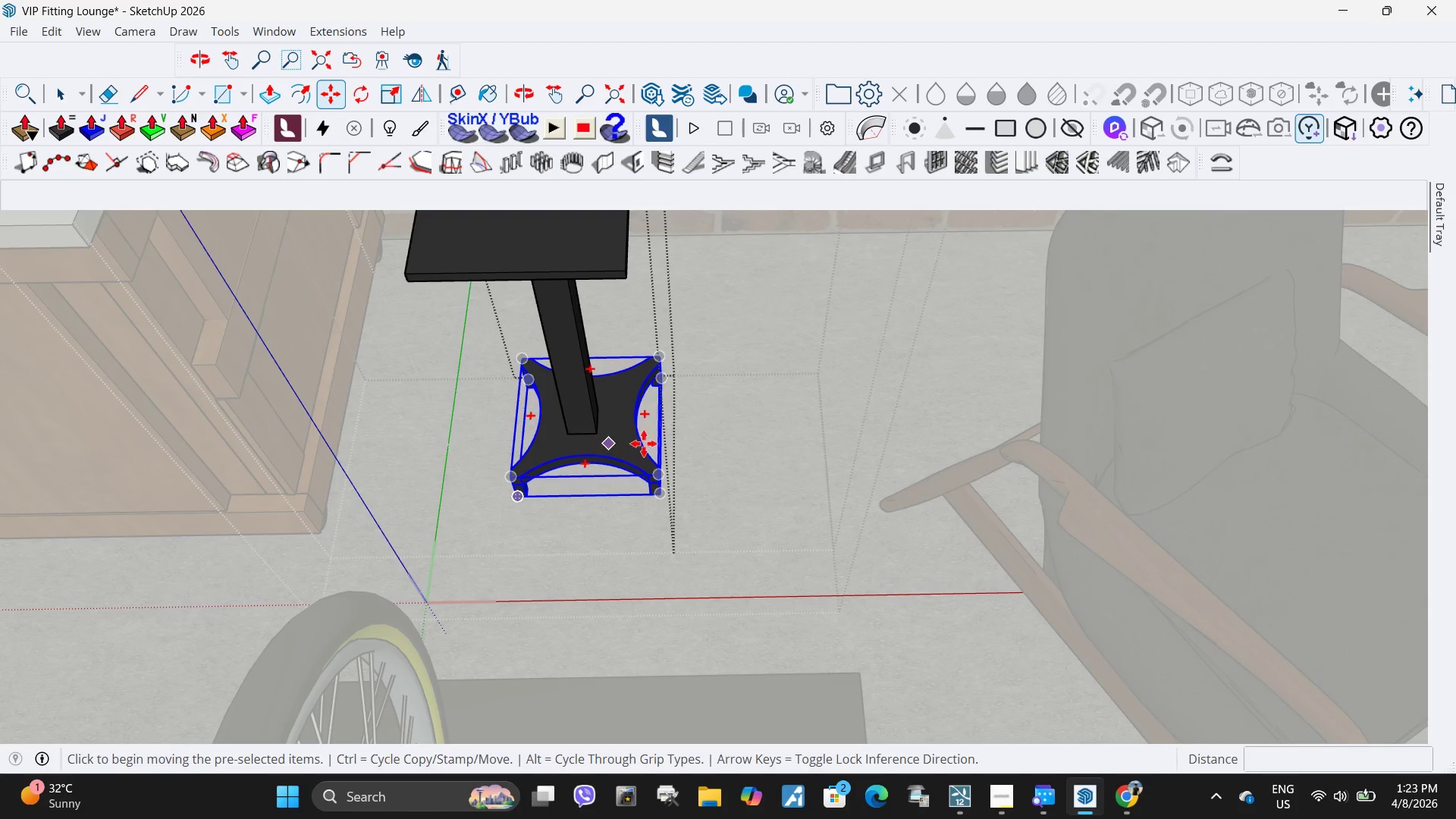 
left_click([604, 394])
 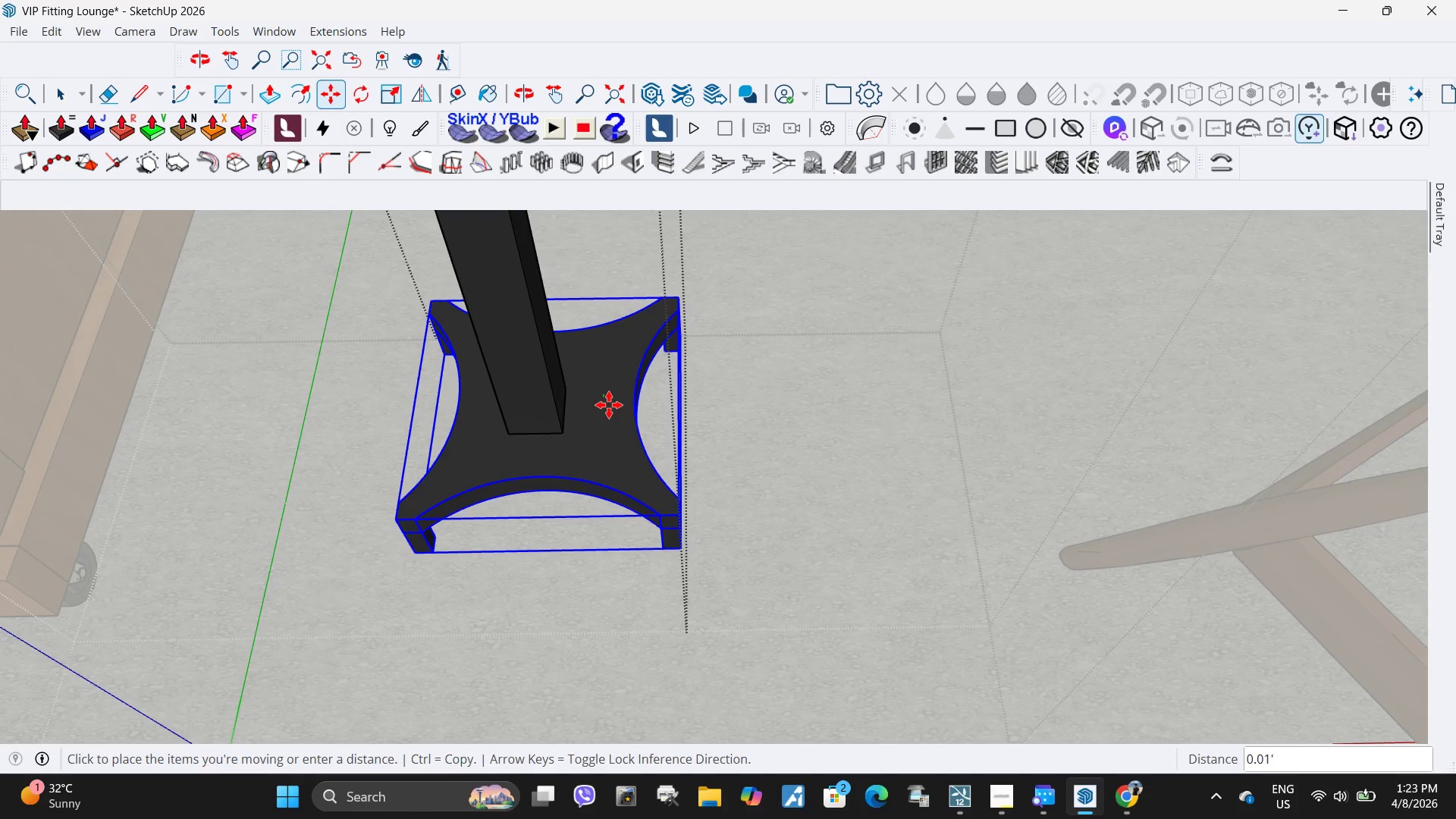 
scroll: coordinate [626, 422], scroll_direction: up, amount: 6.0
 